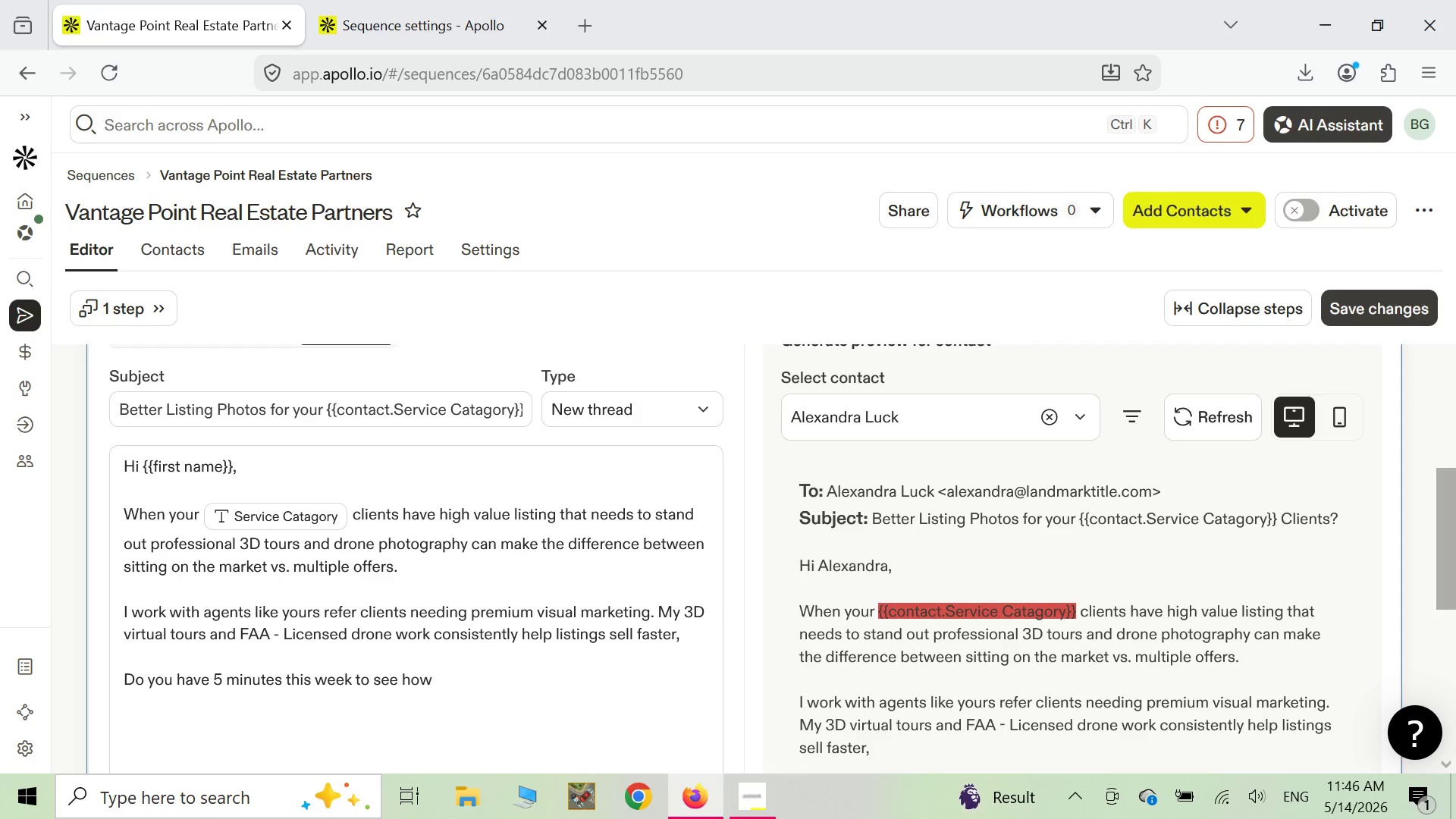 
type(a qu)
key(Backspace)
key(Backspace)
type(Quick )
 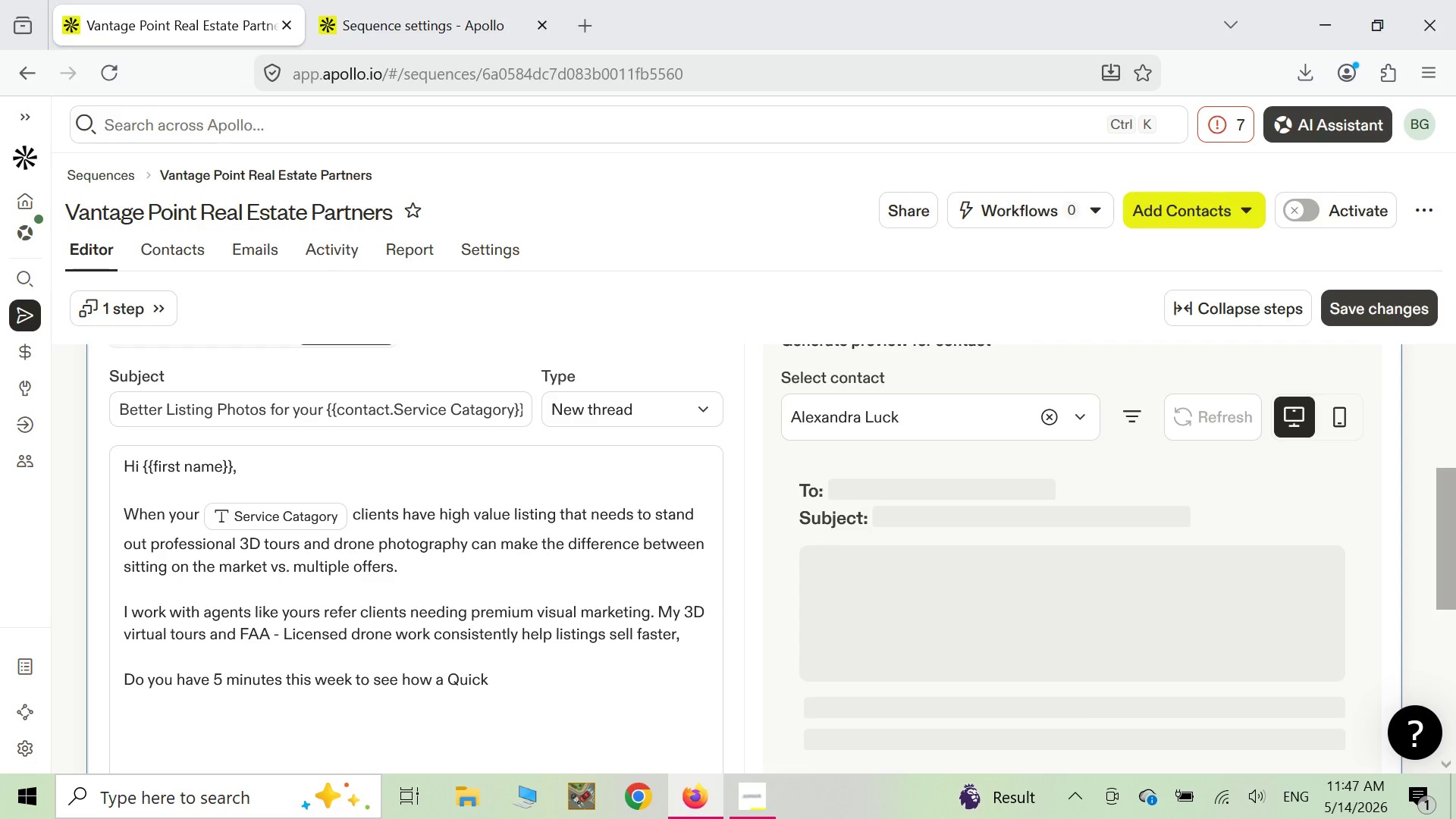 
type(refferal )
 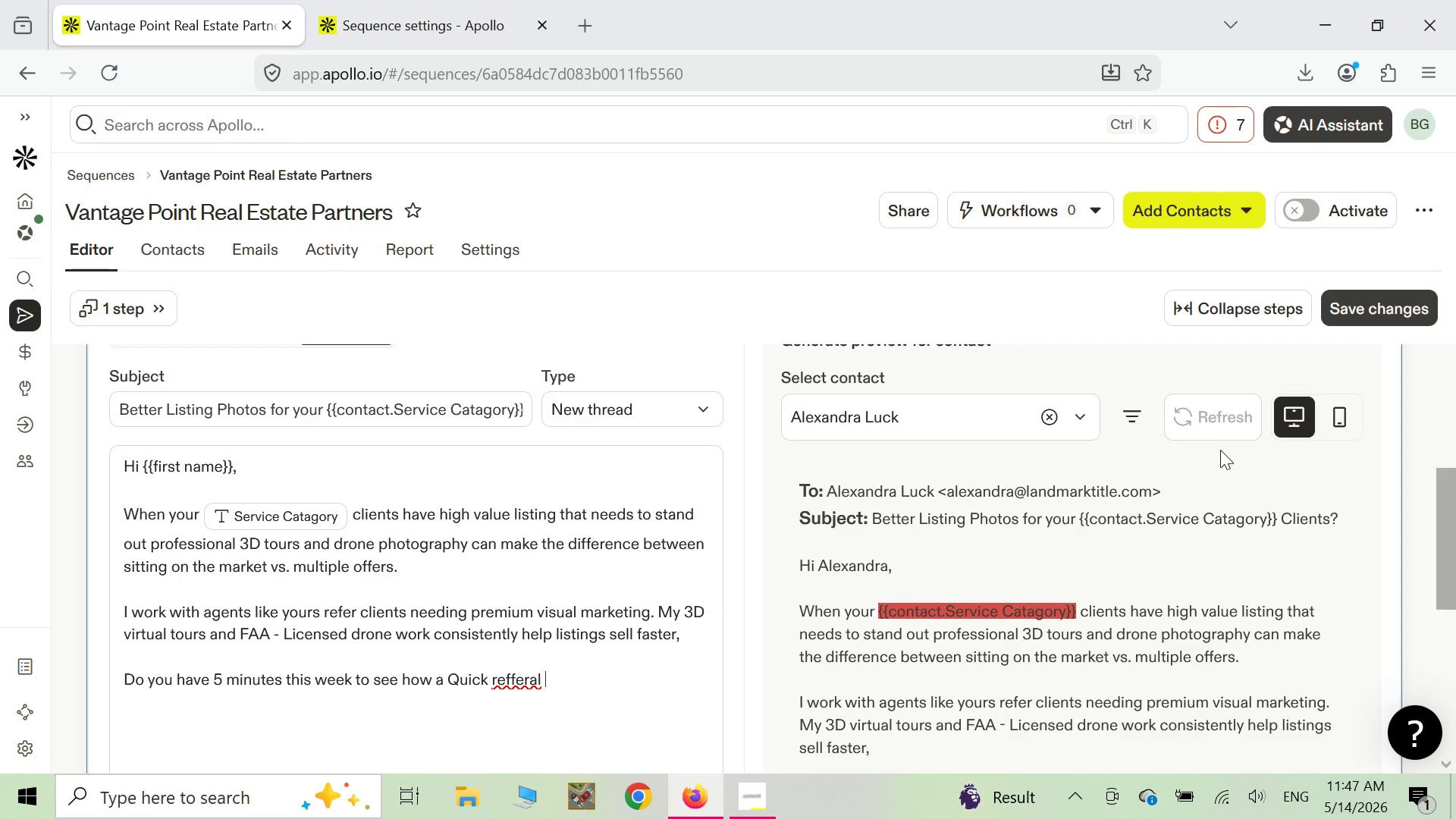 
wait(19.5)
 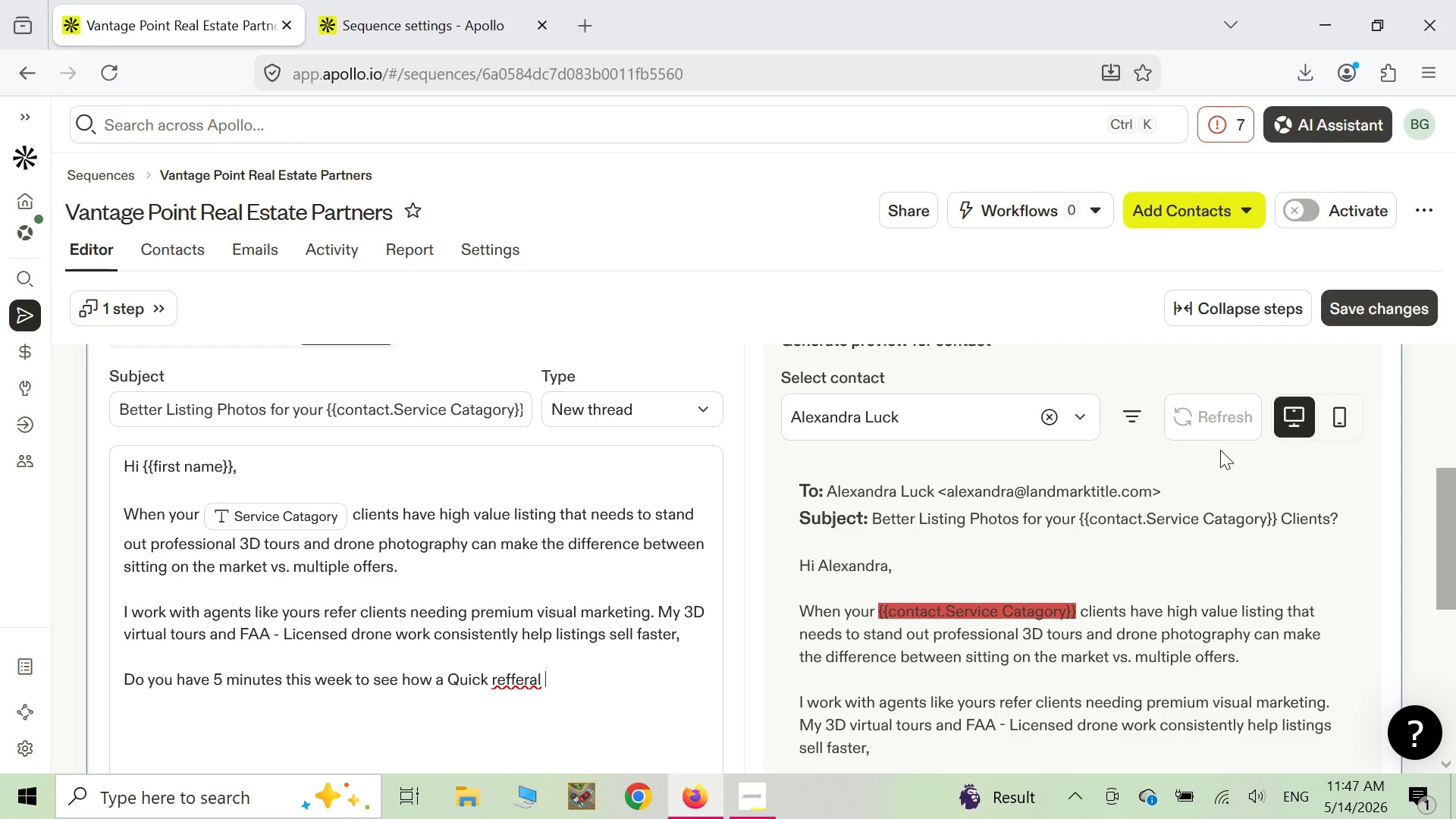 
left_click([510, 686])
 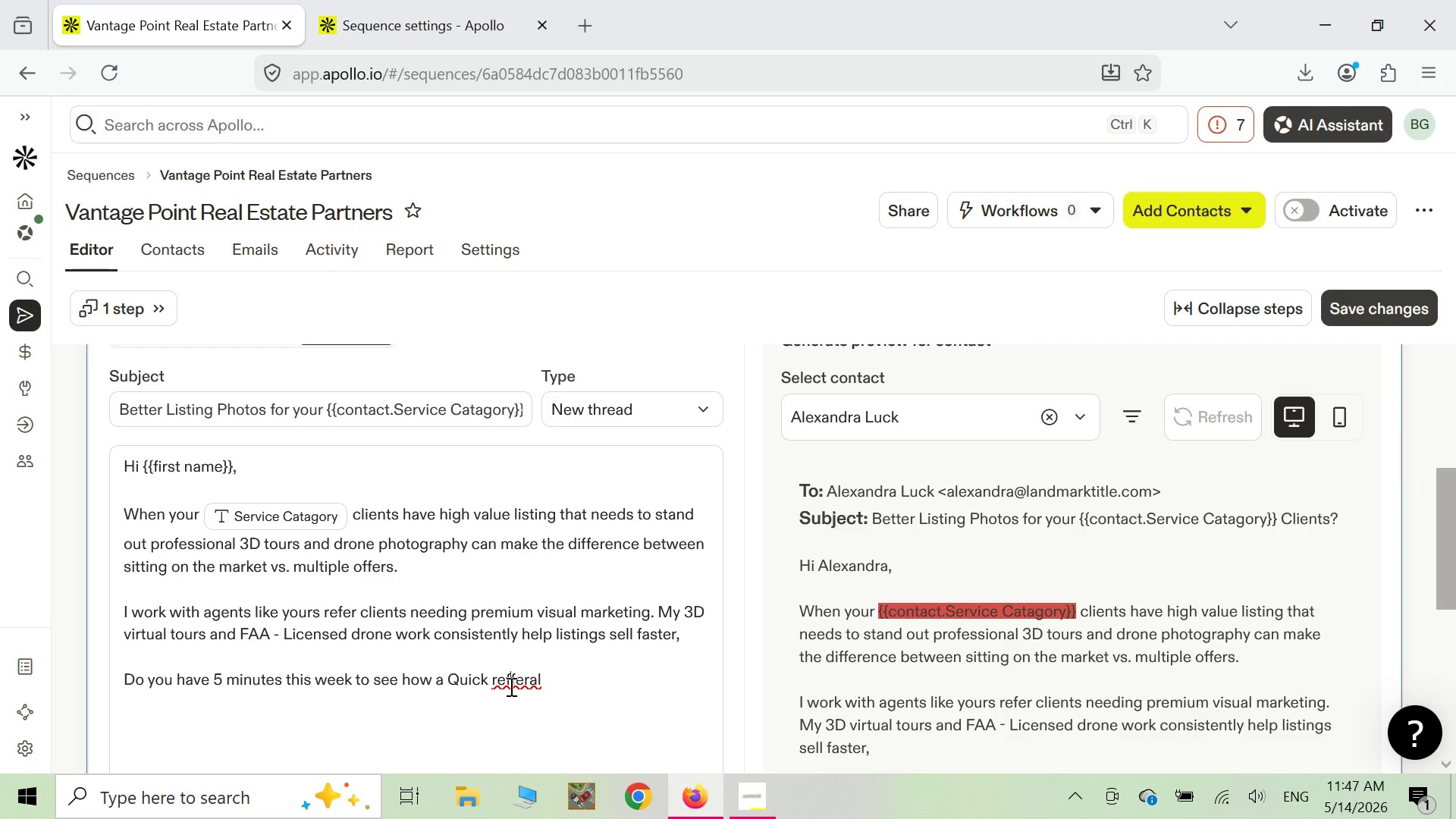 
key(Backspace)
 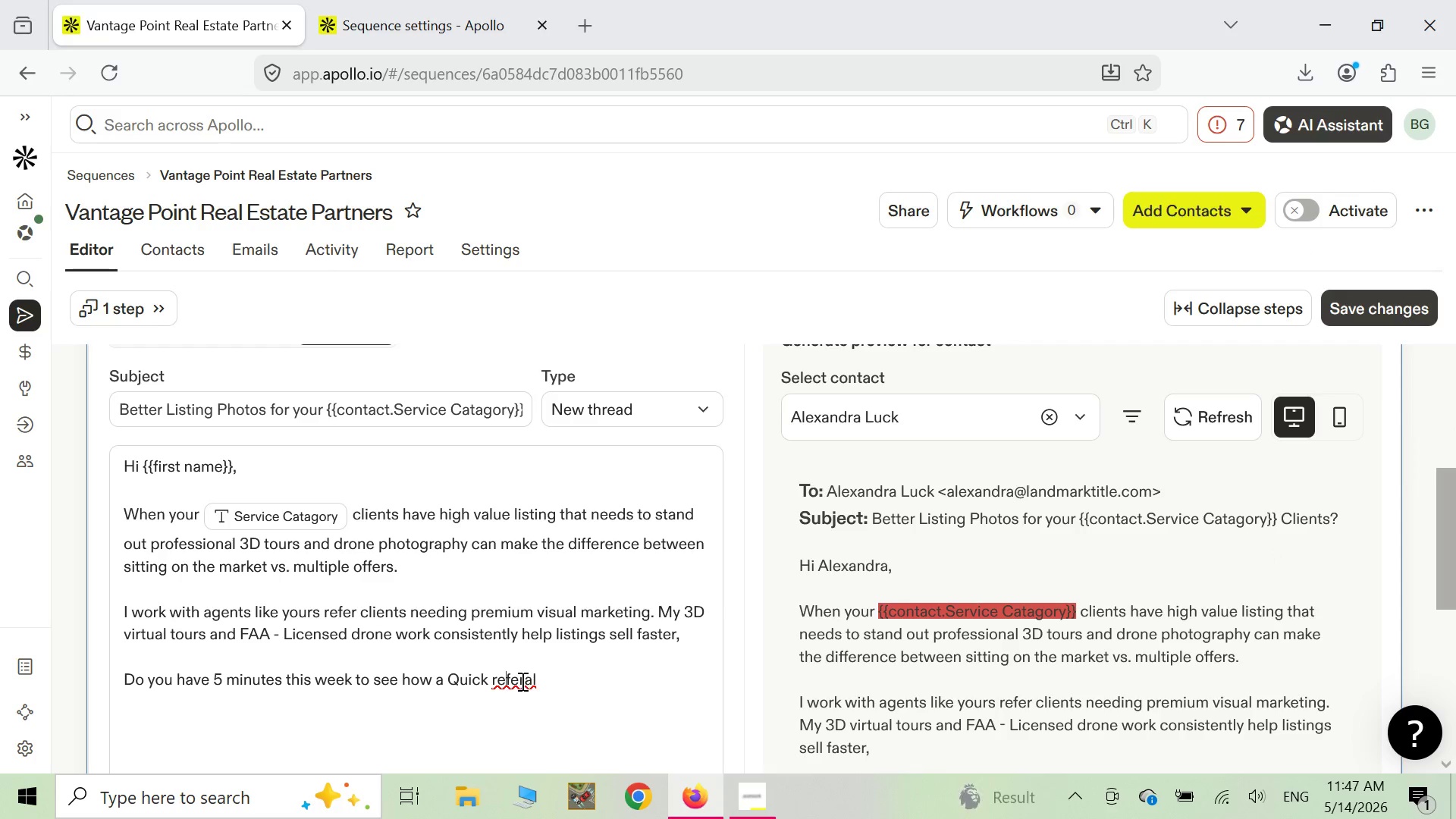 
left_click([521, 681])
 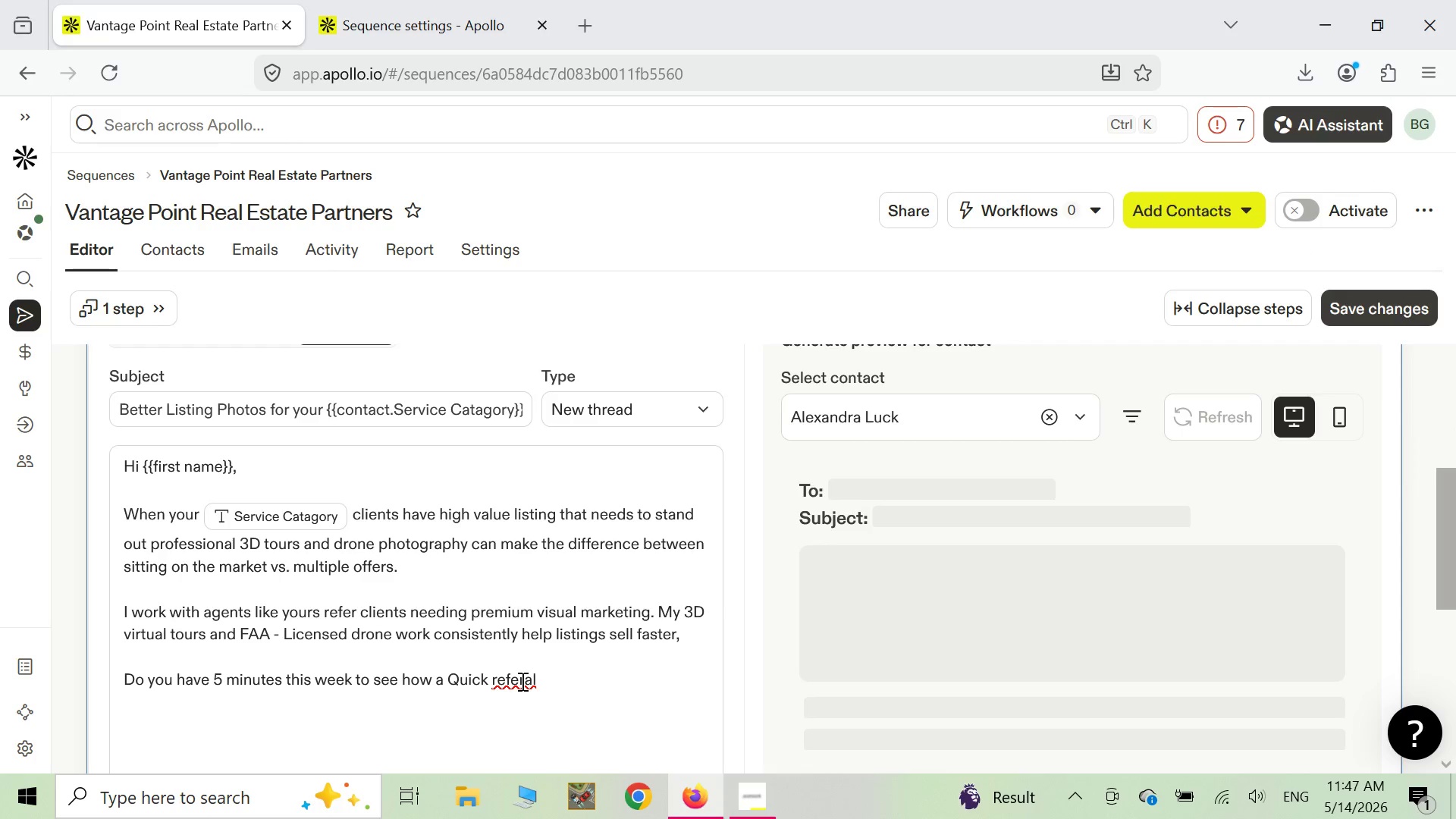 
key(R)
 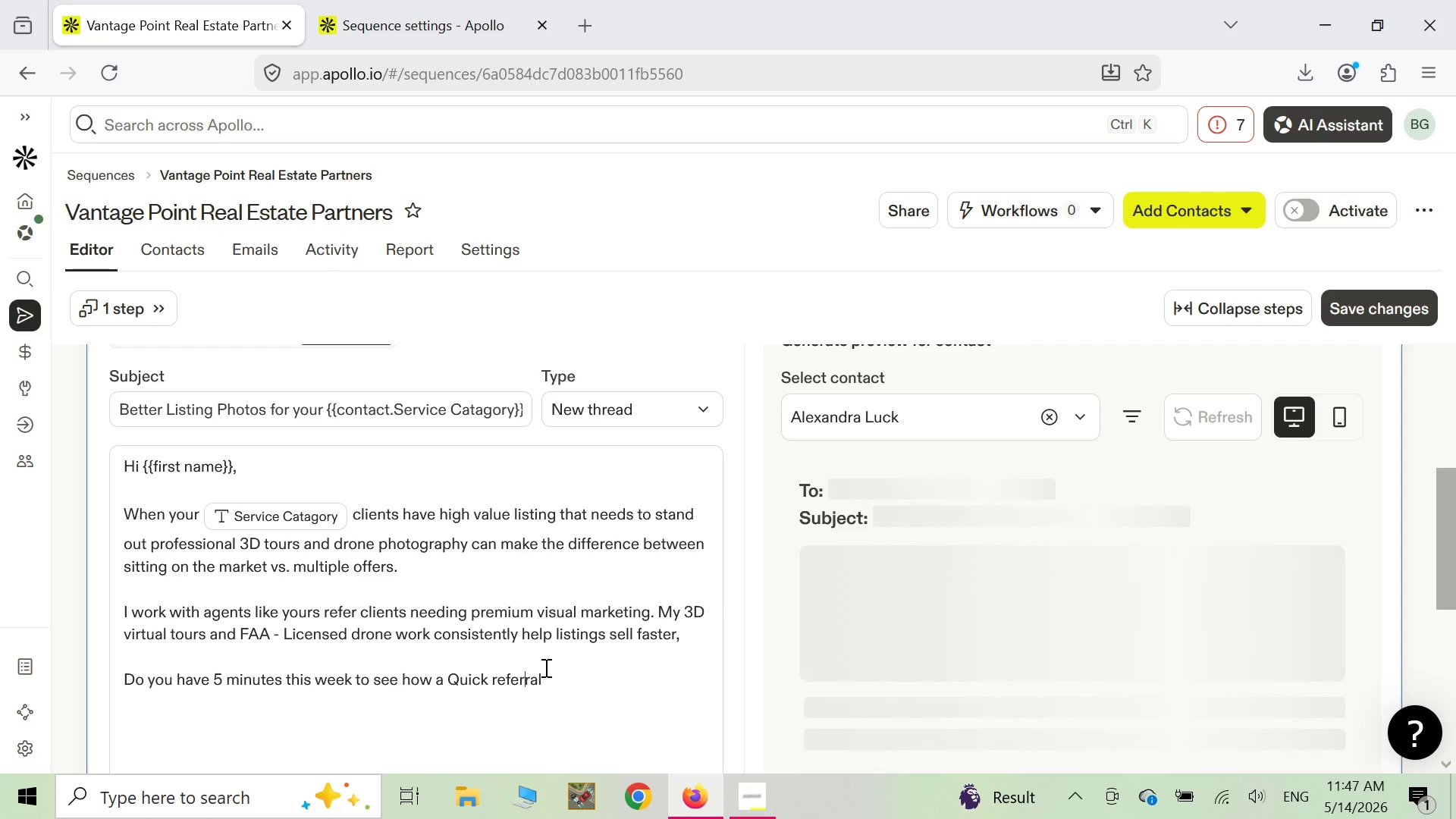 
left_click([544, 667])
 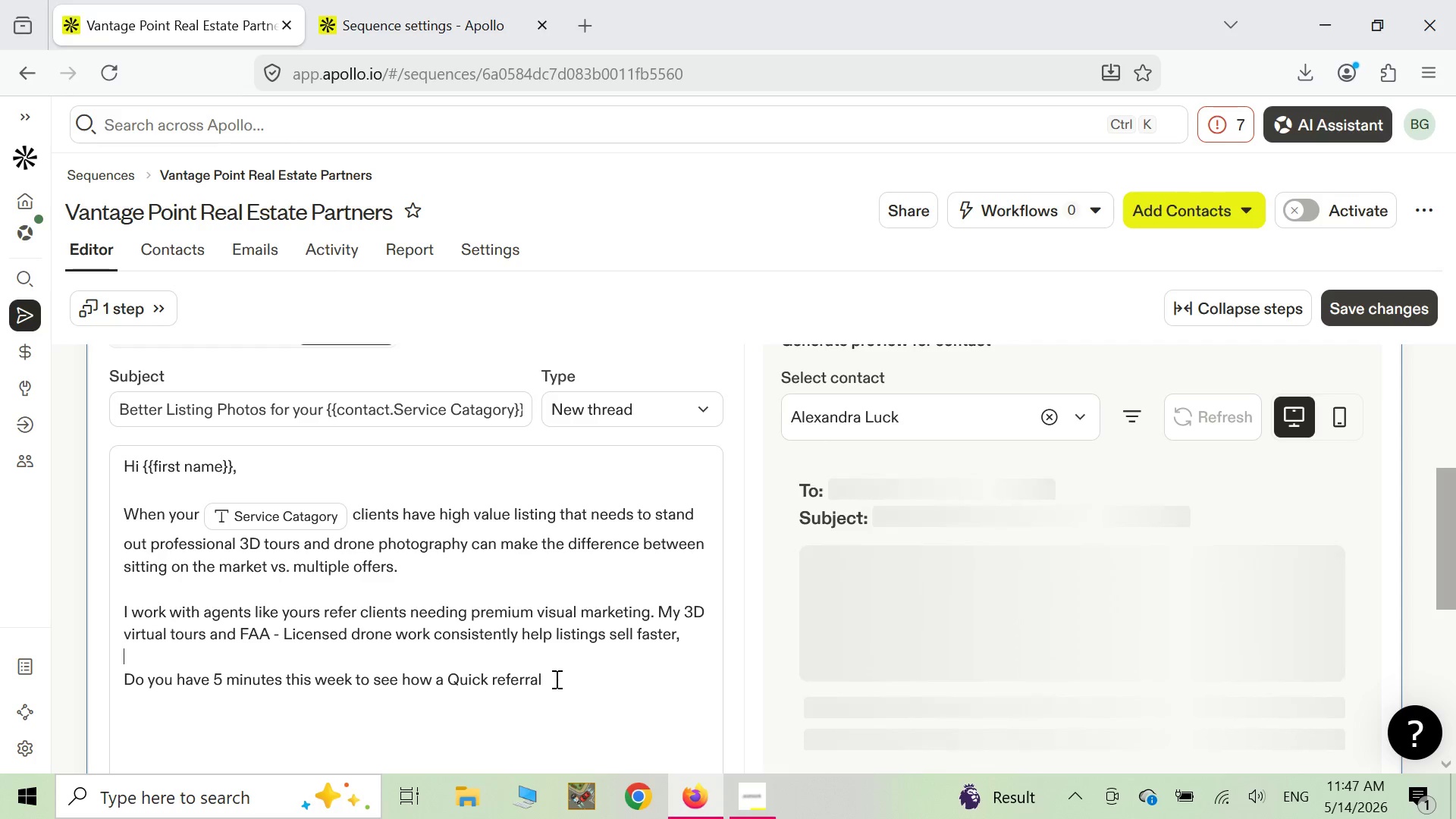 
left_click([555, 679])
 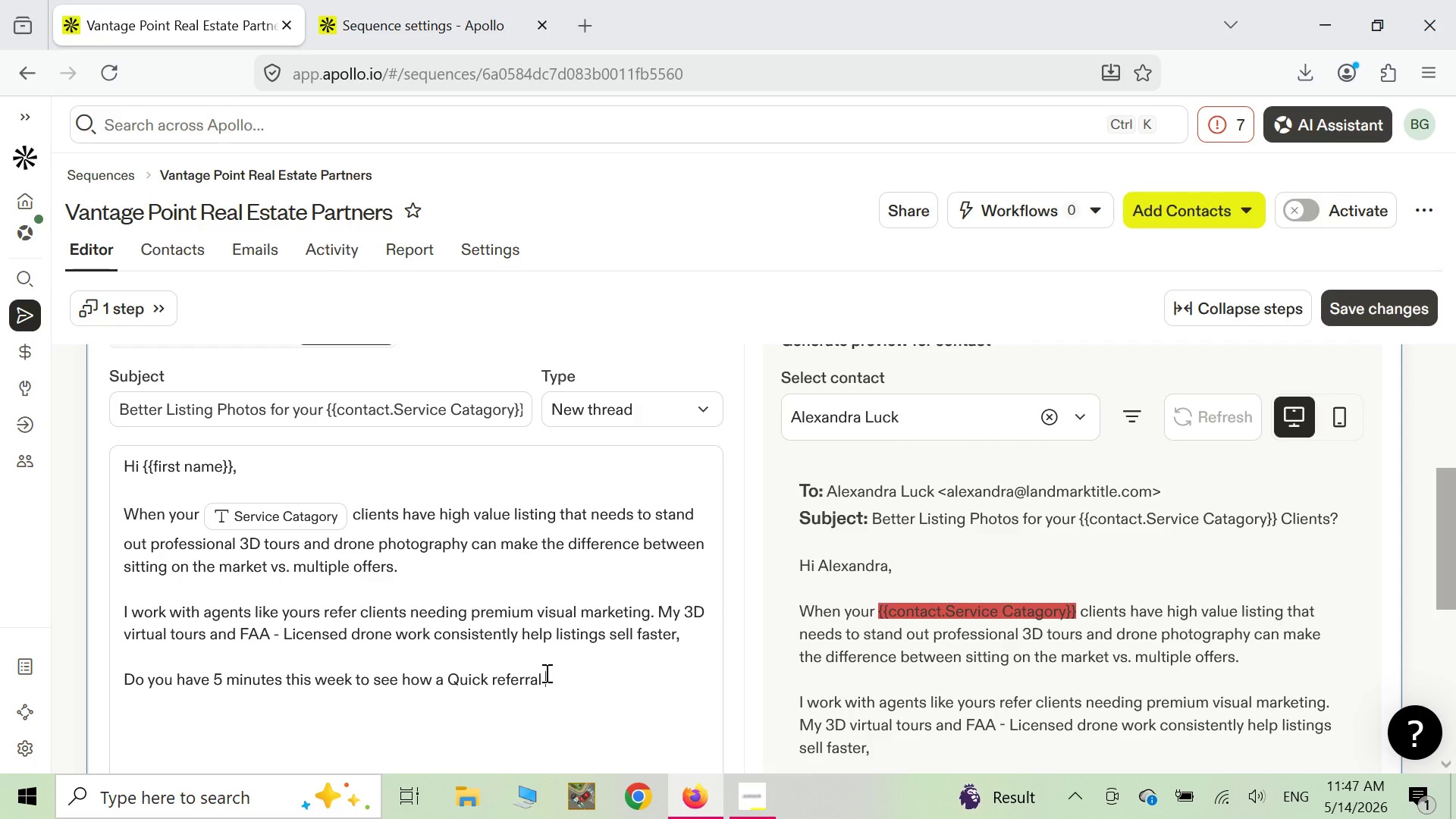 
wait(20.77)
 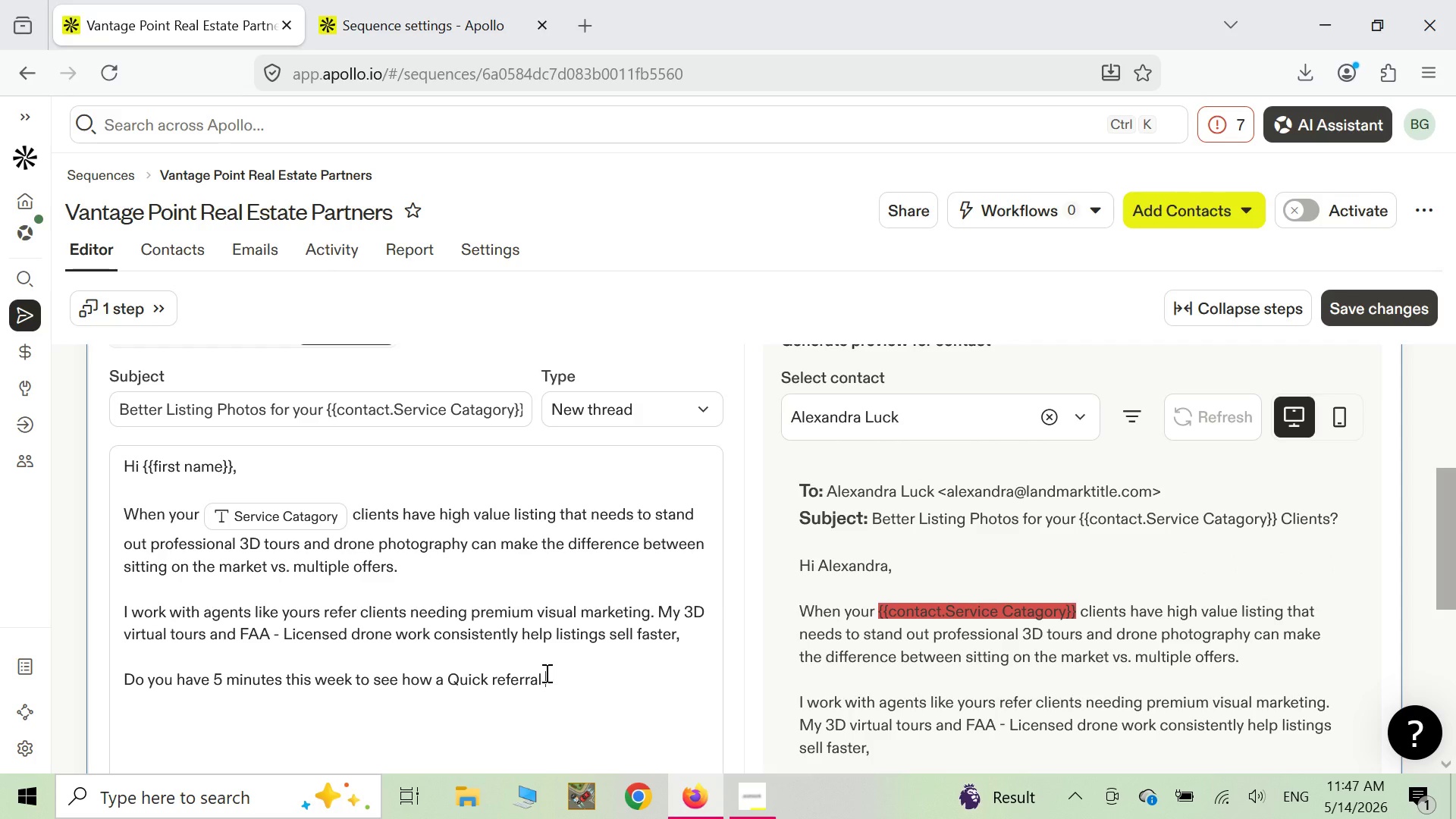 
key(Space)
 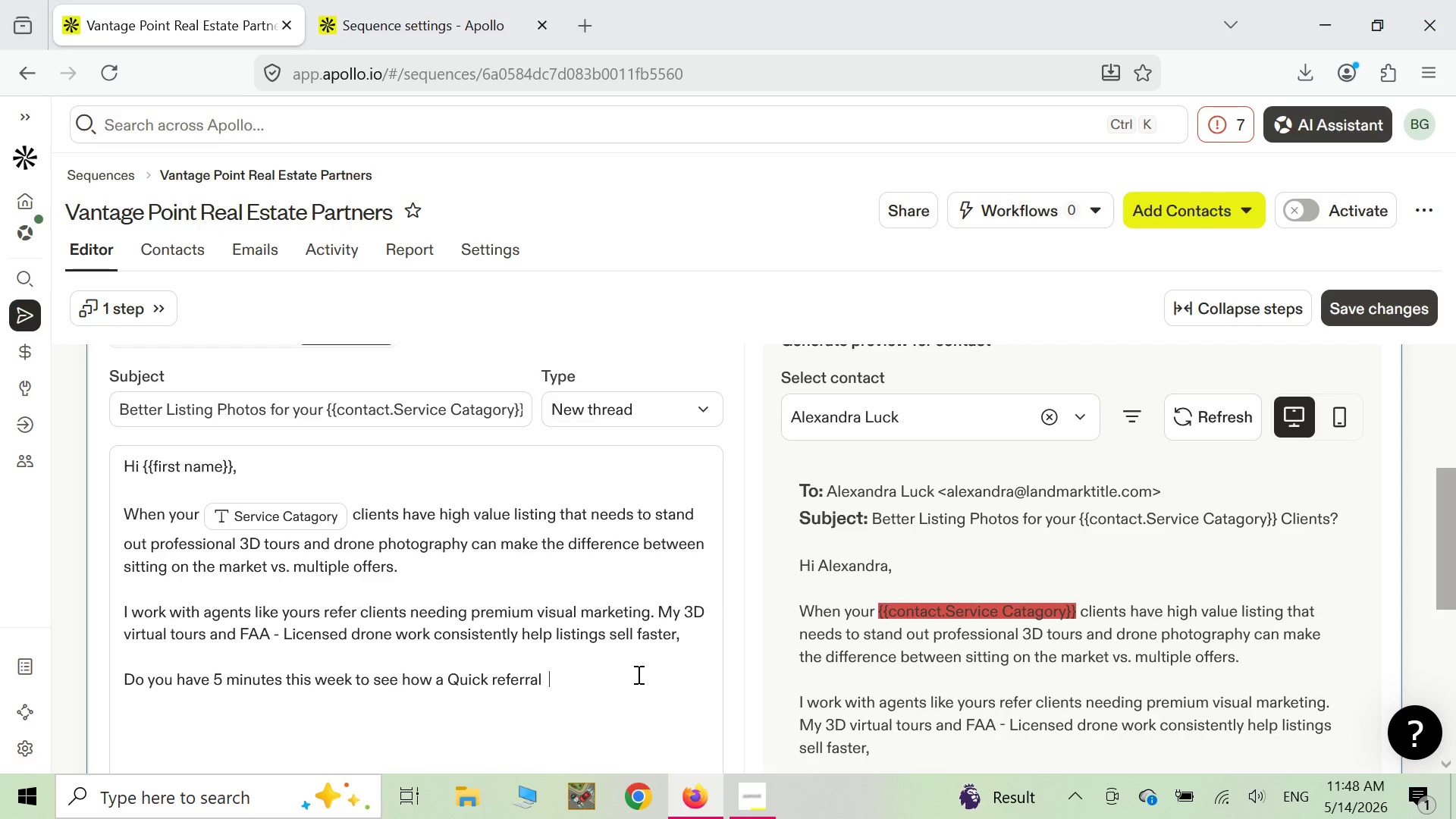 
key(Backspace)
type(partner)
 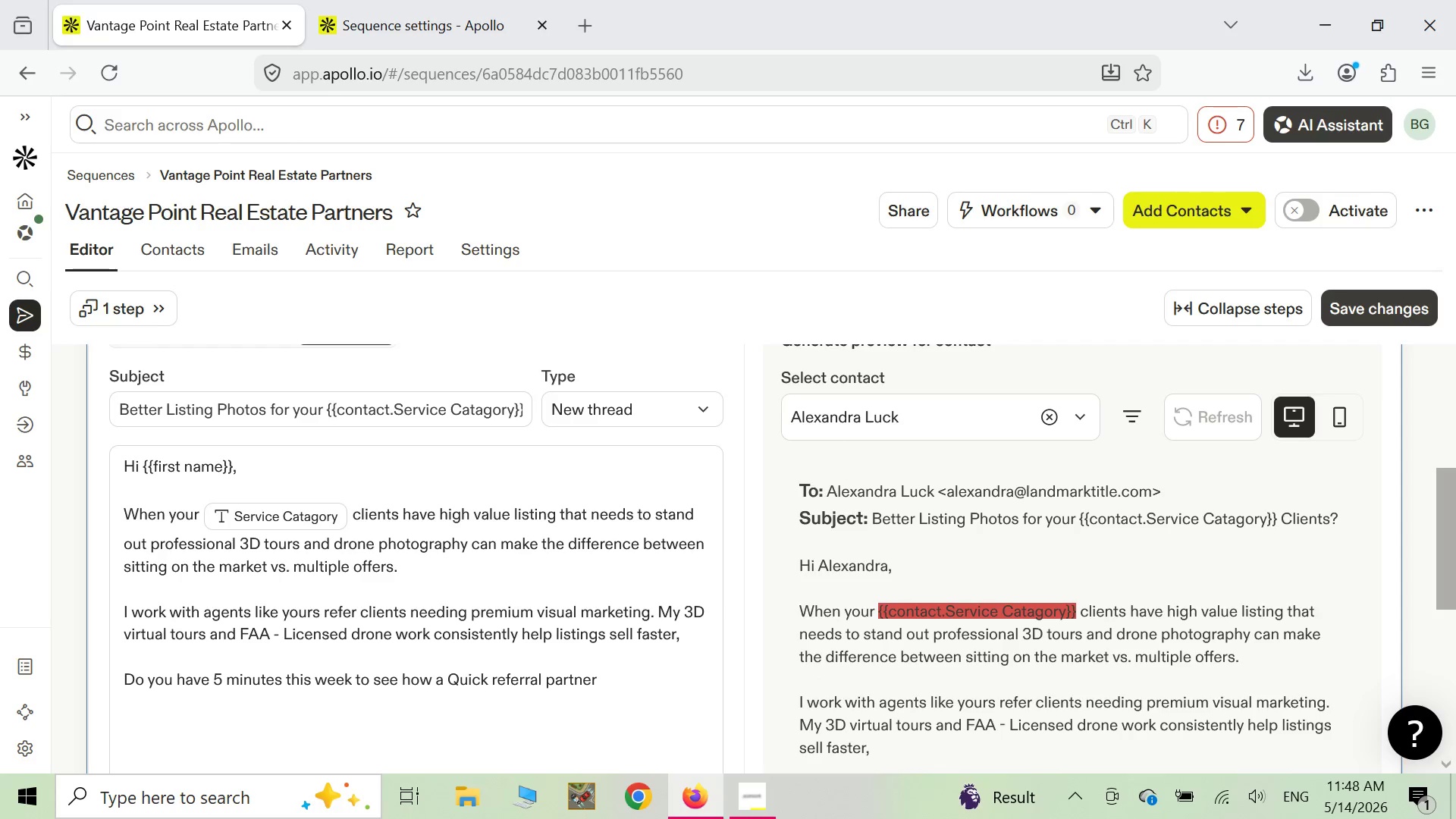 
type(ship)
 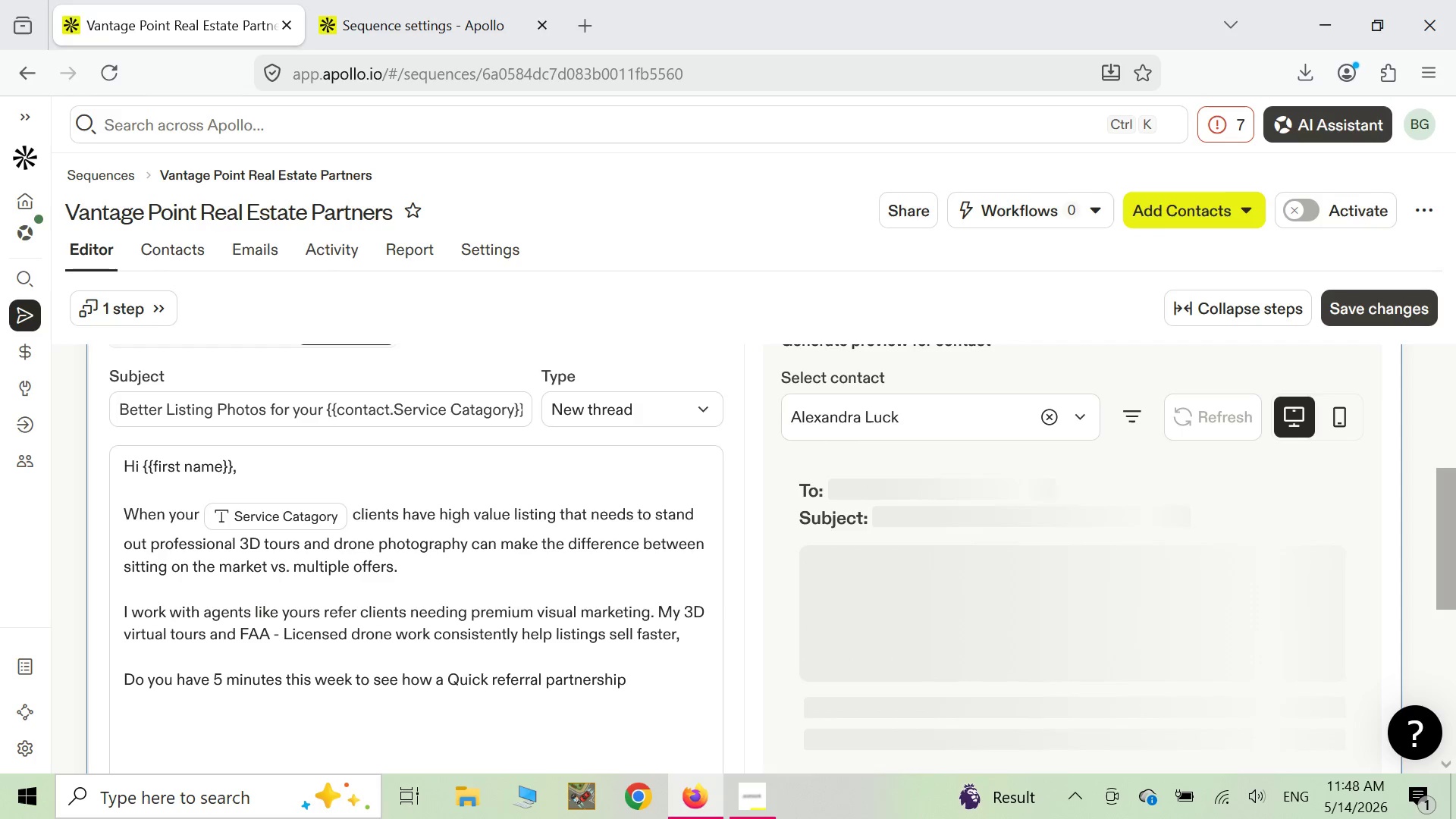 
wait(5.53)
 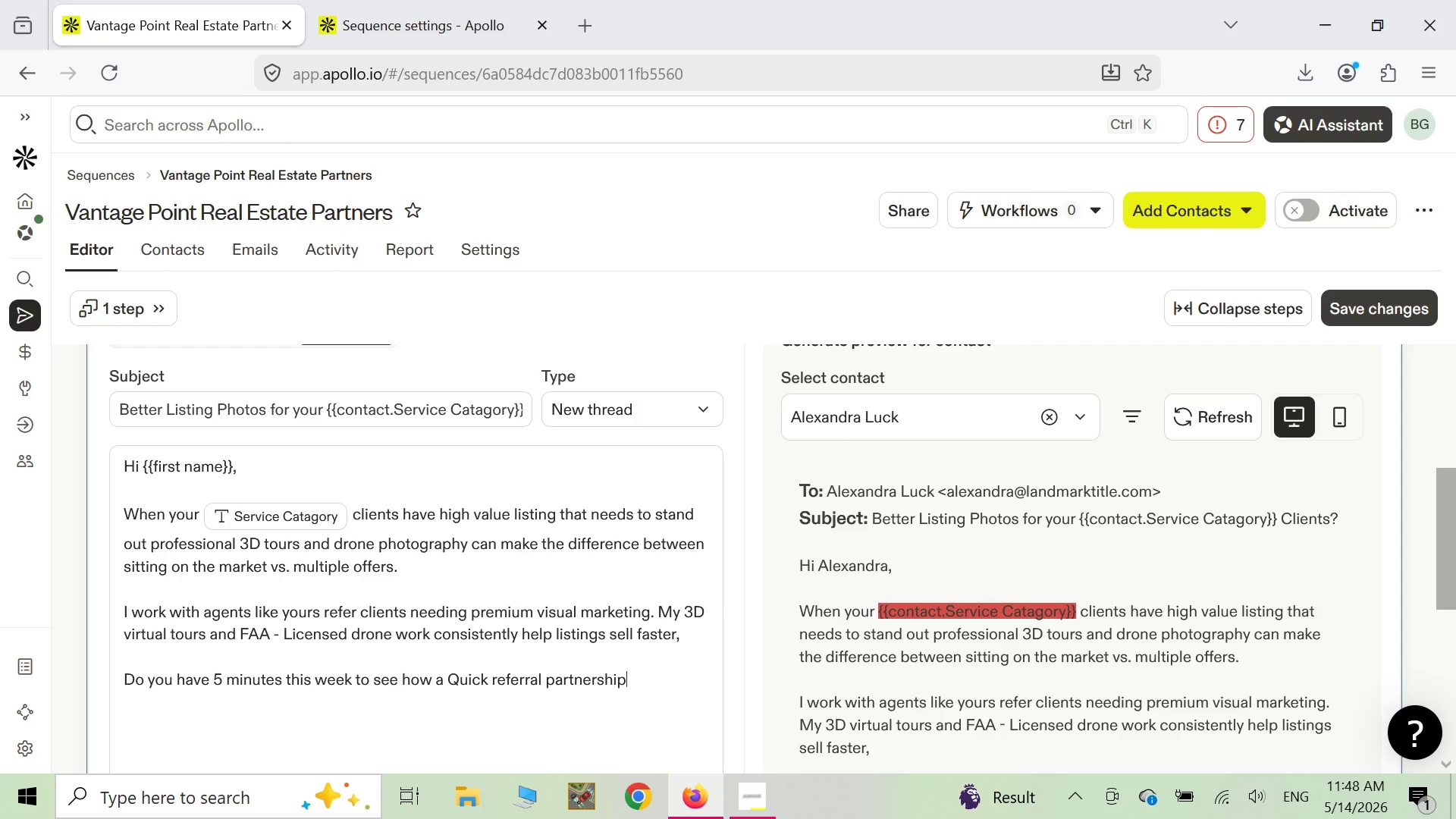 
type( could benefit your clients)
 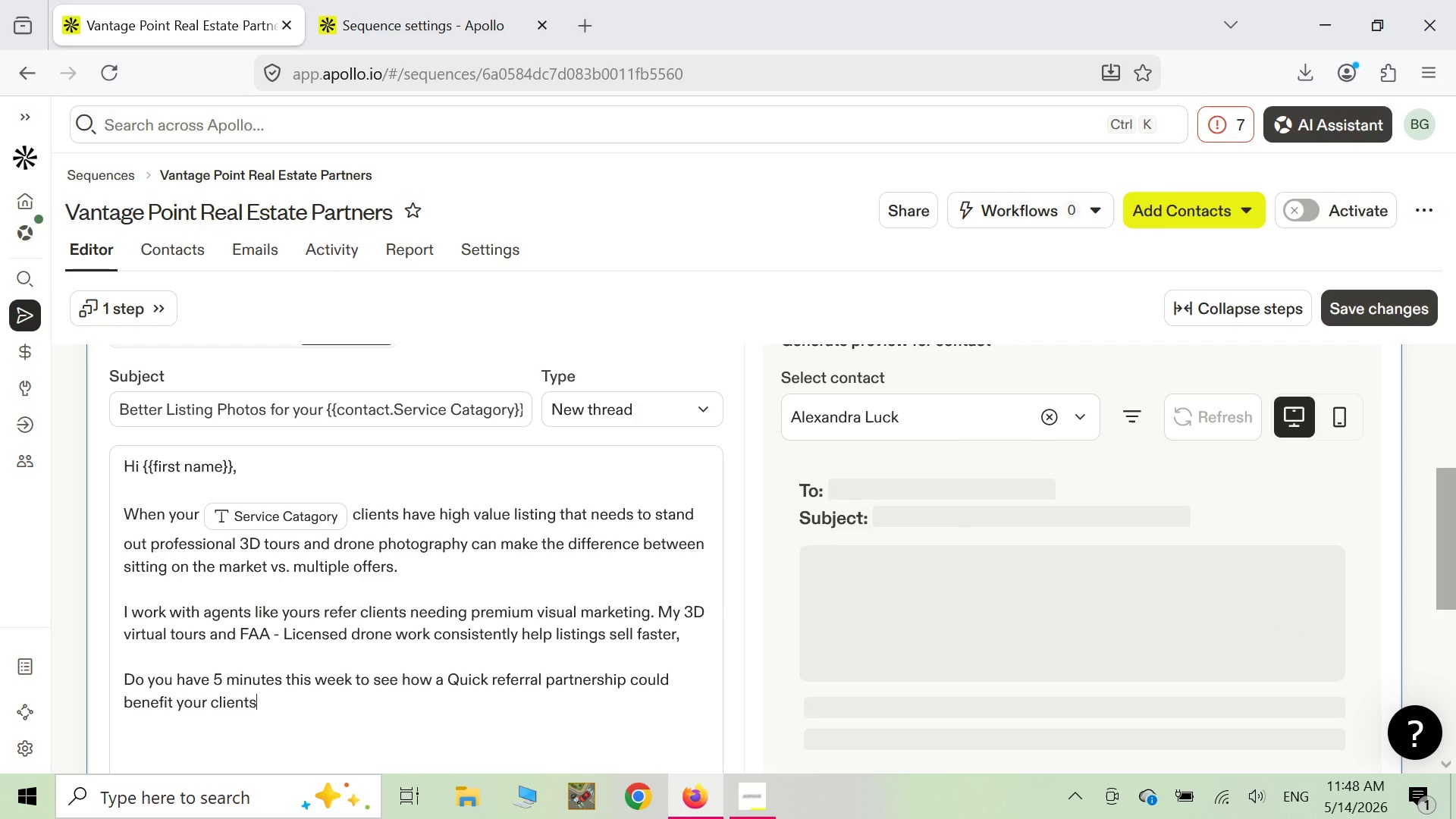 
key(Backspace)
 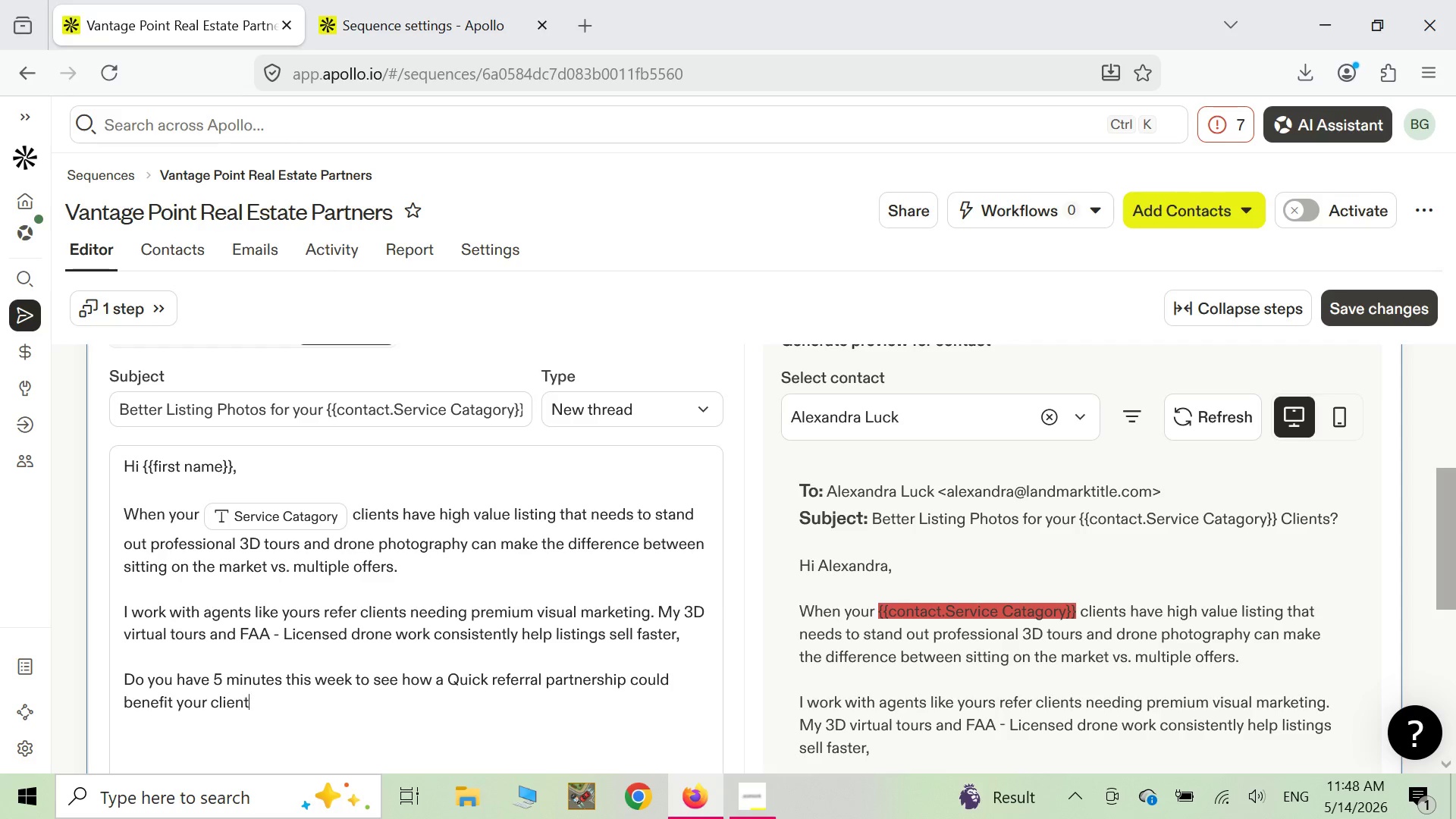 
key(S)
 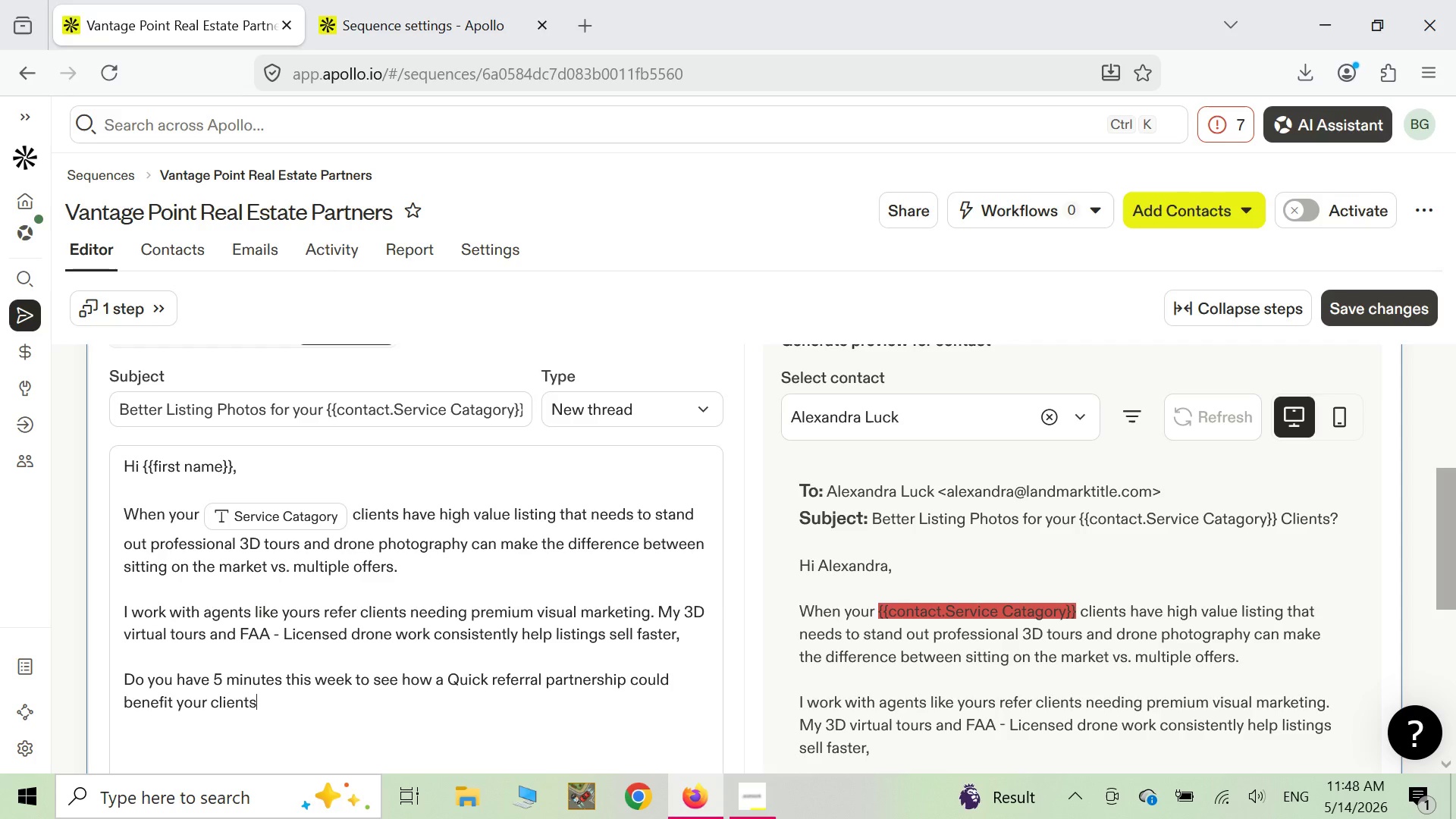 
key(Shift+ShiftLeft)
 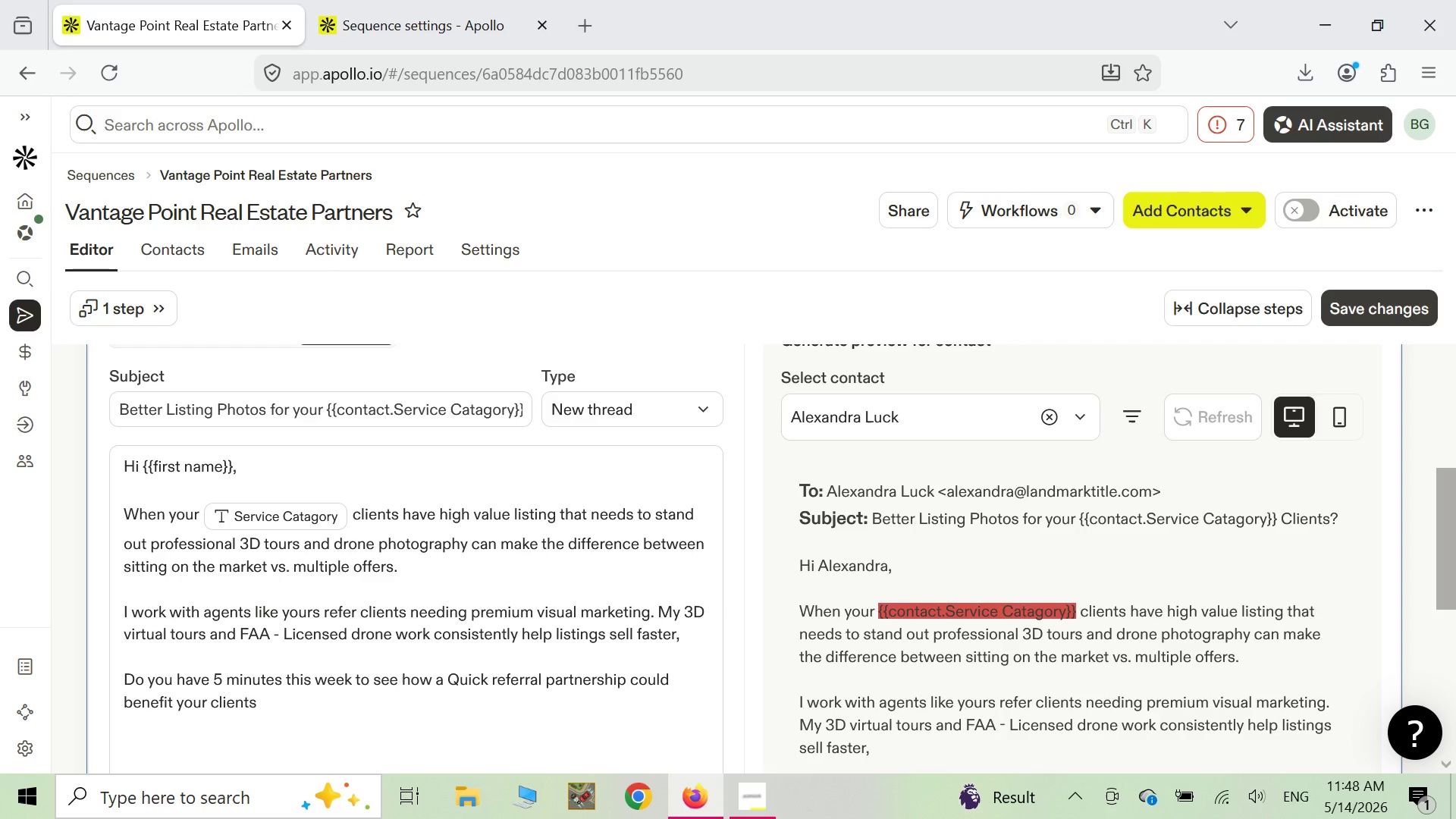 
key(Shift+Slash)
 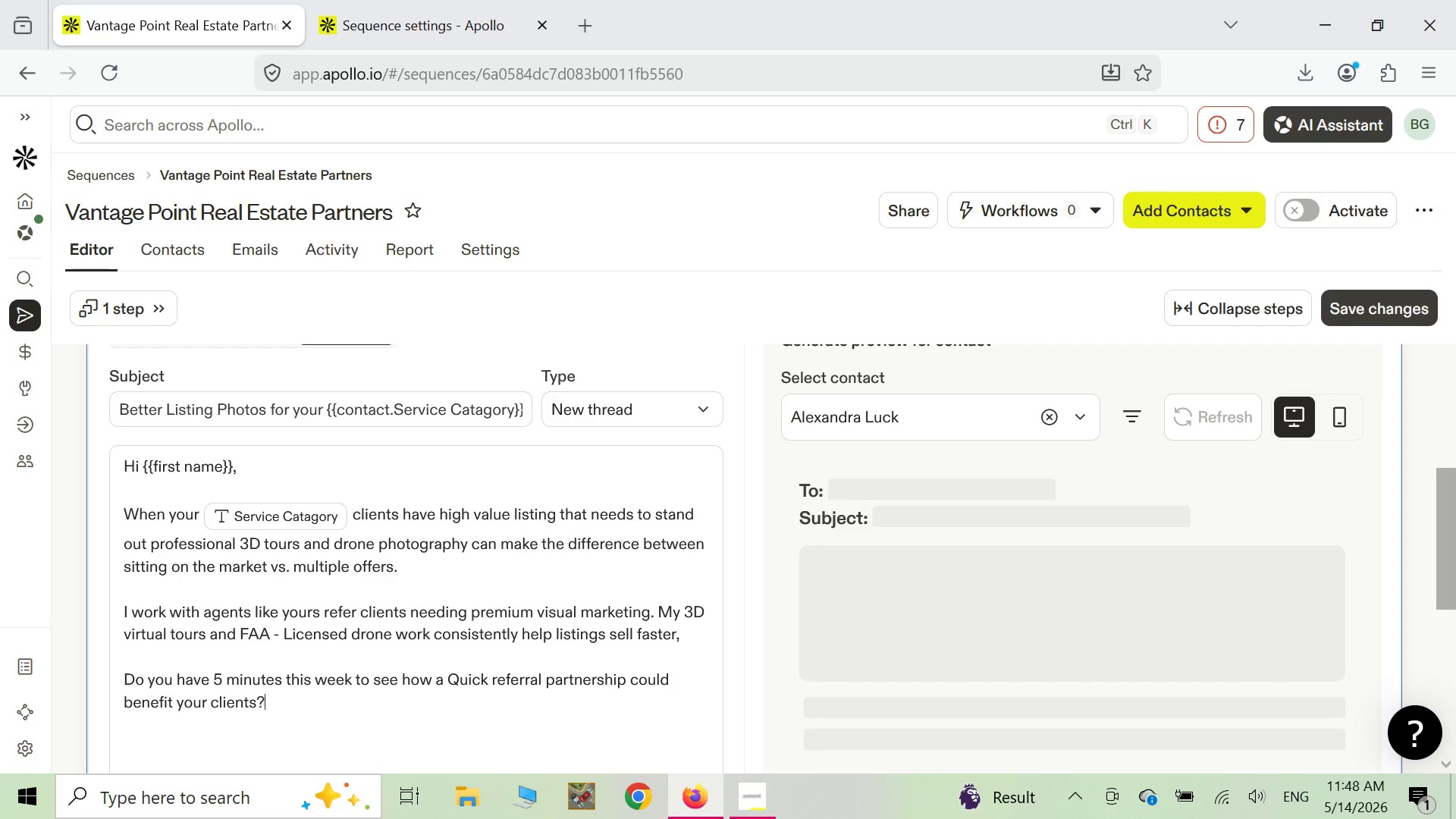 
key(Enter)
 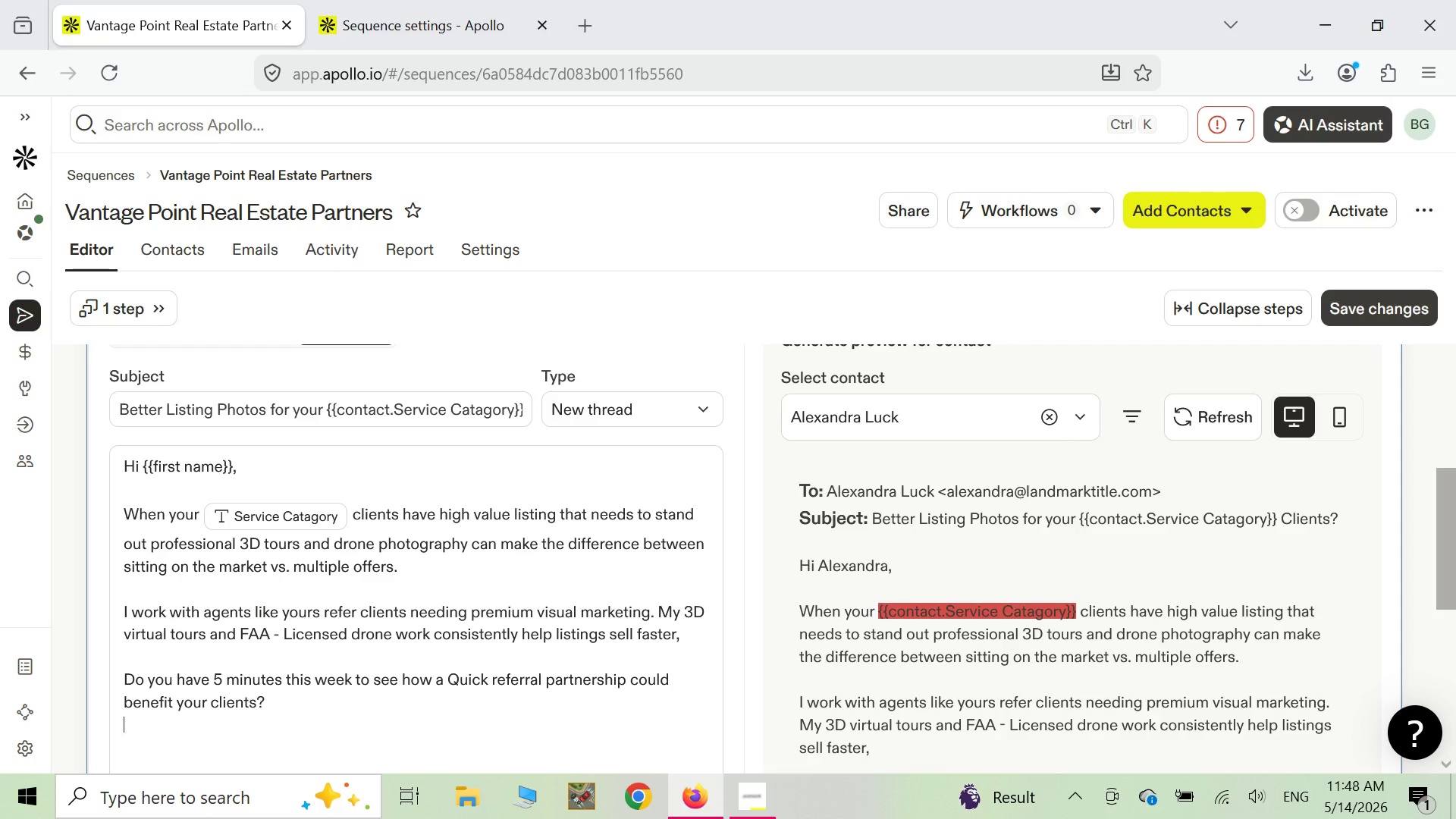 
key(Enter)
 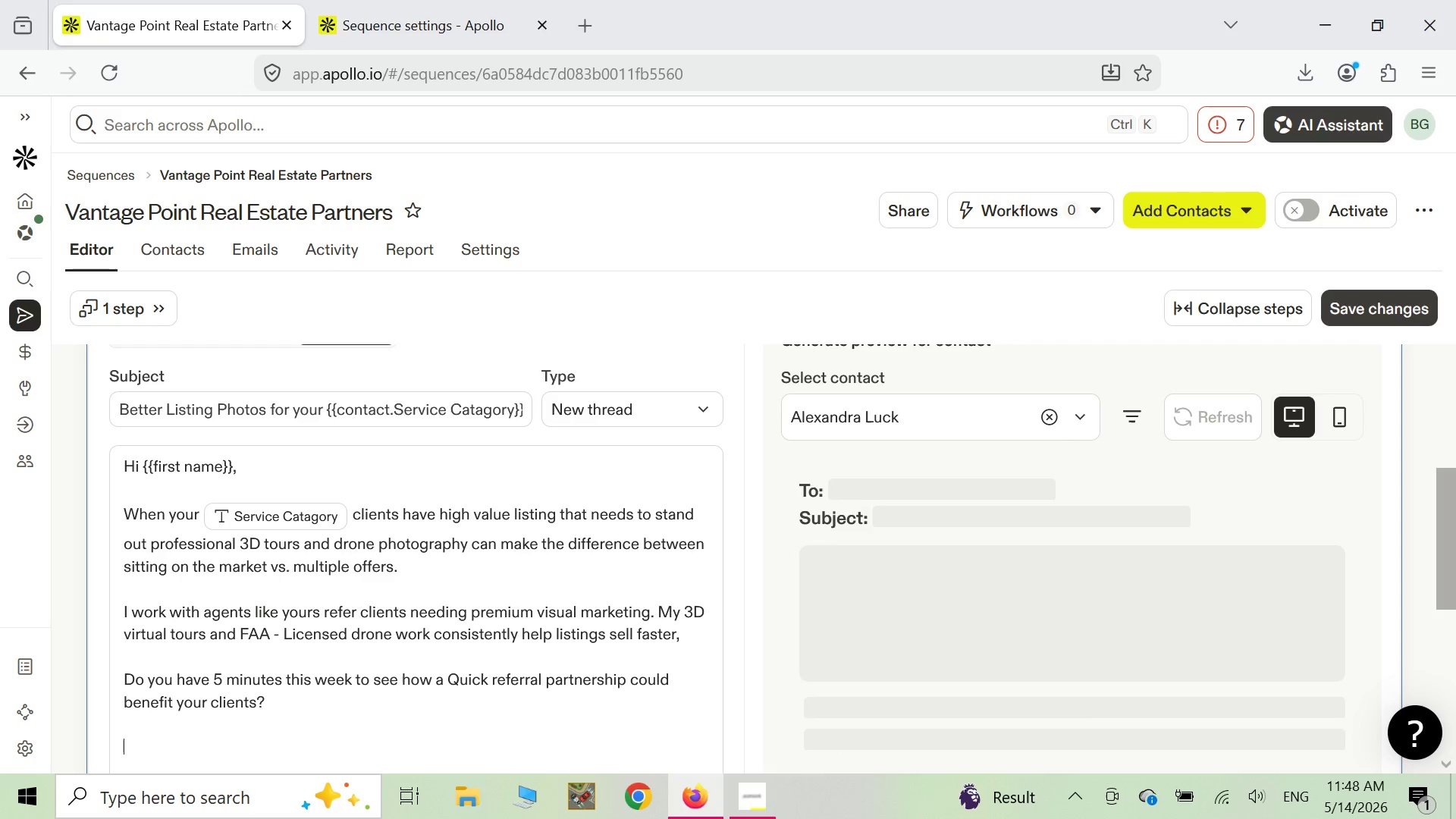 
type(Best,)
 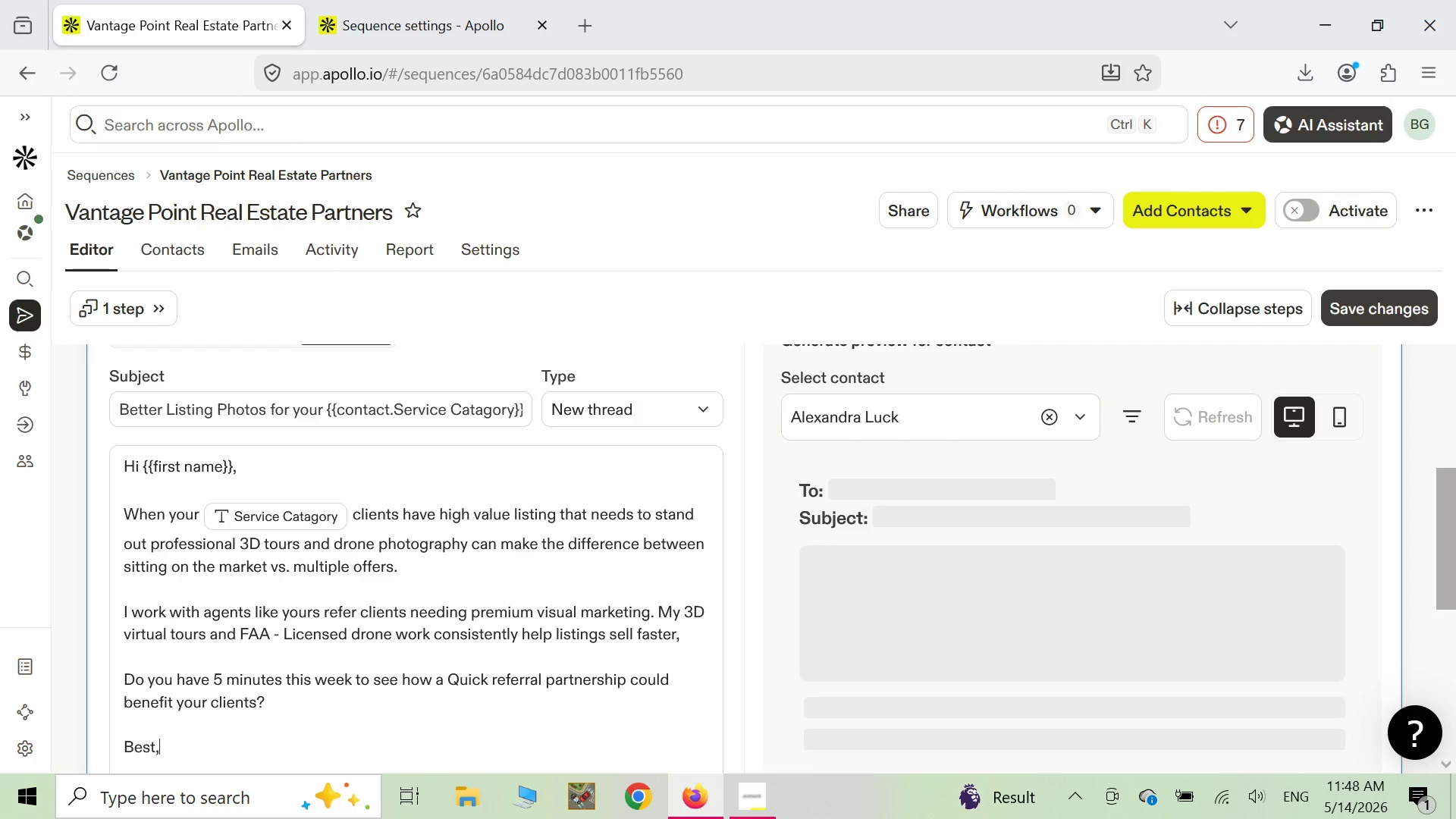 
key(Enter)
 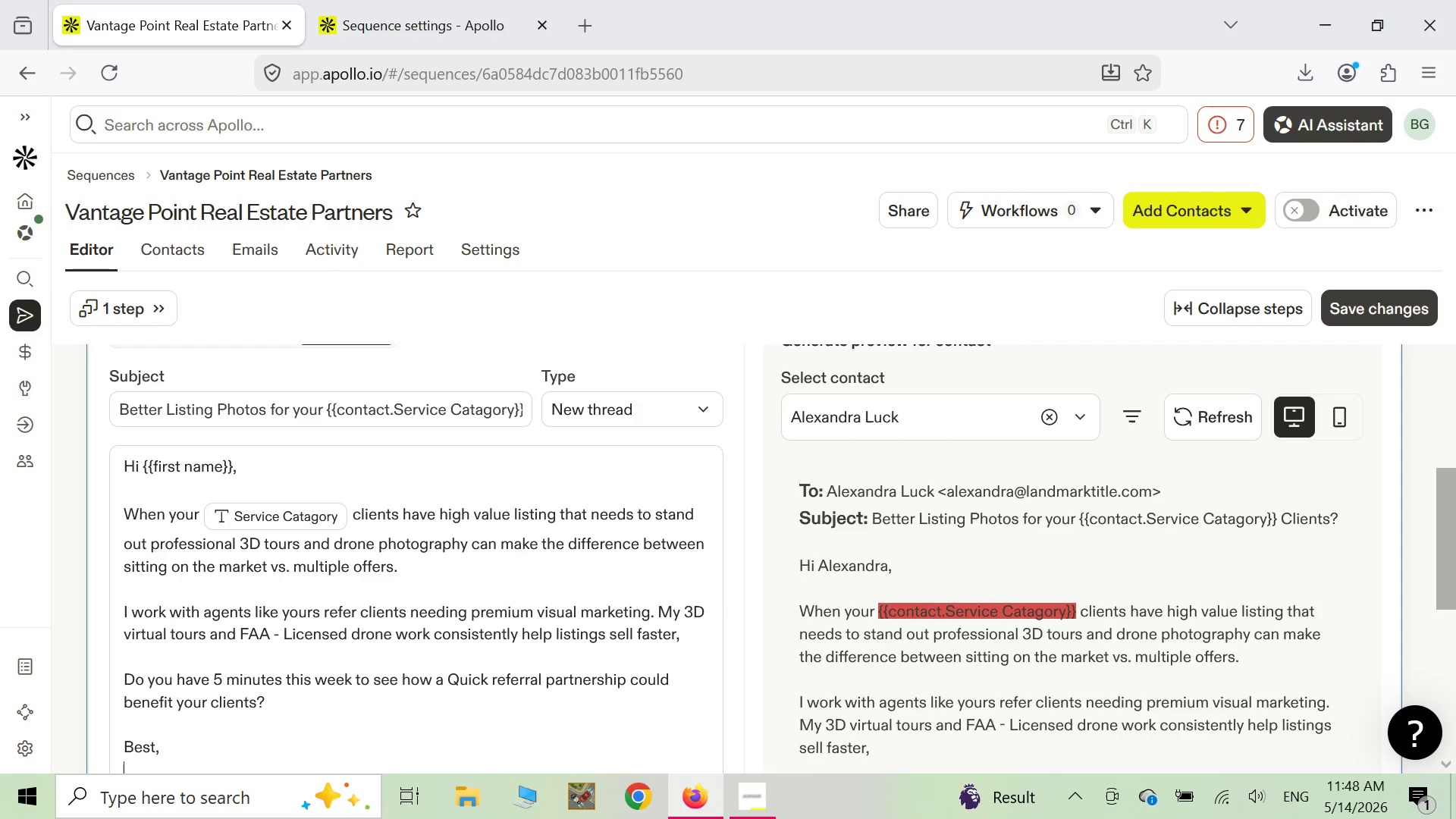 
key(Shift+ShiftLeft)
 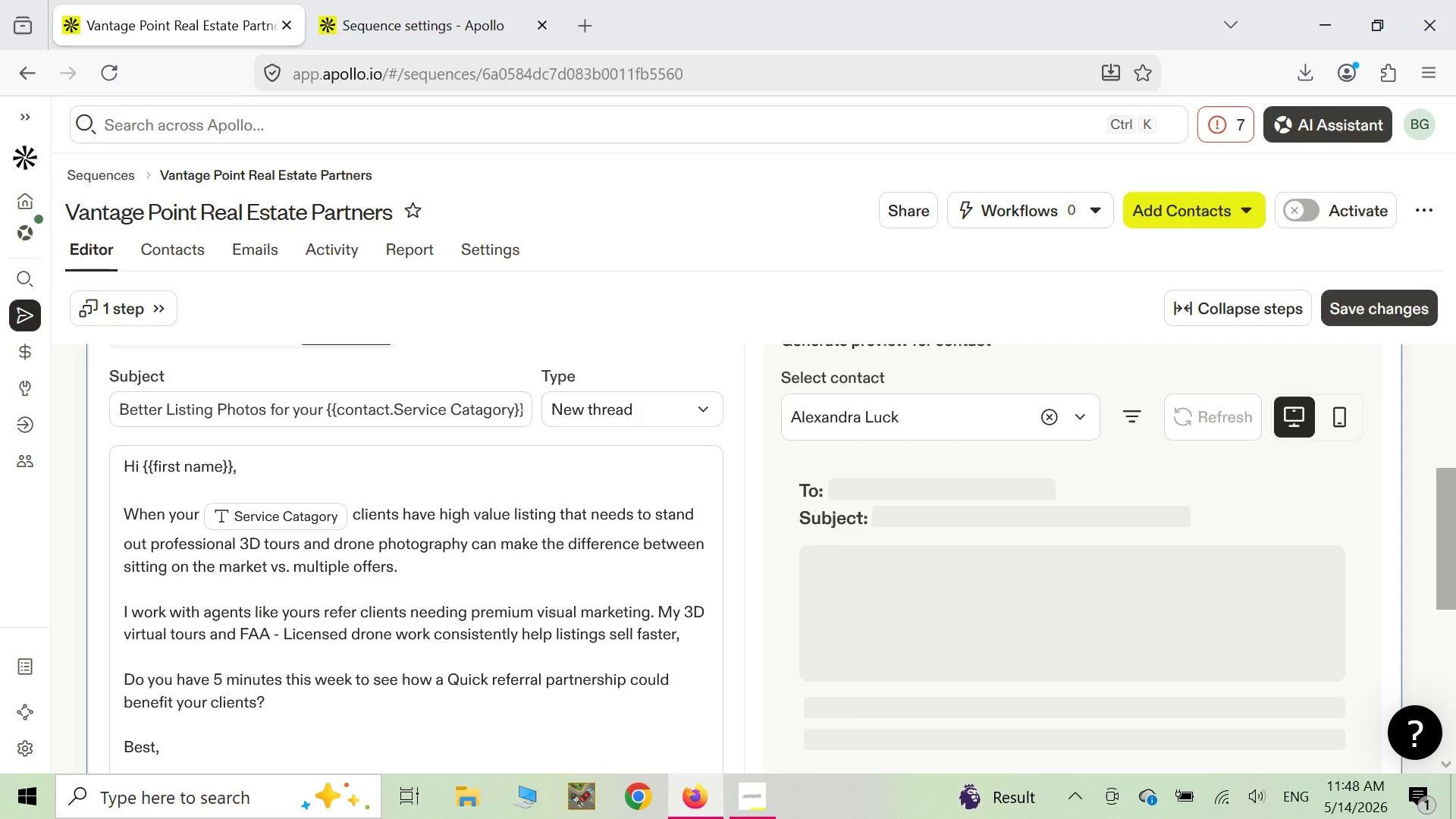 
key(Shift+BracketLeft)
 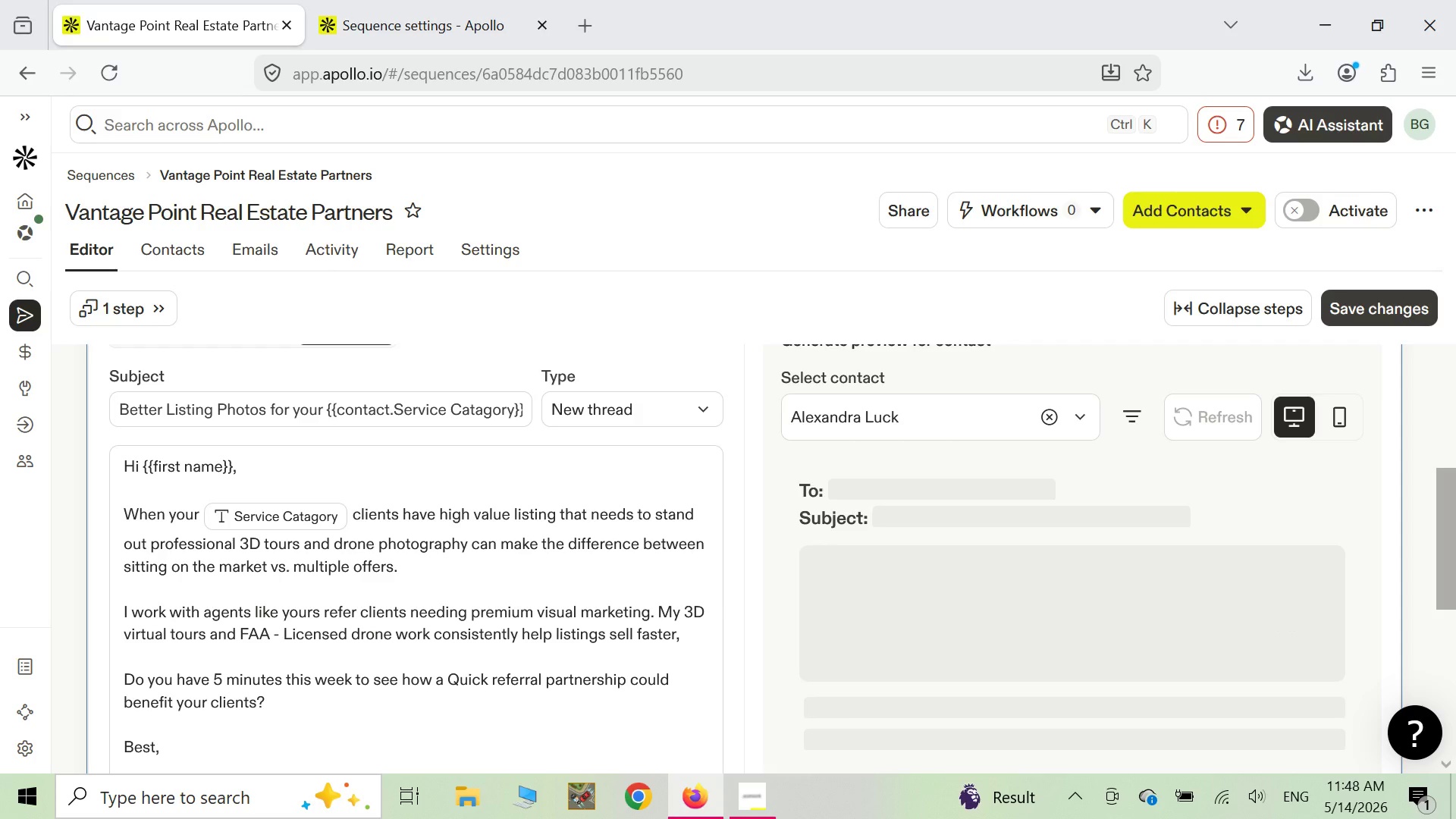 
key(Shift+ShiftLeft)
 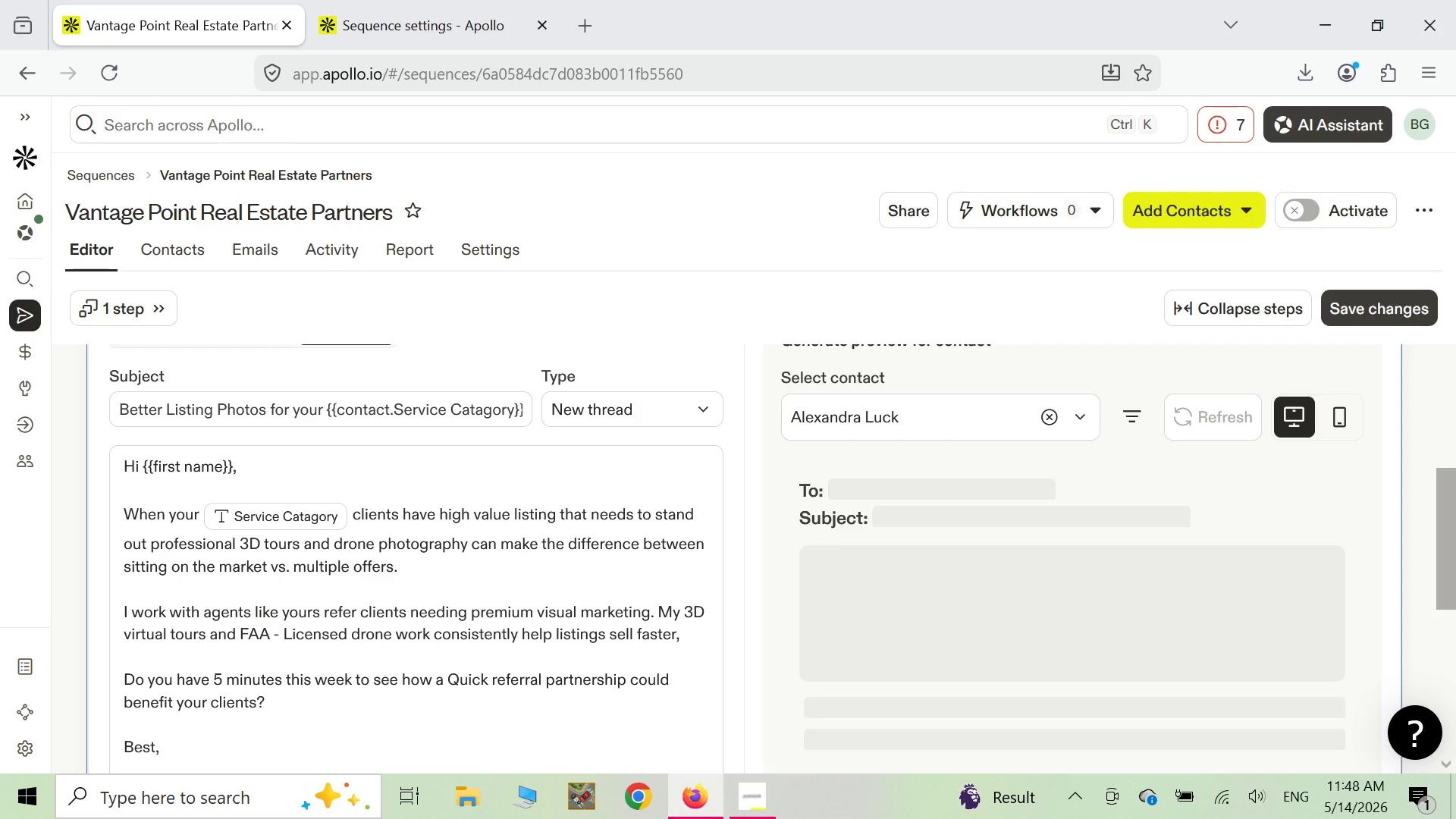 
key(Shift+BracketLeft)
 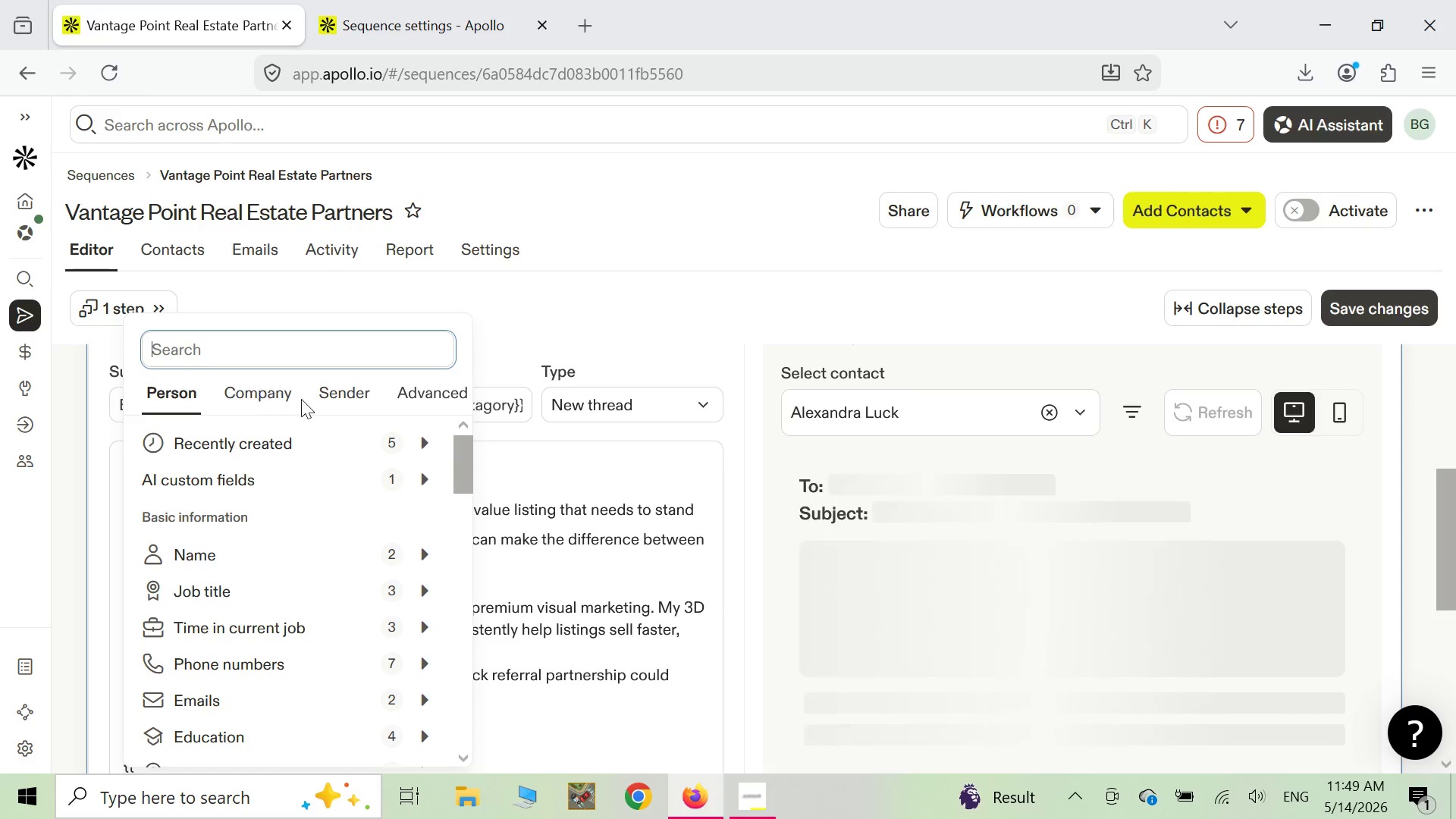 
left_click([340, 394])
 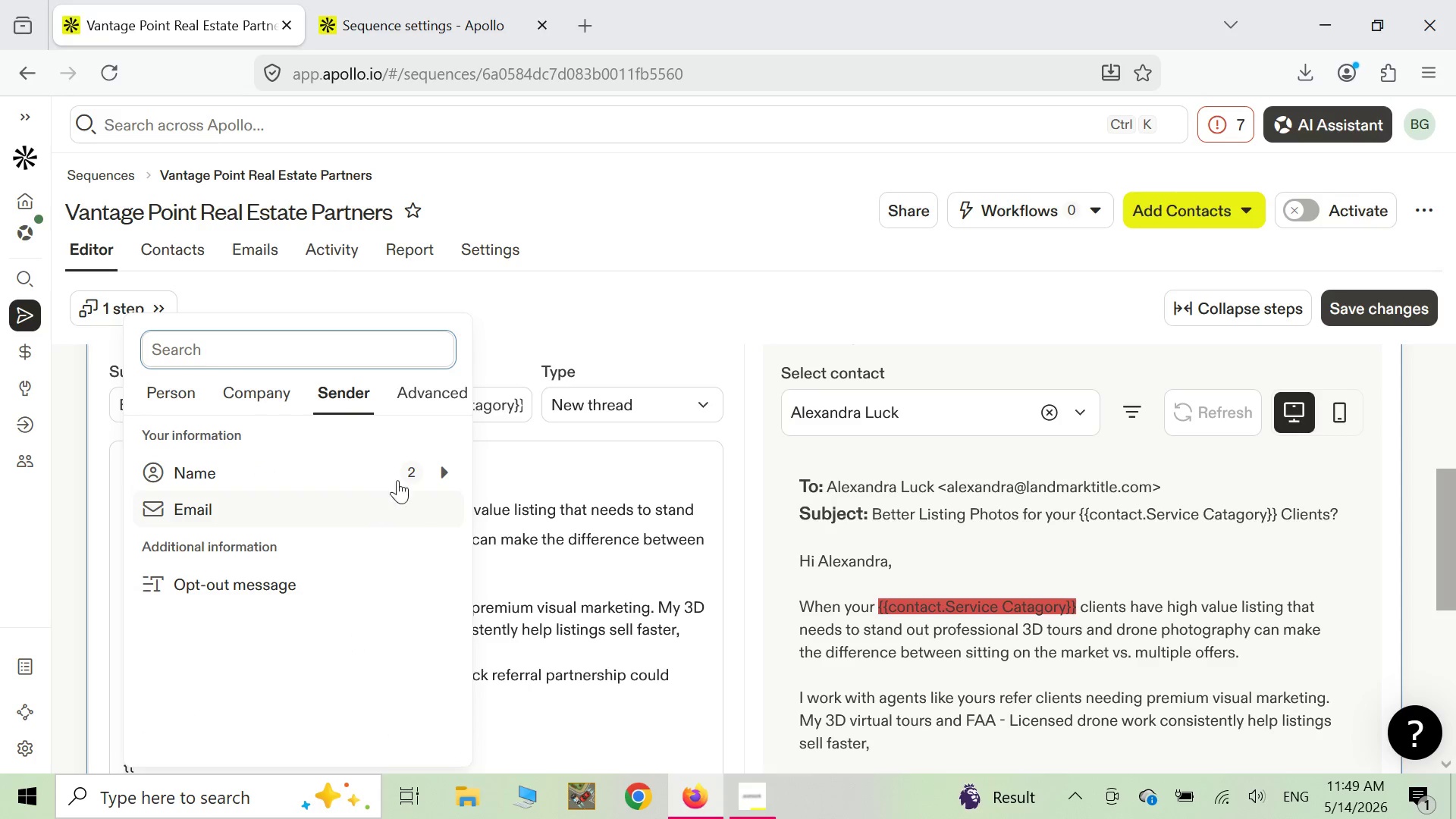 
wait(6.3)
 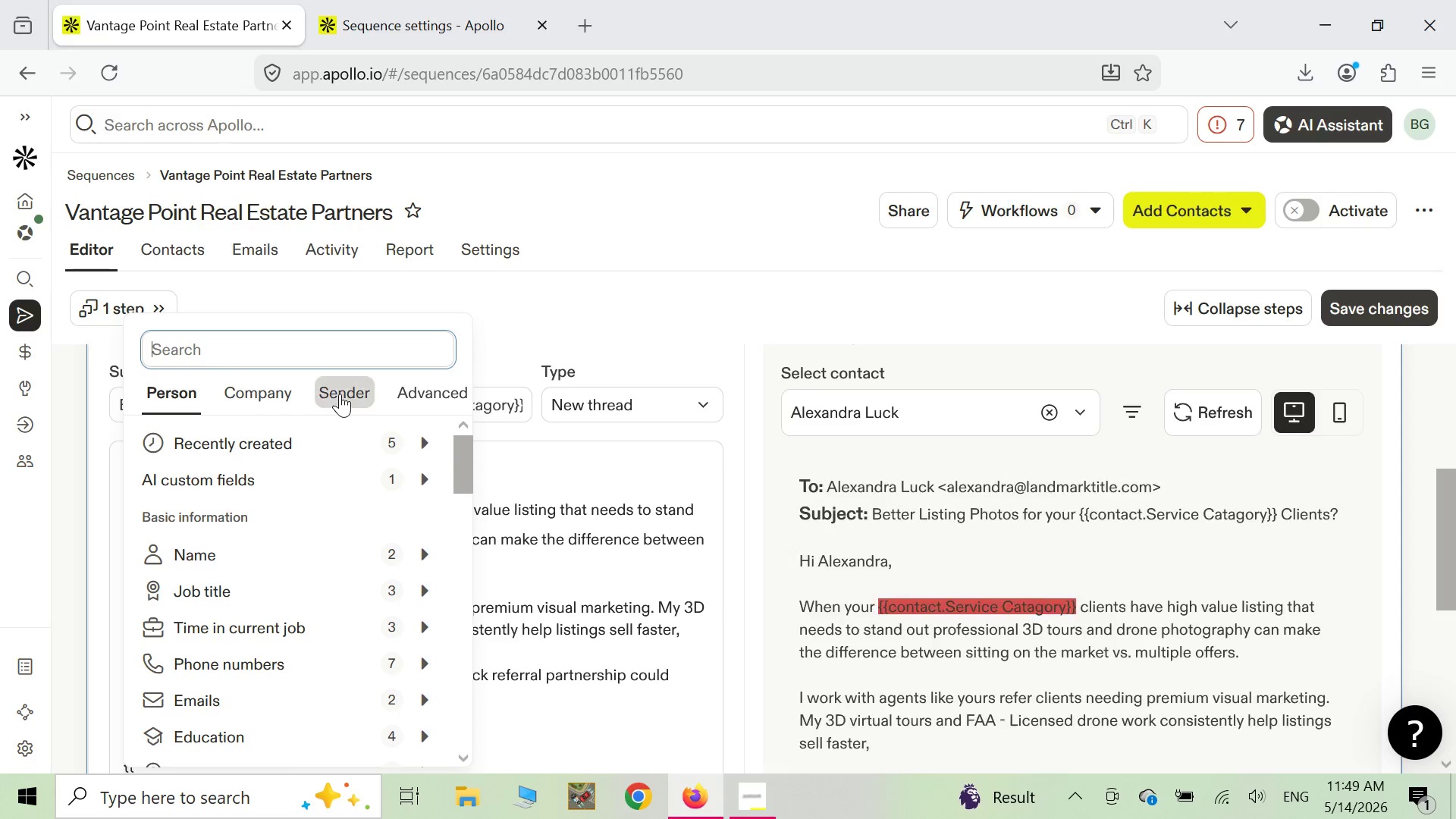 
left_click([547, 483])
 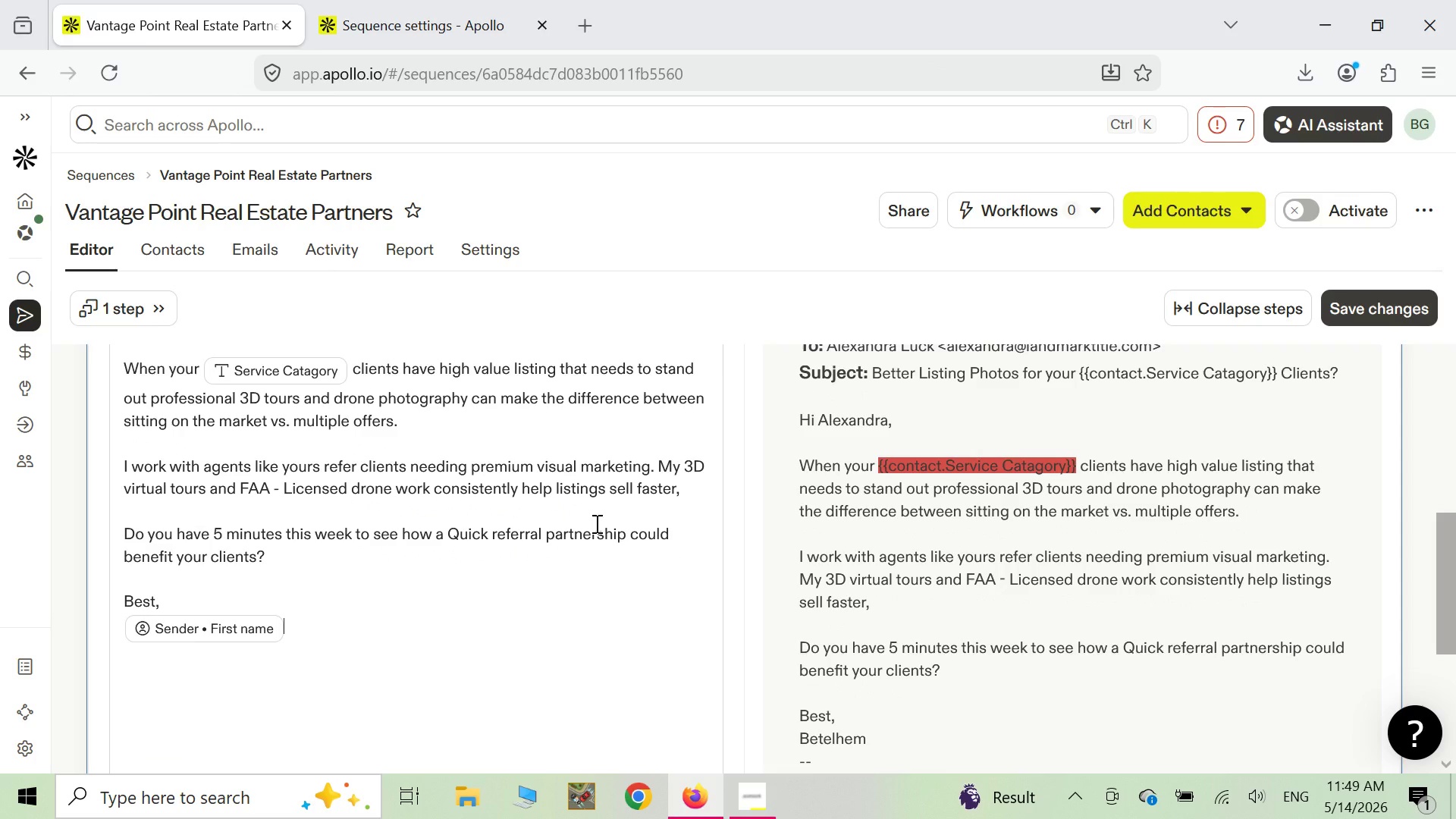 
wait(16.16)
 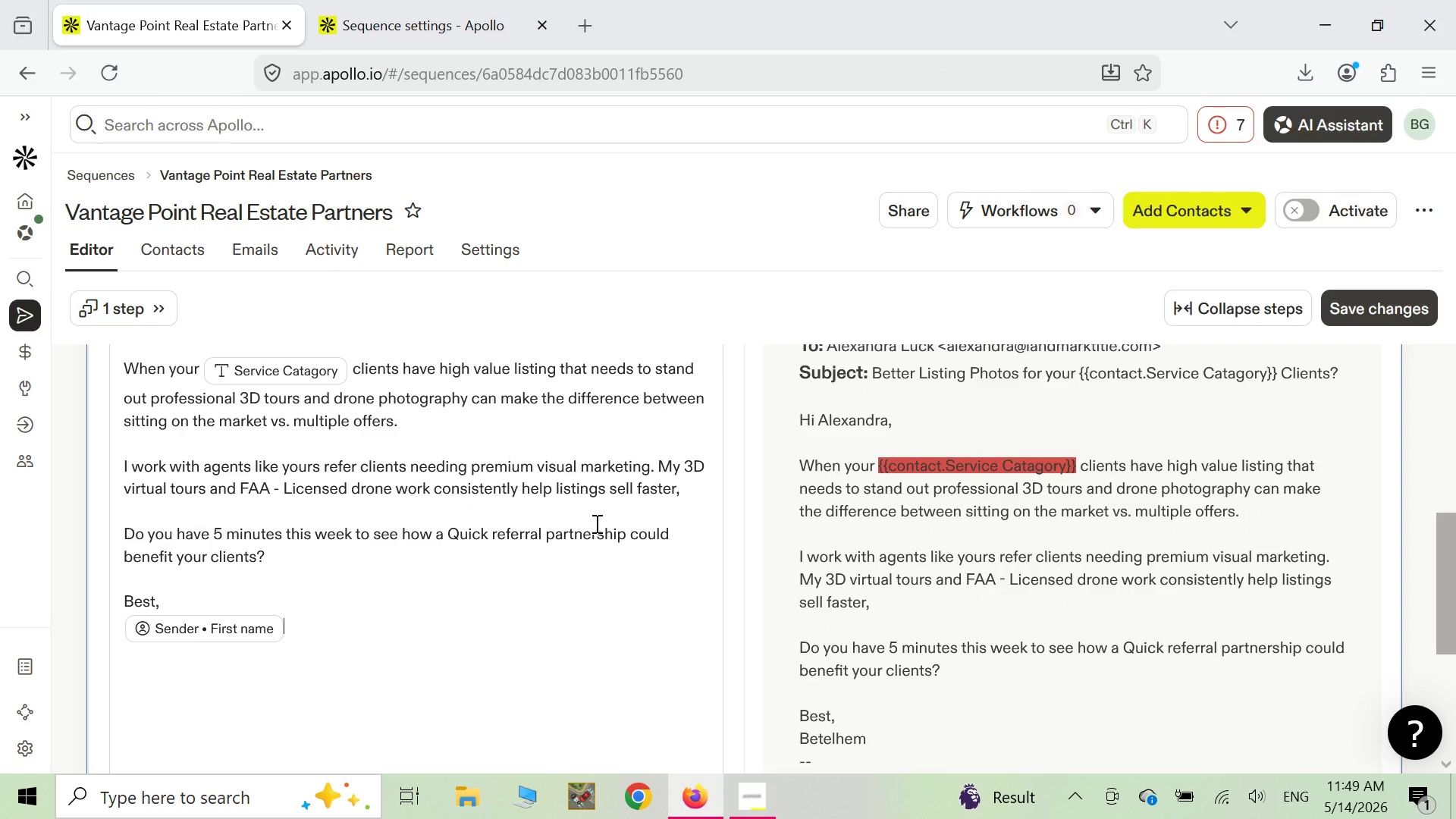 
key(Enter)
 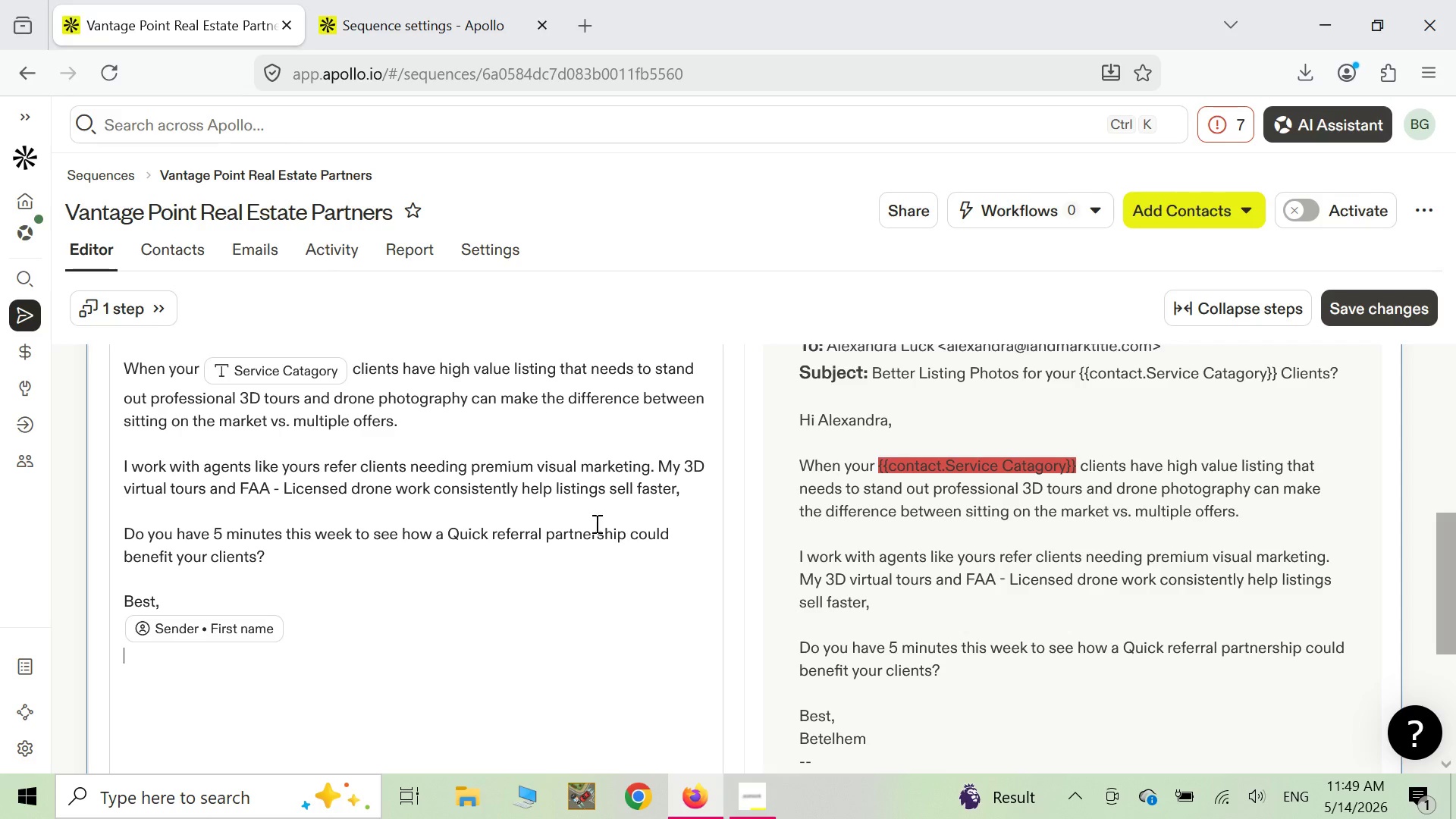 
type(vantage point media)
 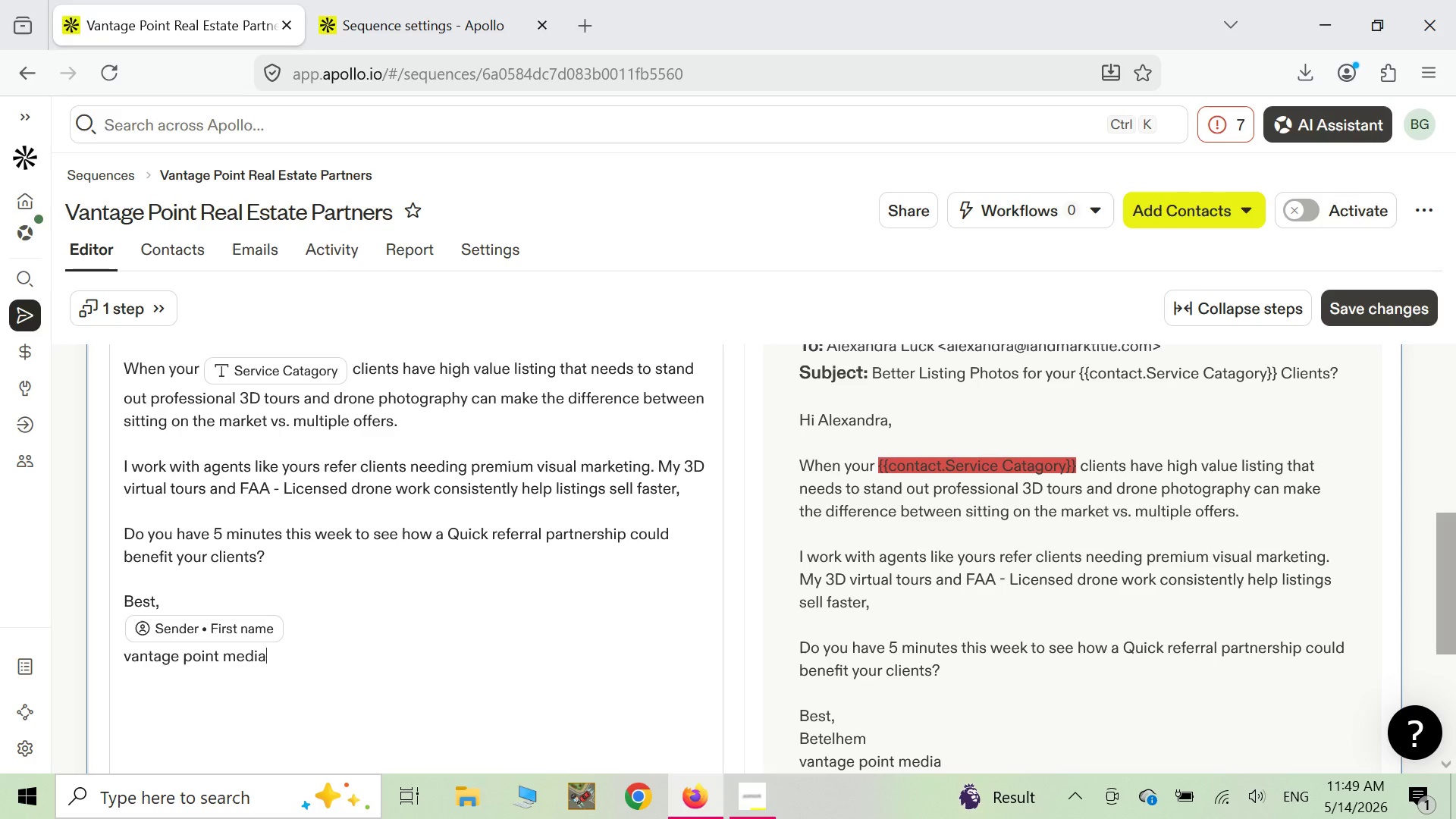 
wait(8.75)
 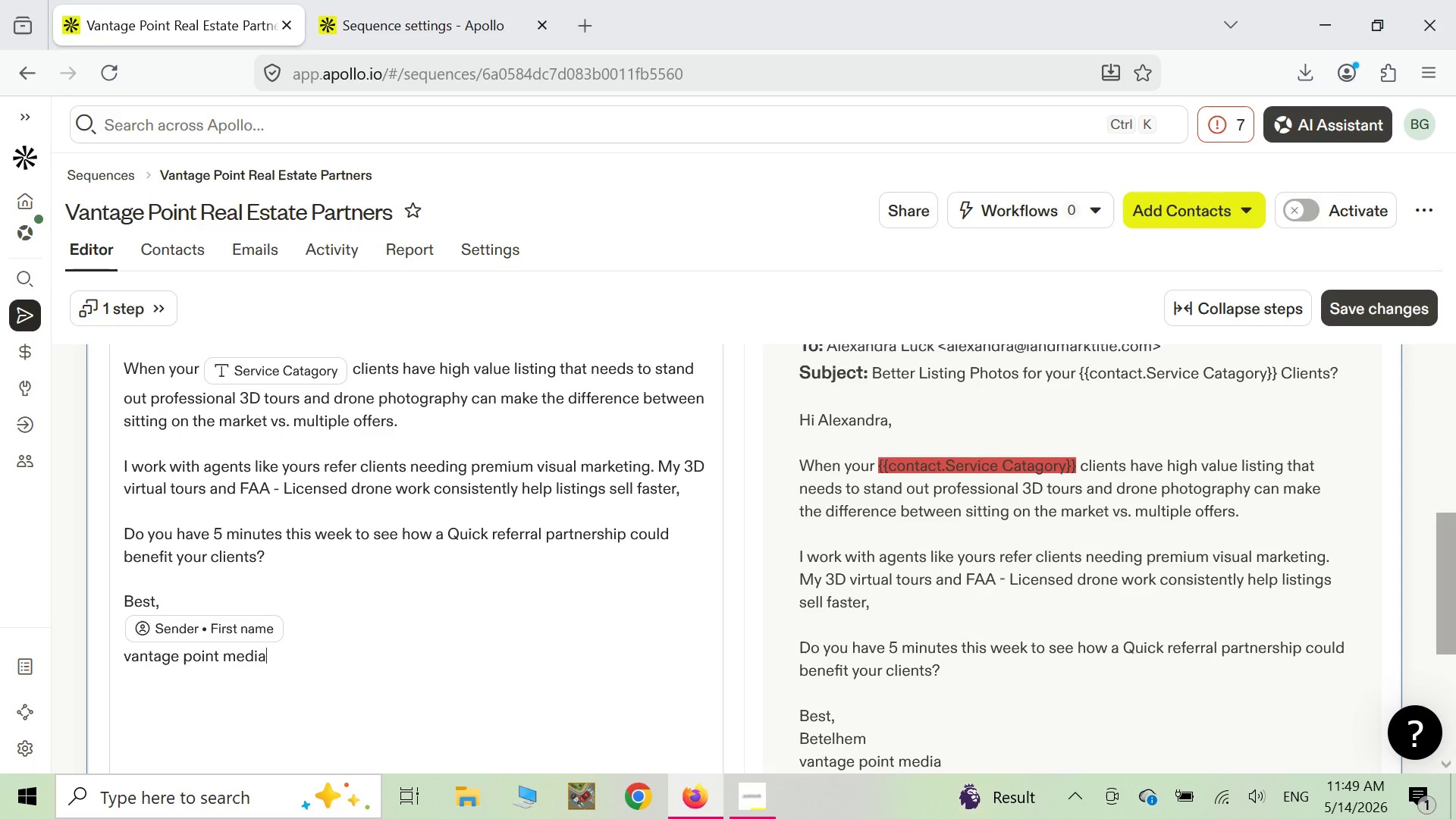 
scroll: coordinate [550, 608], scroll_direction: up, amount: 3.0
 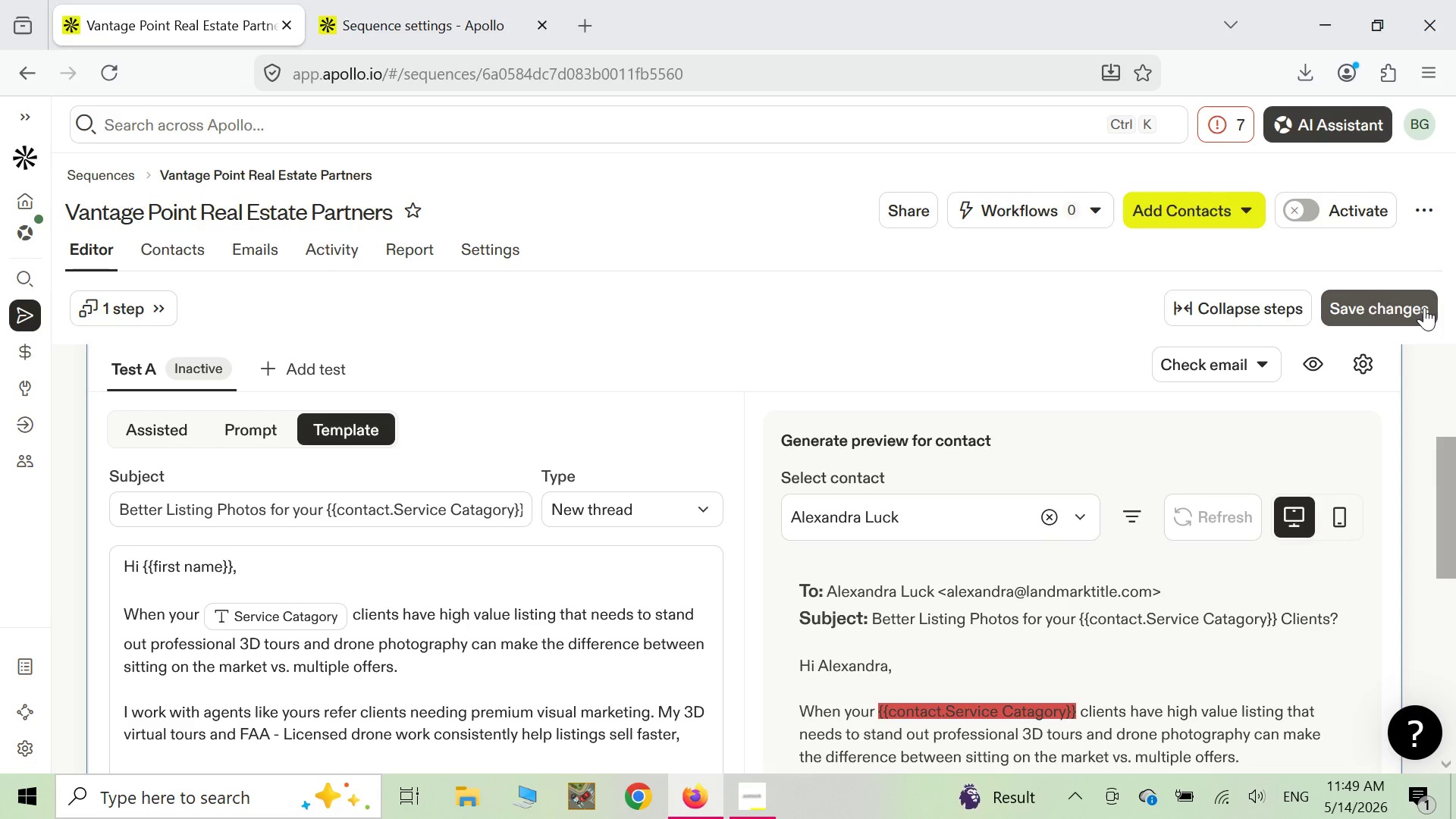 
left_click([1373, 309])
 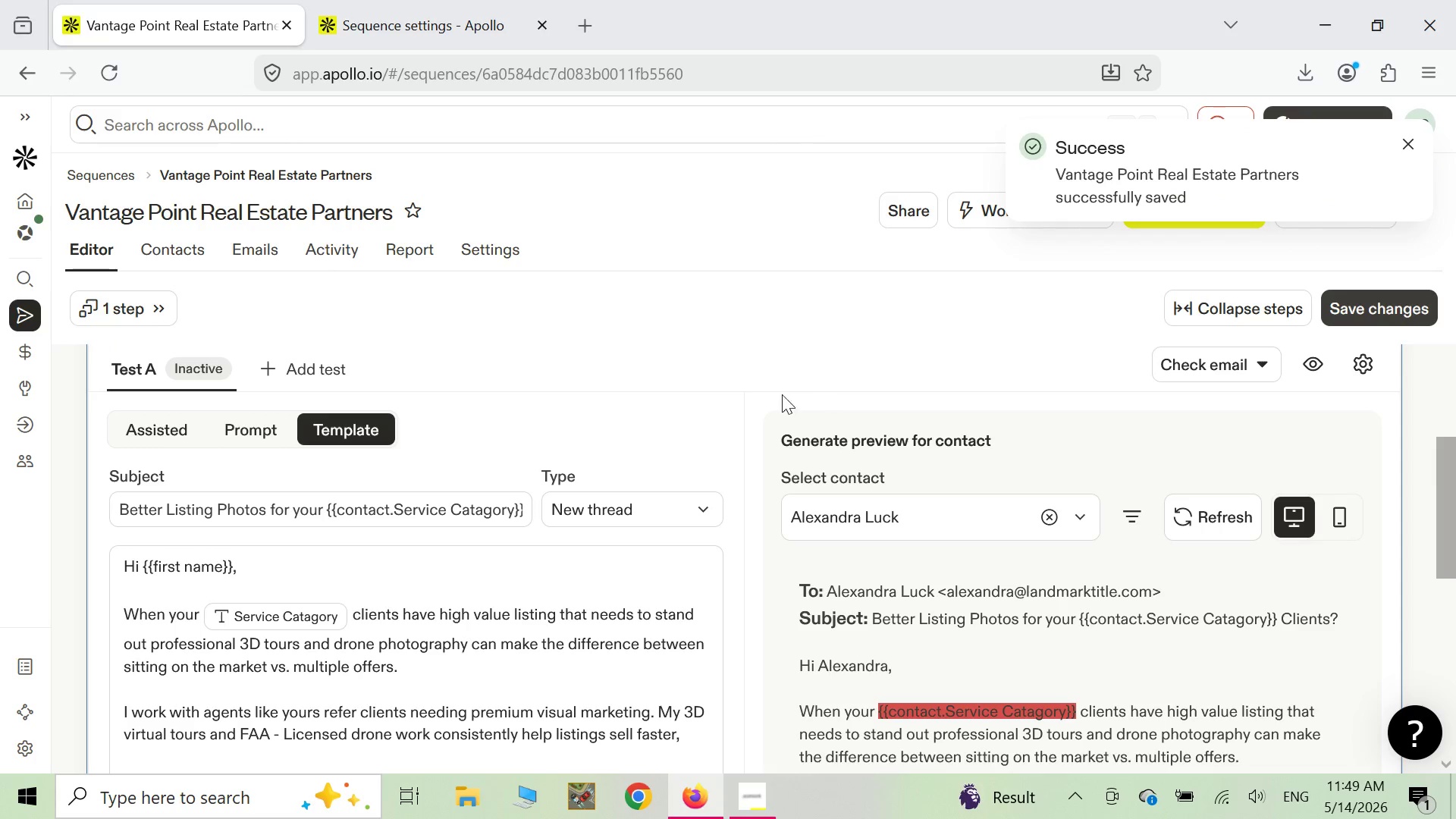 
wait(6.66)
 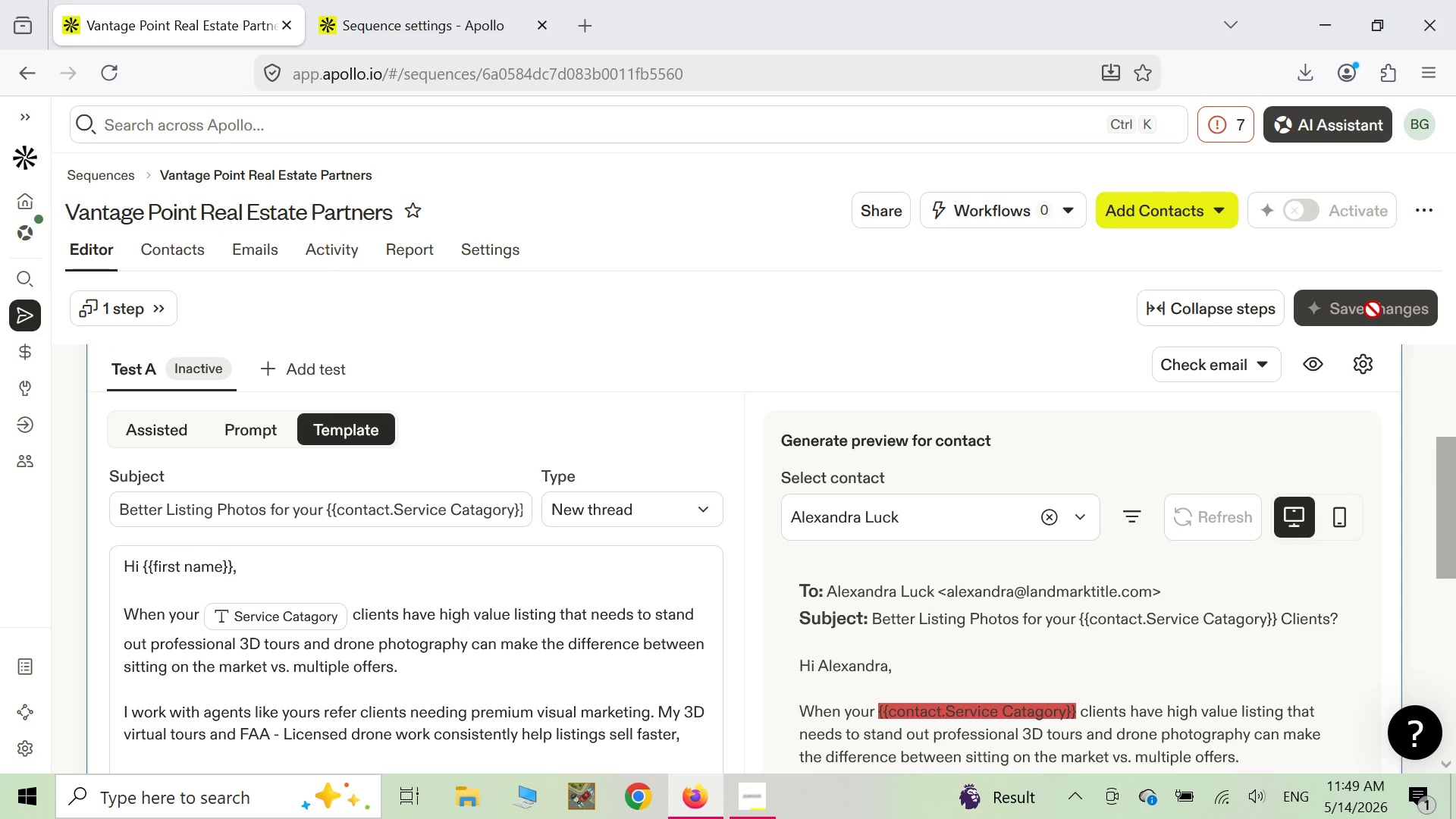 
scroll: coordinate [714, 422], scroll_direction: down, amount: 8.0
 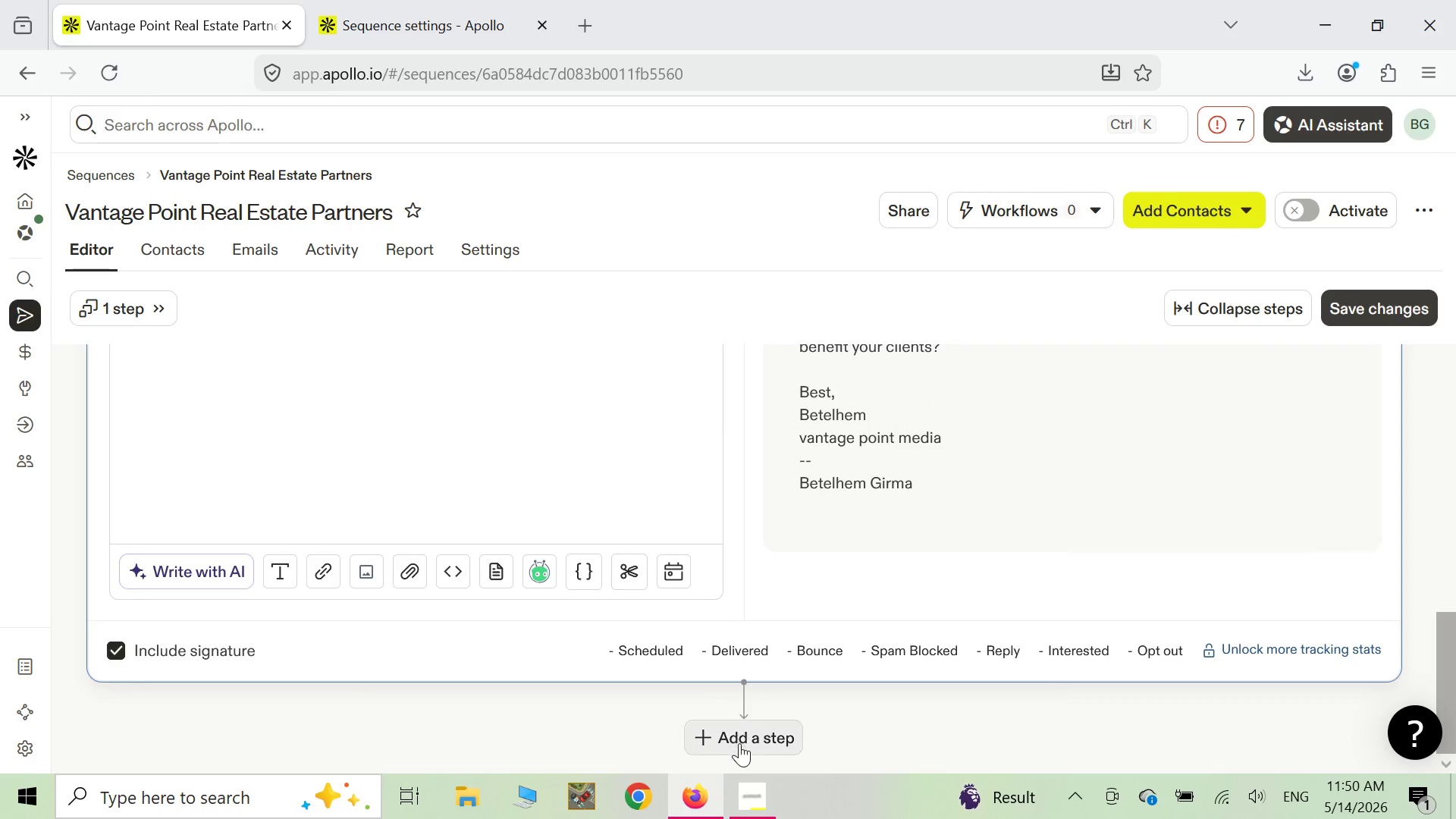 
left_click([739, 743])
 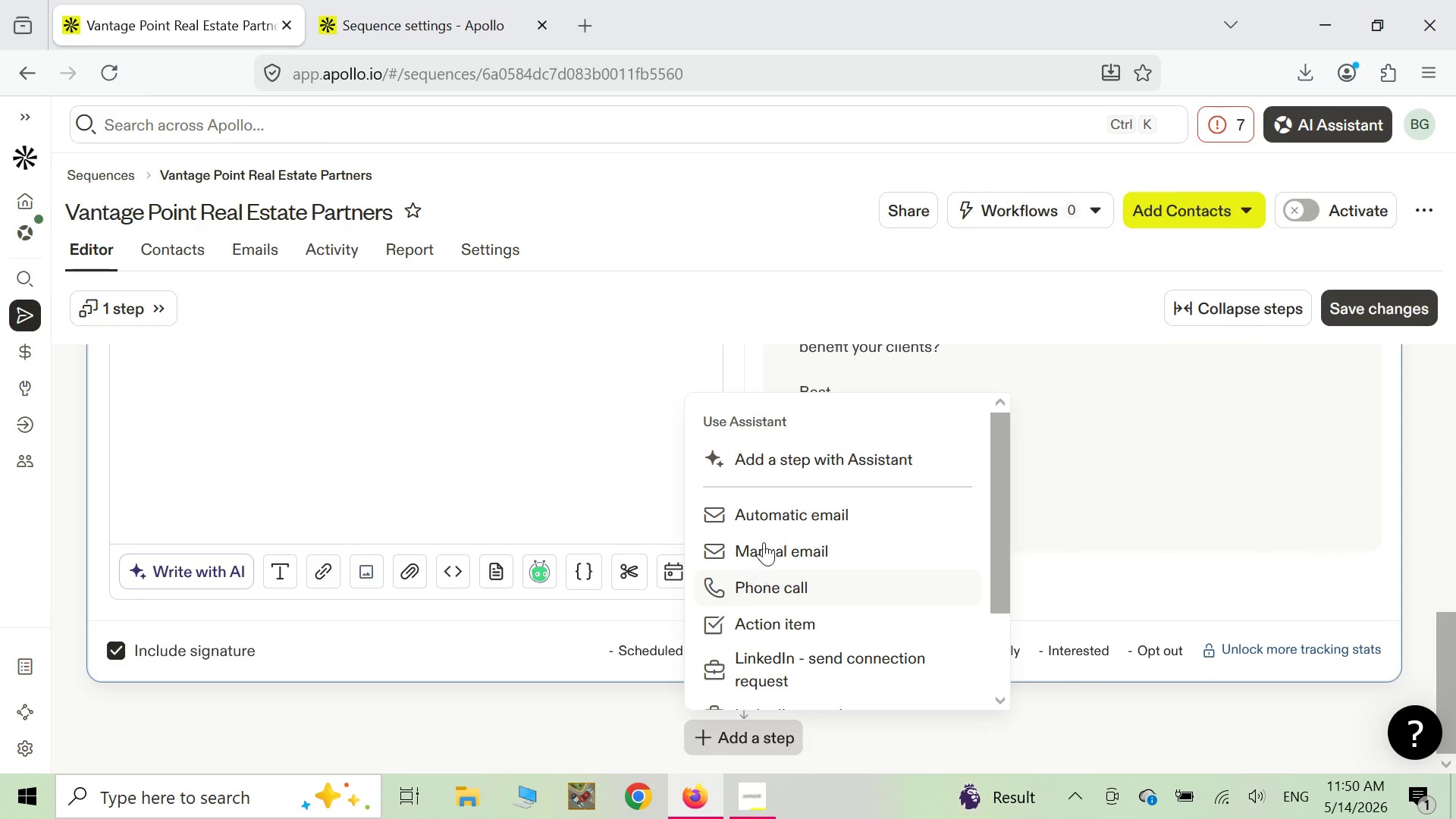 
left_click([776, 516])
 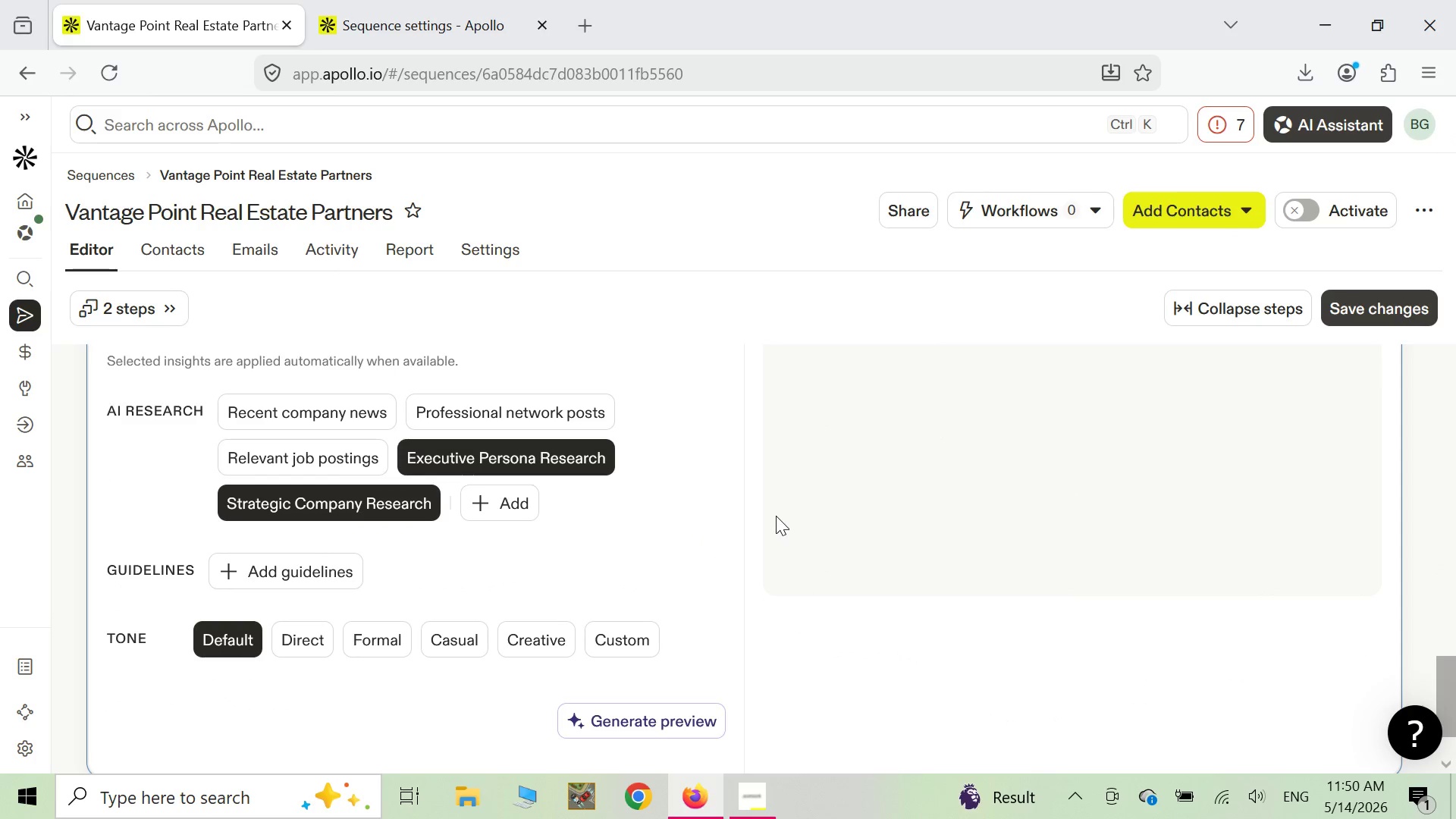 
scroll: coordinate [617, 570], scroll_direction: up, amount: 7.0
 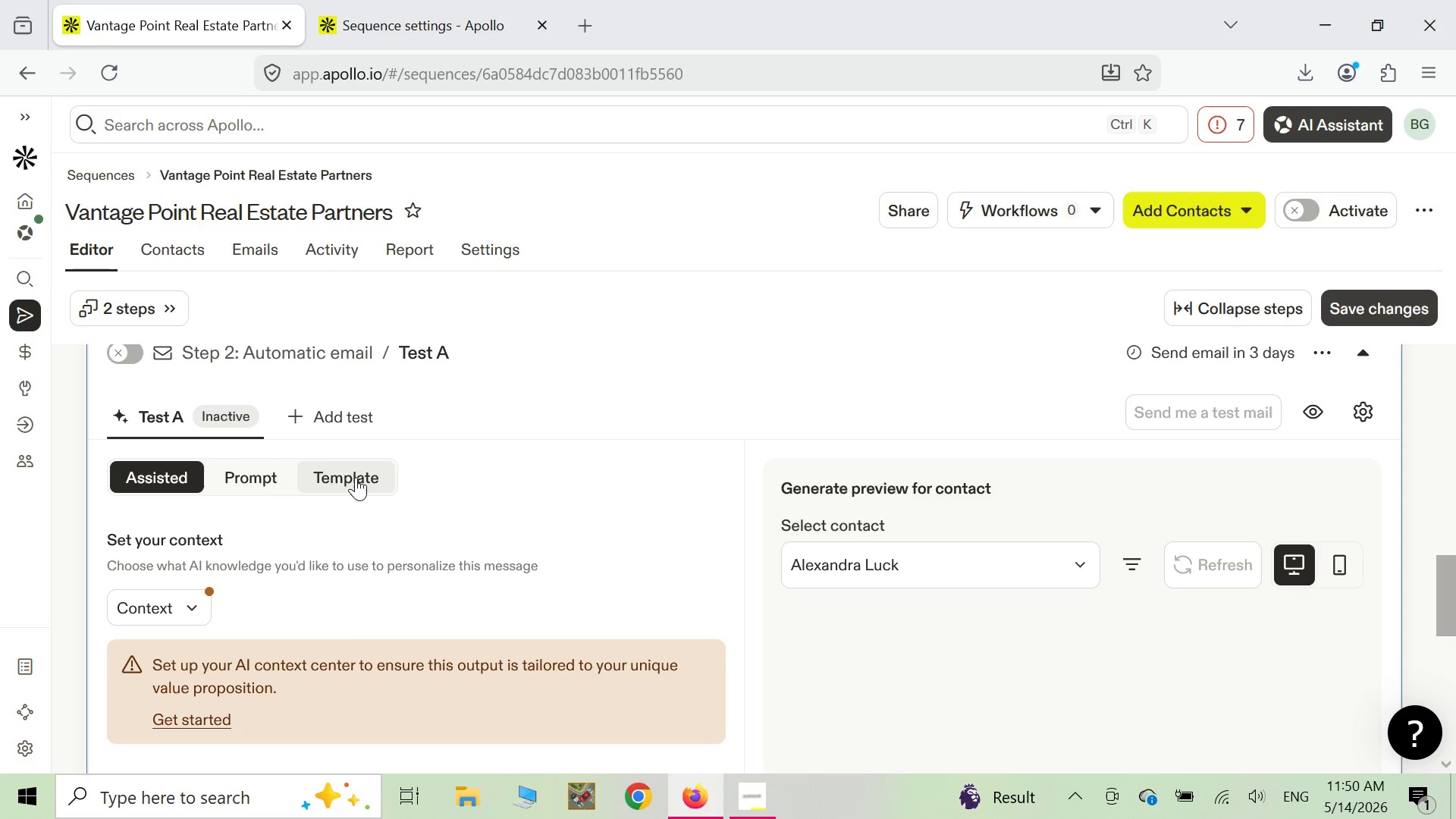 
left_click([356, 477])
 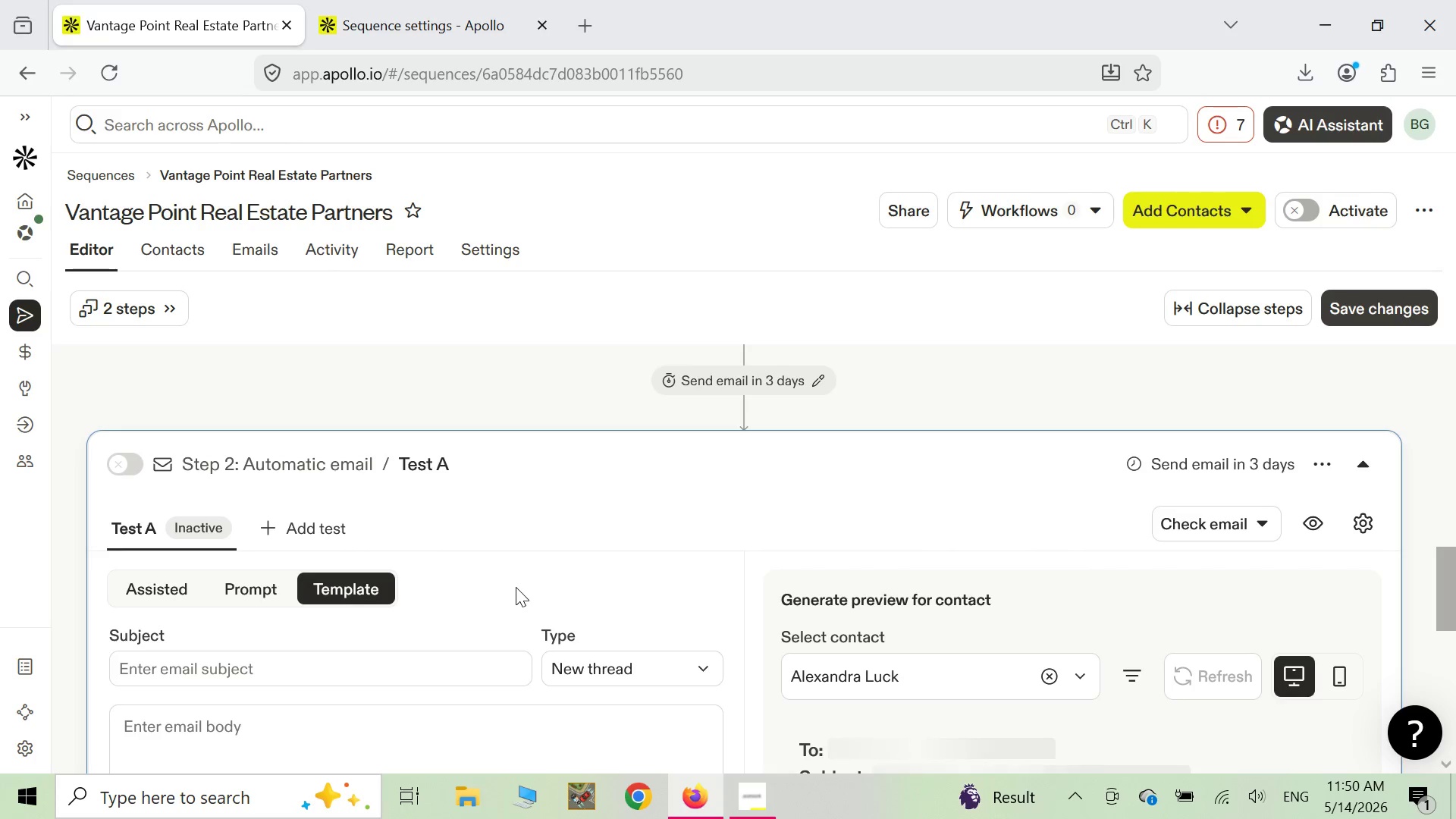 
scroll: coordinate [516, 587], scroll_direction: down, amount: 1.0
 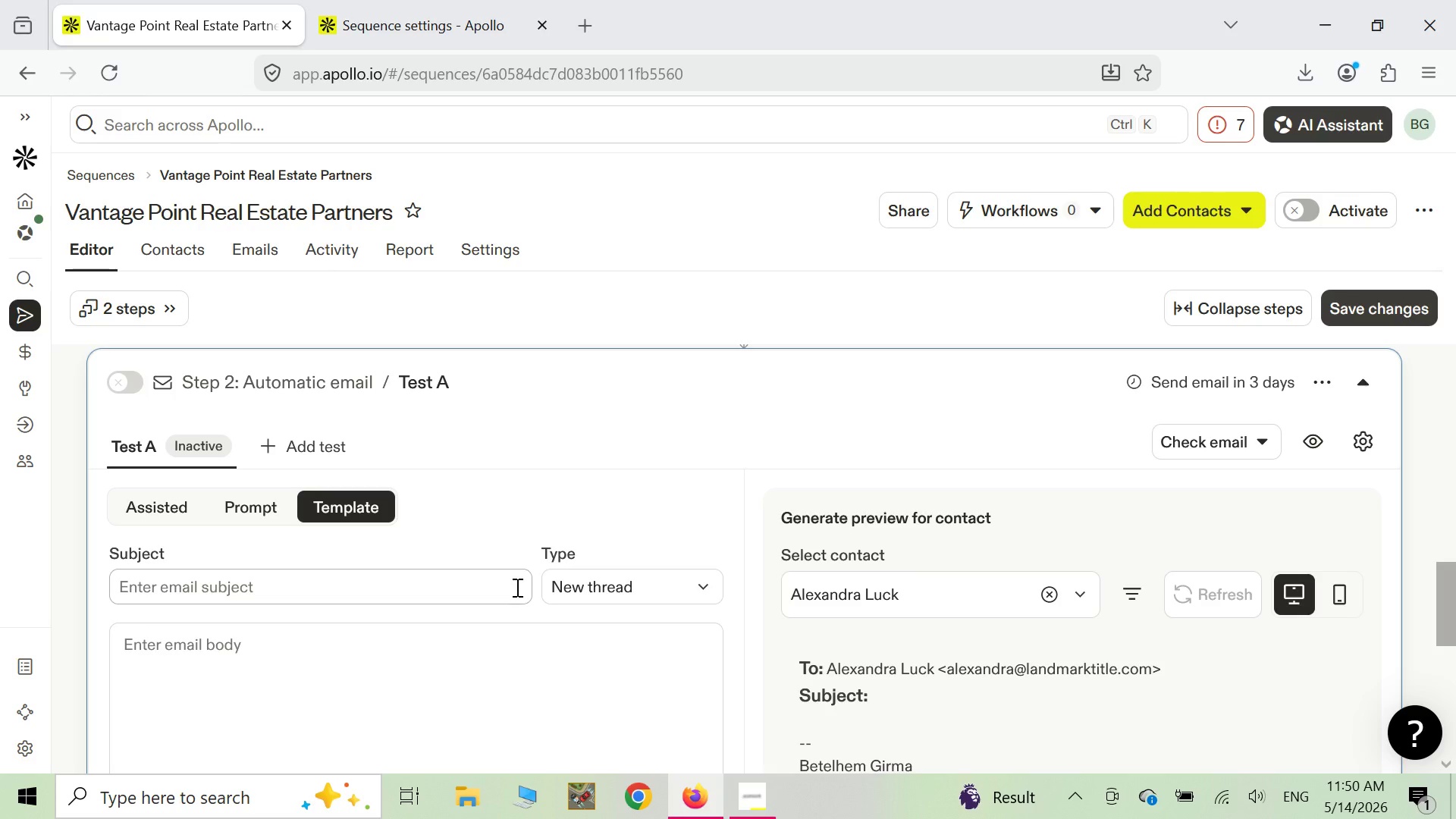 
wait(20.35)
 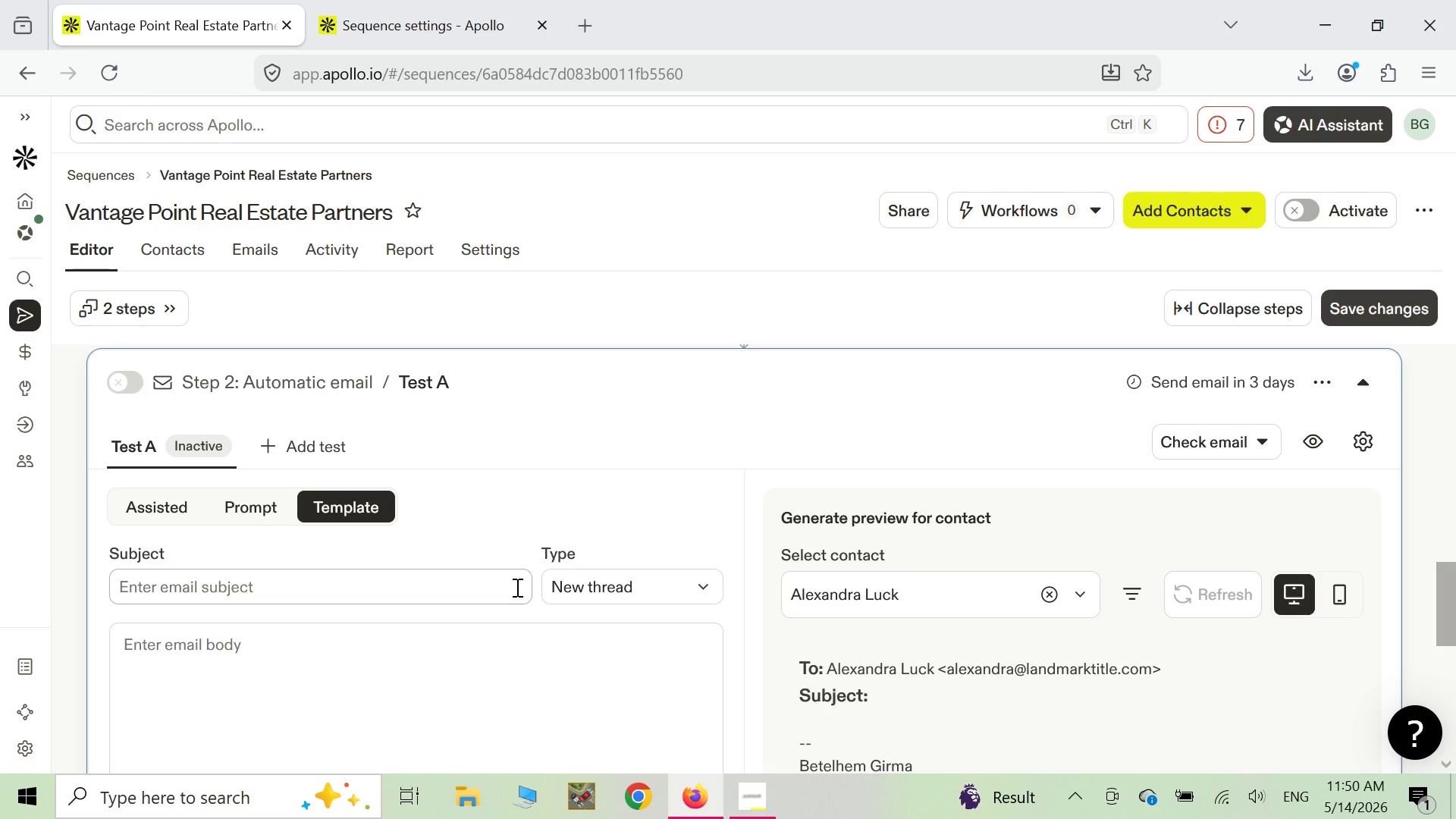 
left_click([200, 589])
 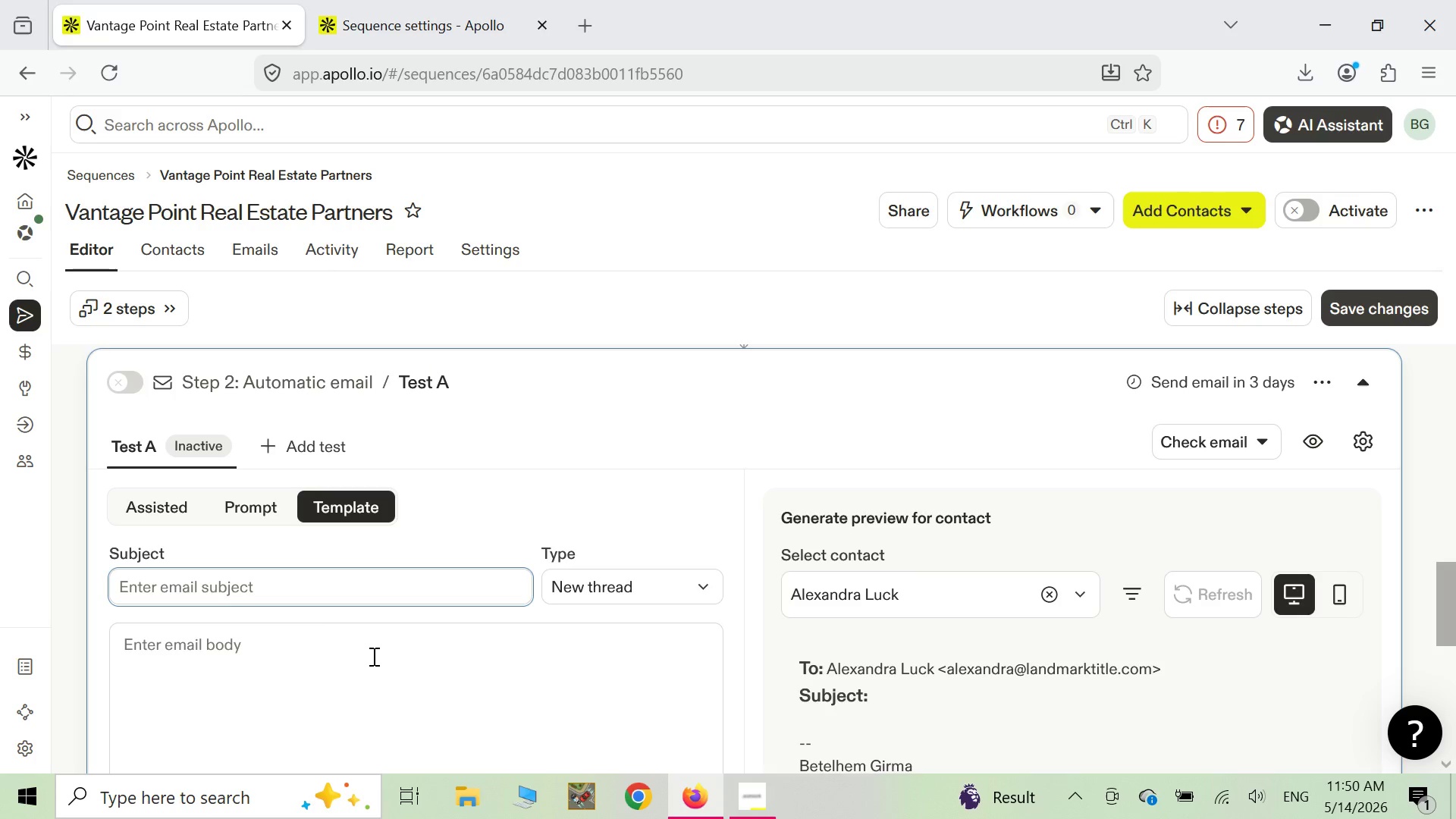 
type(How a scottsdale a)
 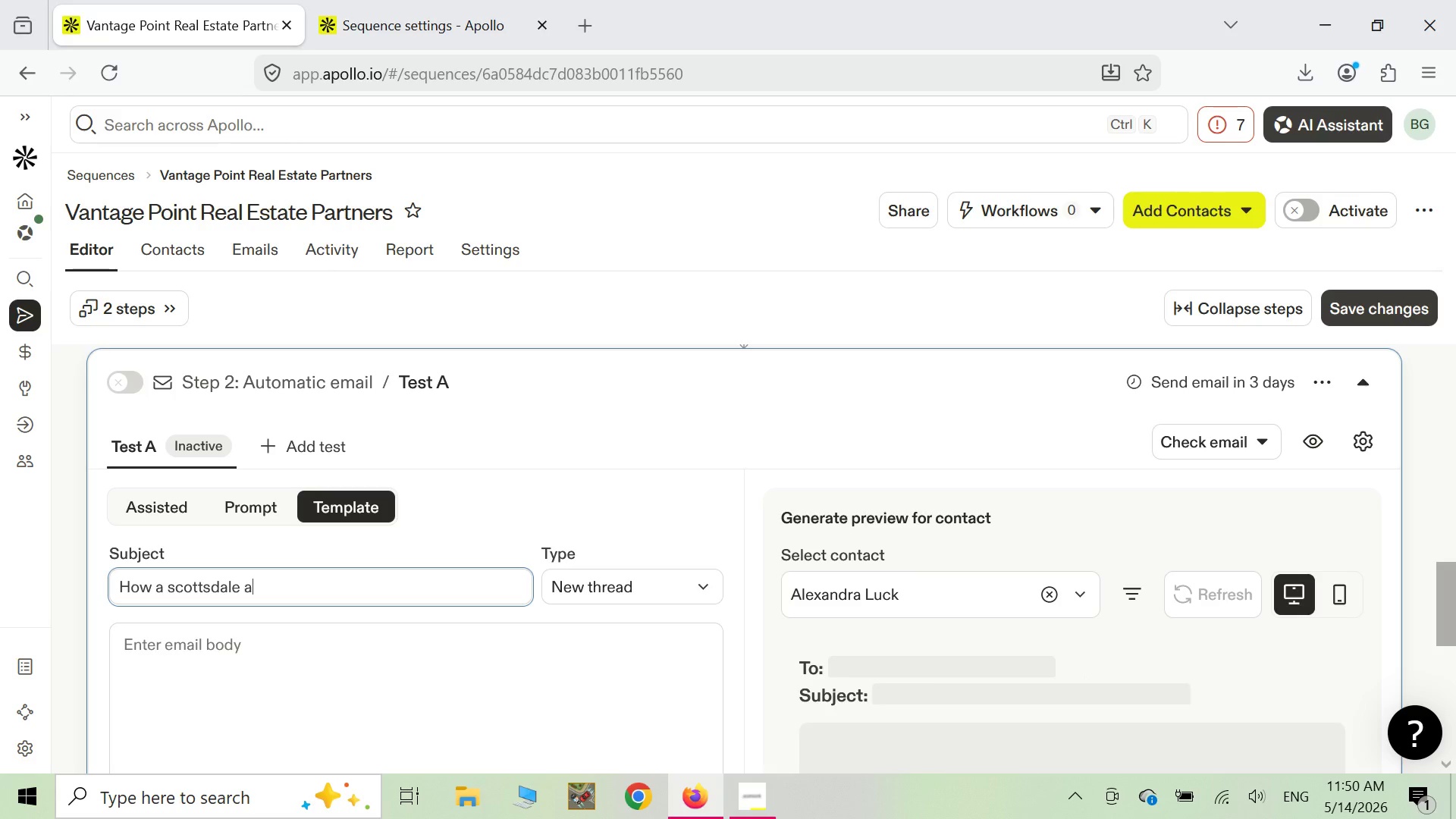 
type(gent sold )
 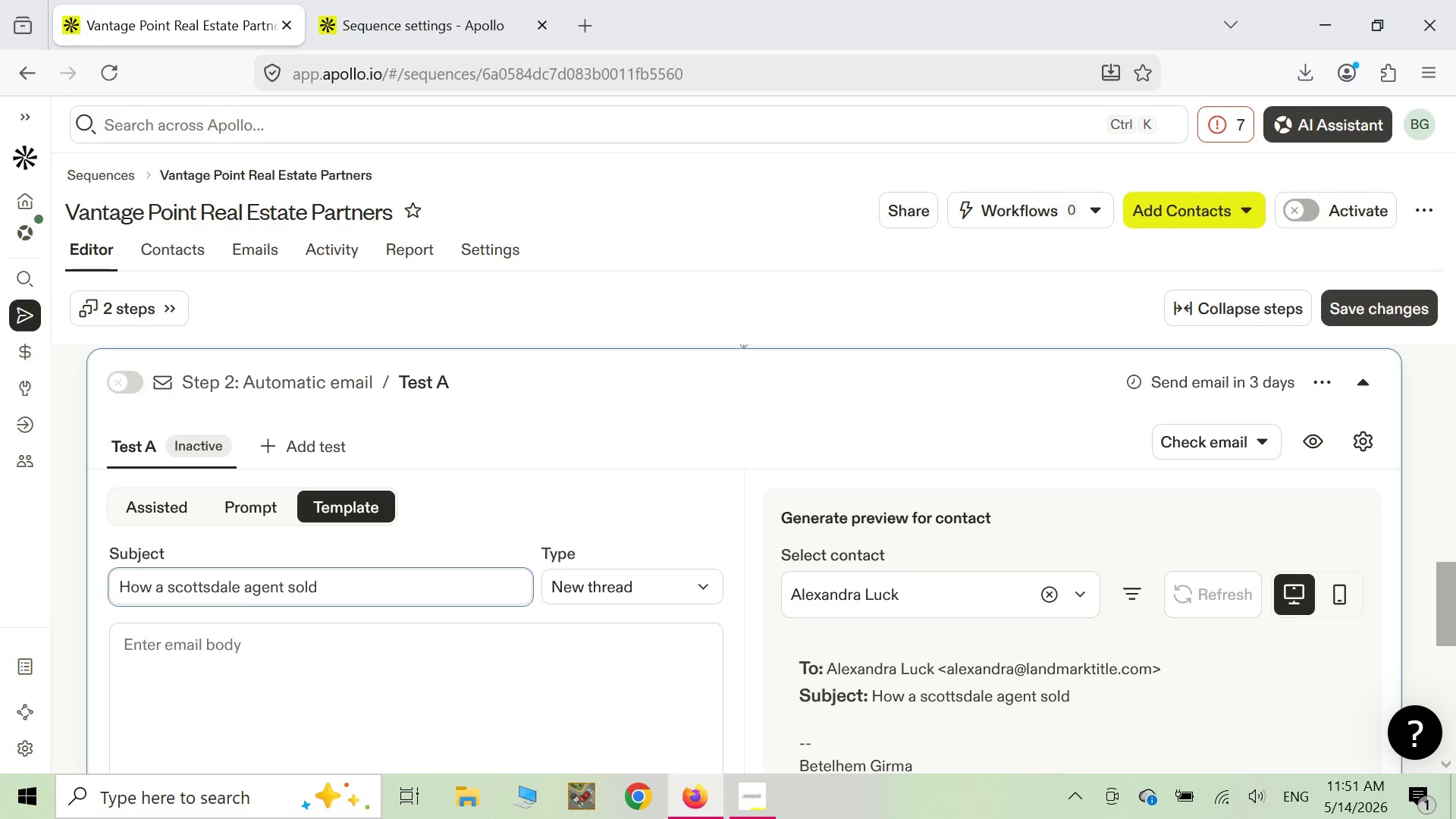 
wait(5.34)
 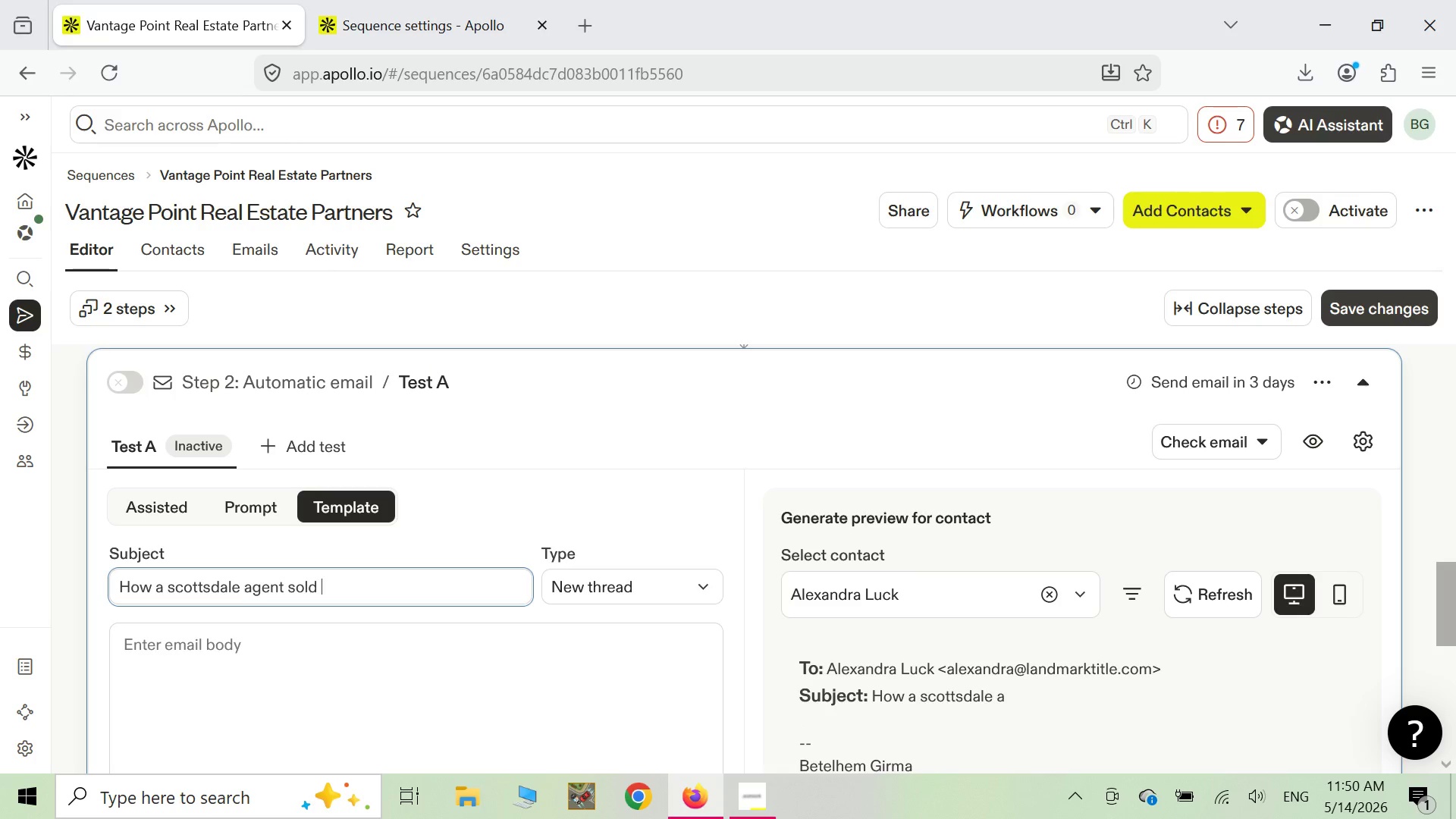 
type(in 6 Days)
 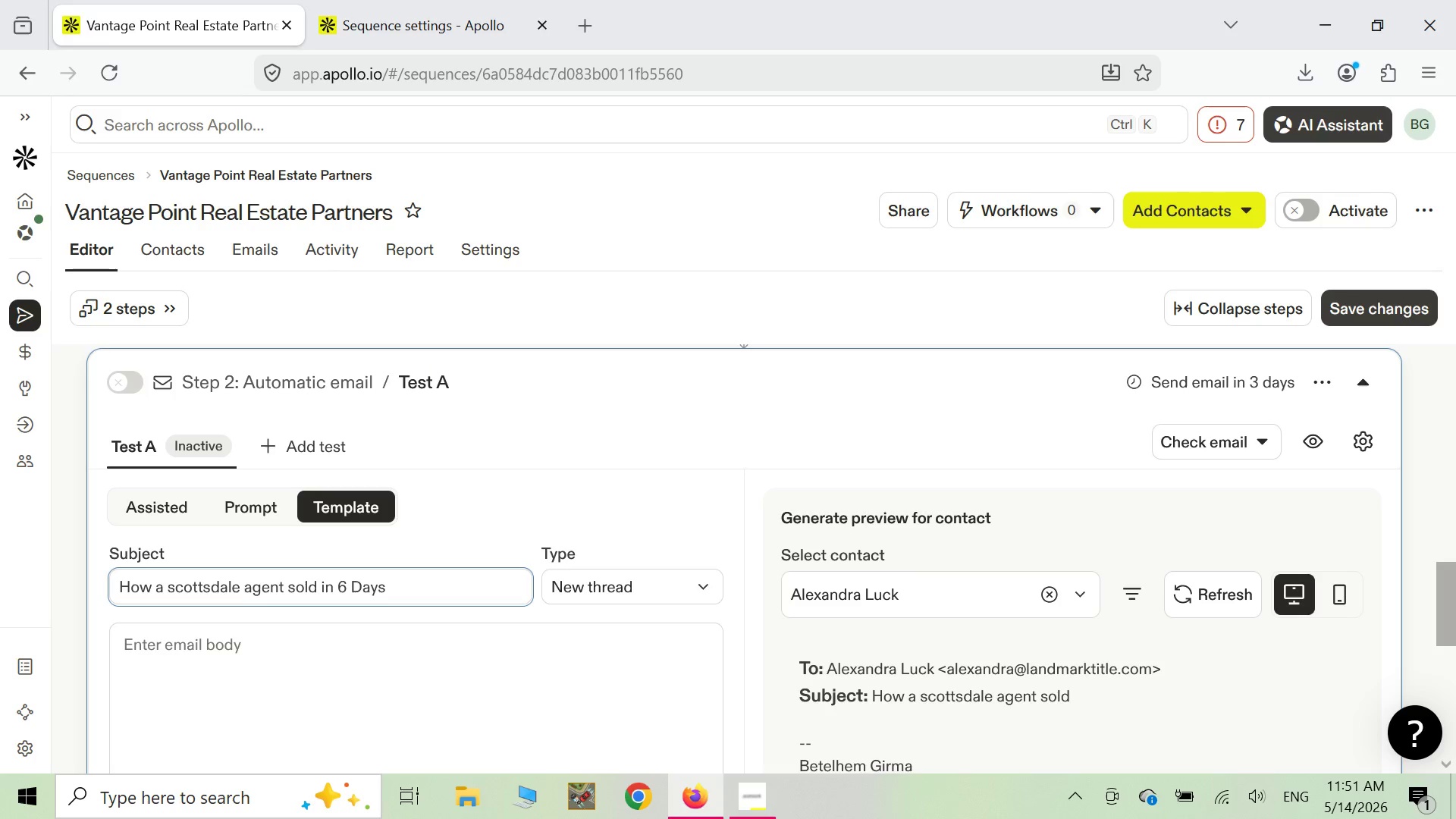 
key(Enter)
 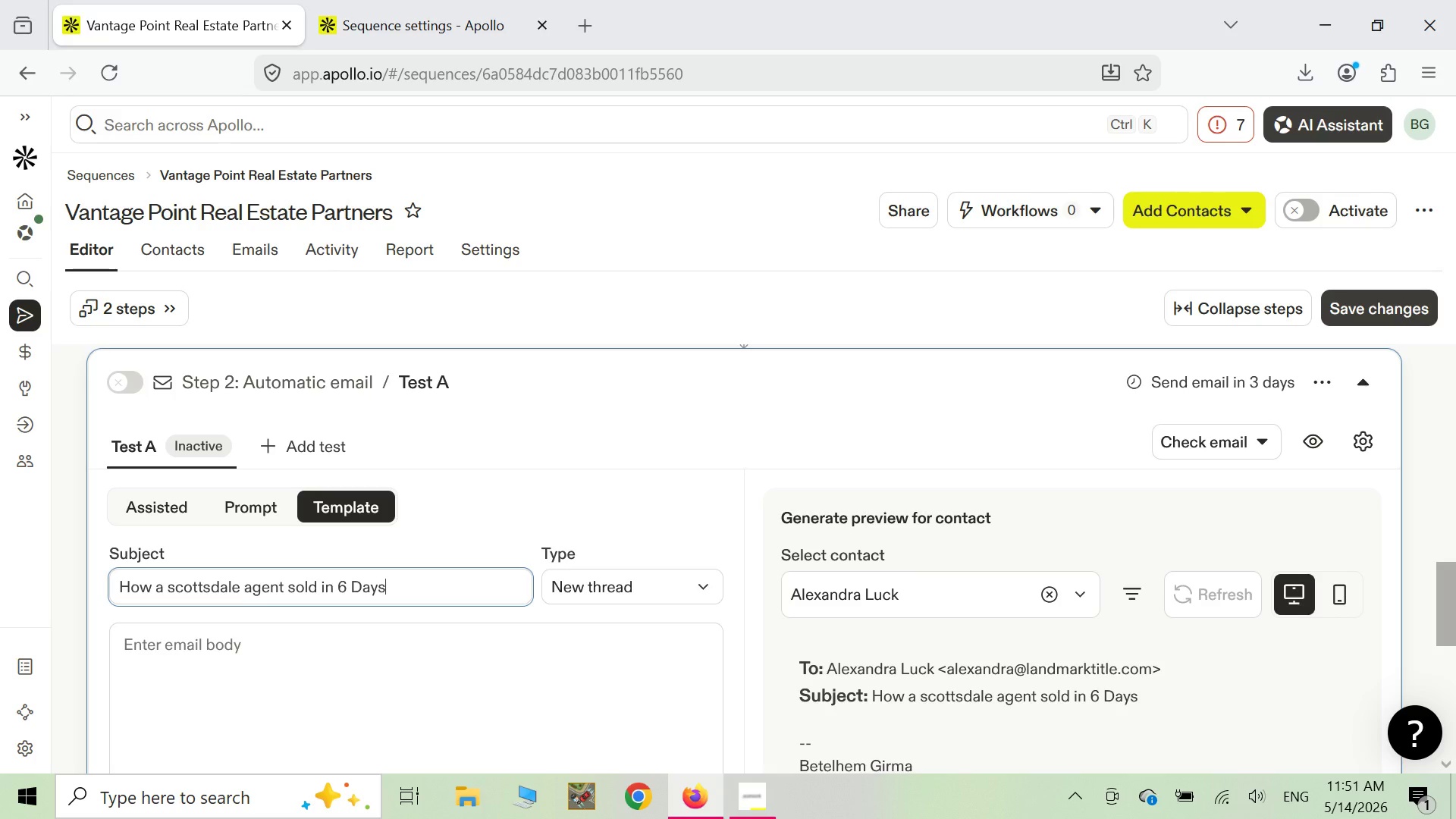 
wait(5.81)
 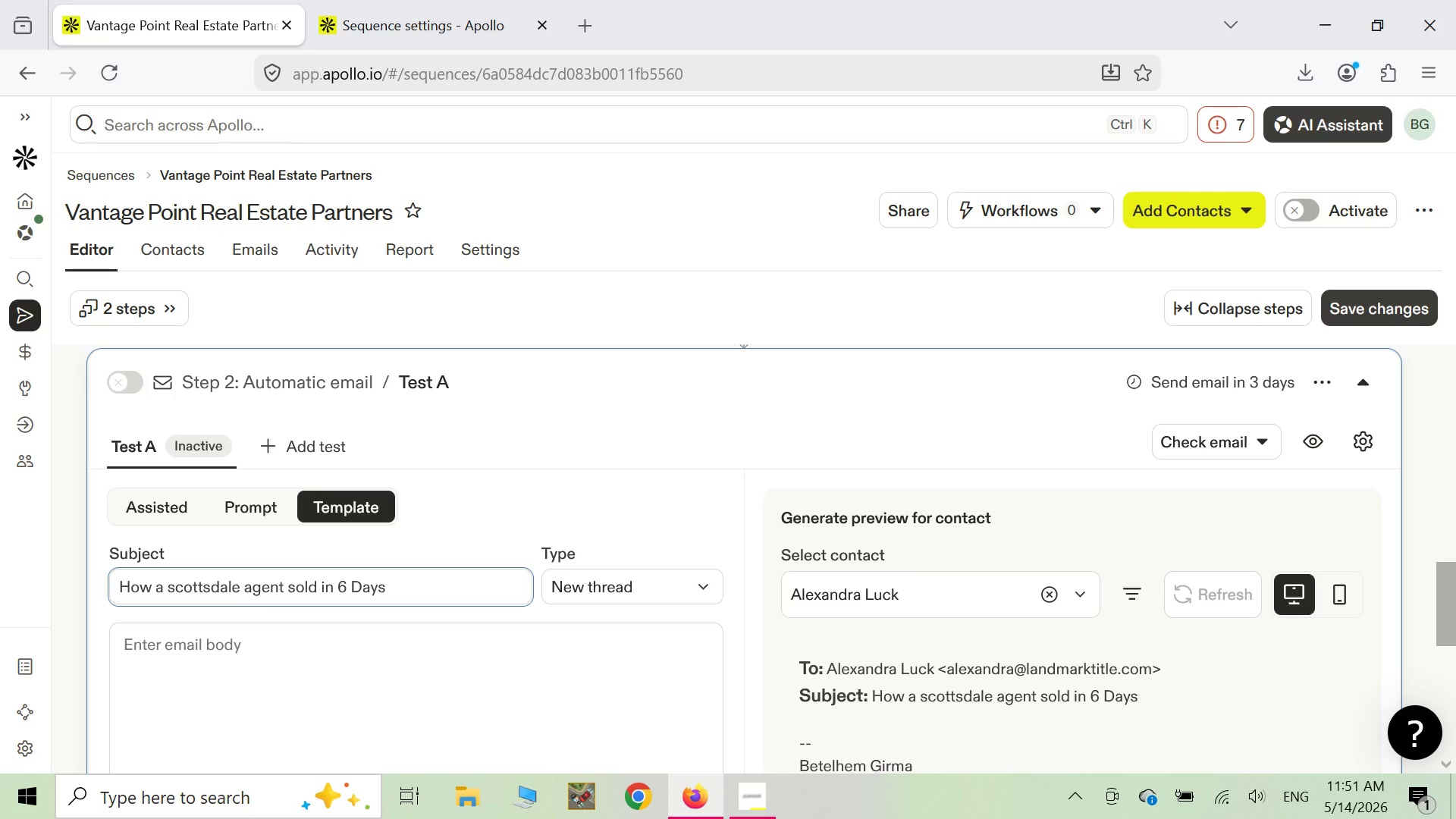 
left_click([191, 671])
 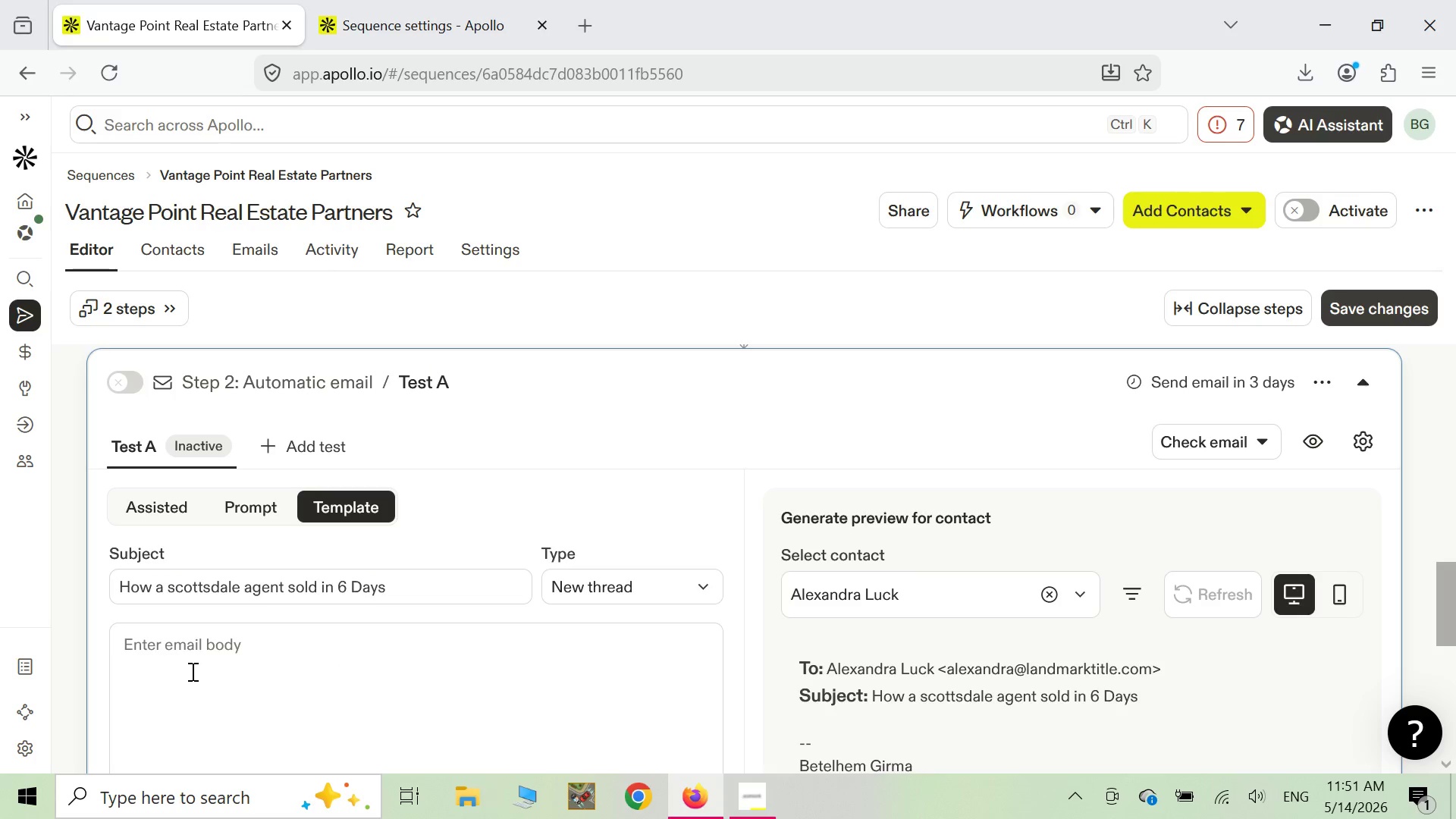 
key(Shift+ShiftLeft)
 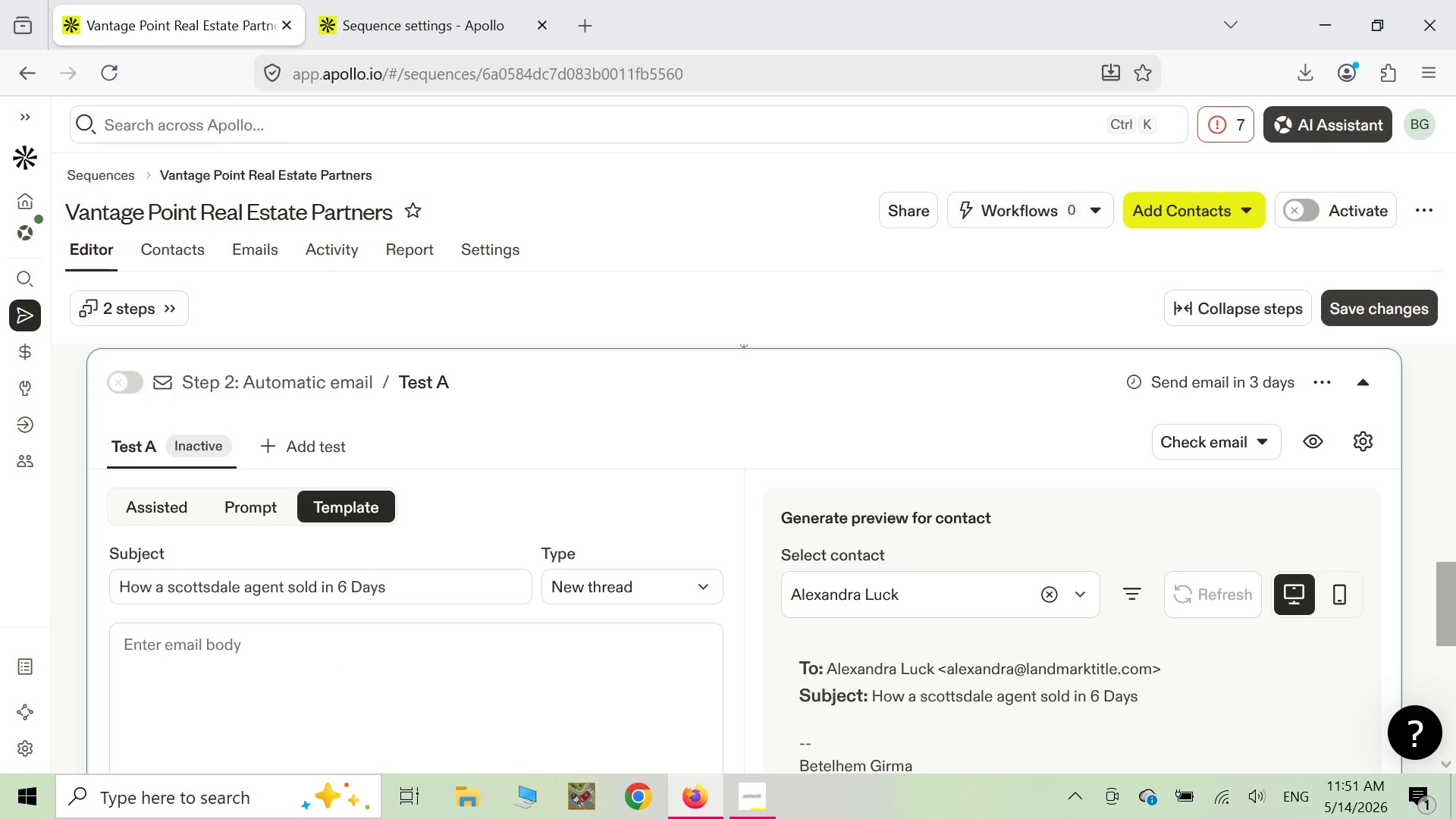 
key(Shift+BracketLeft)
 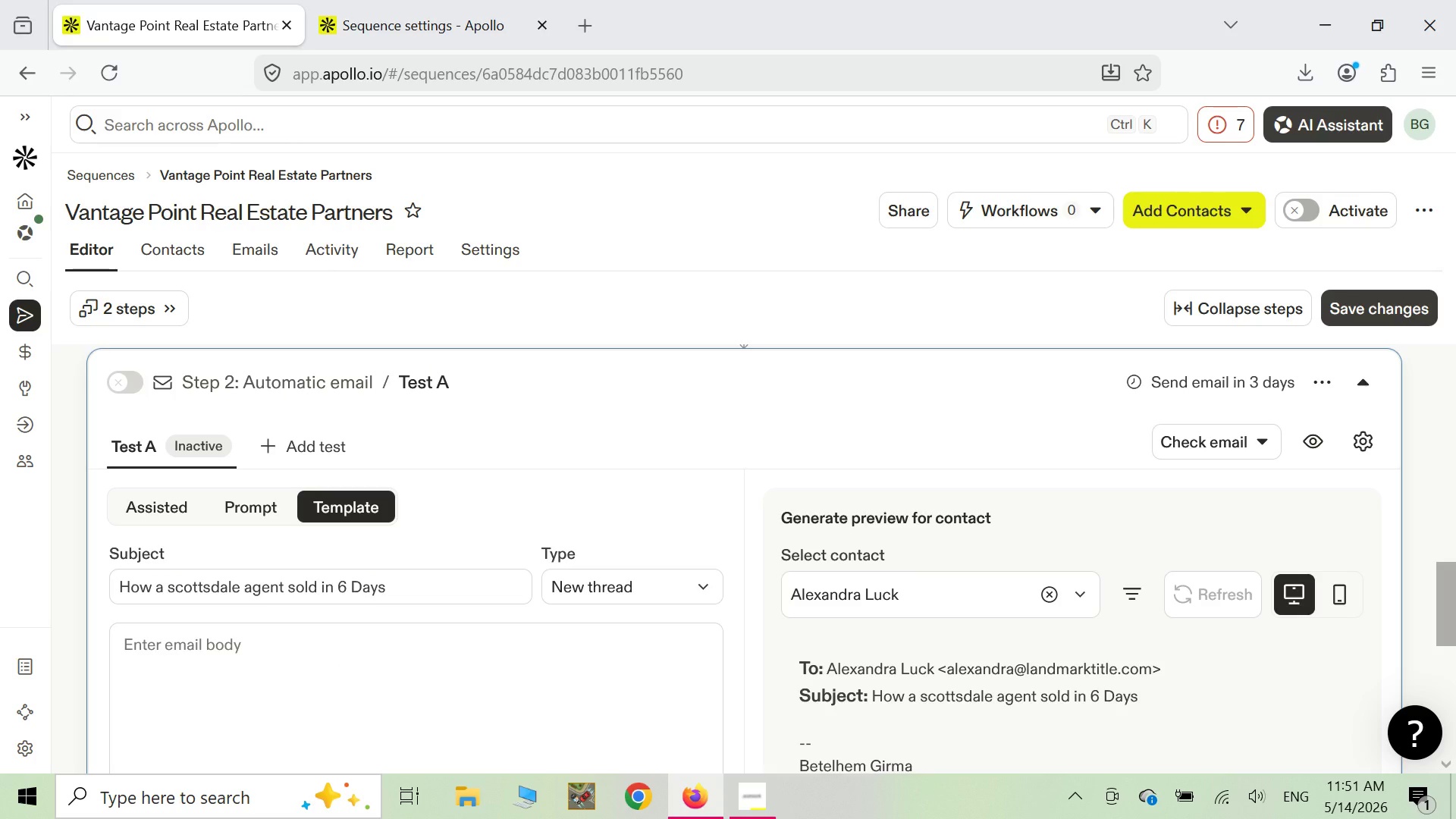 
key(Shift+ShiftLeft)
 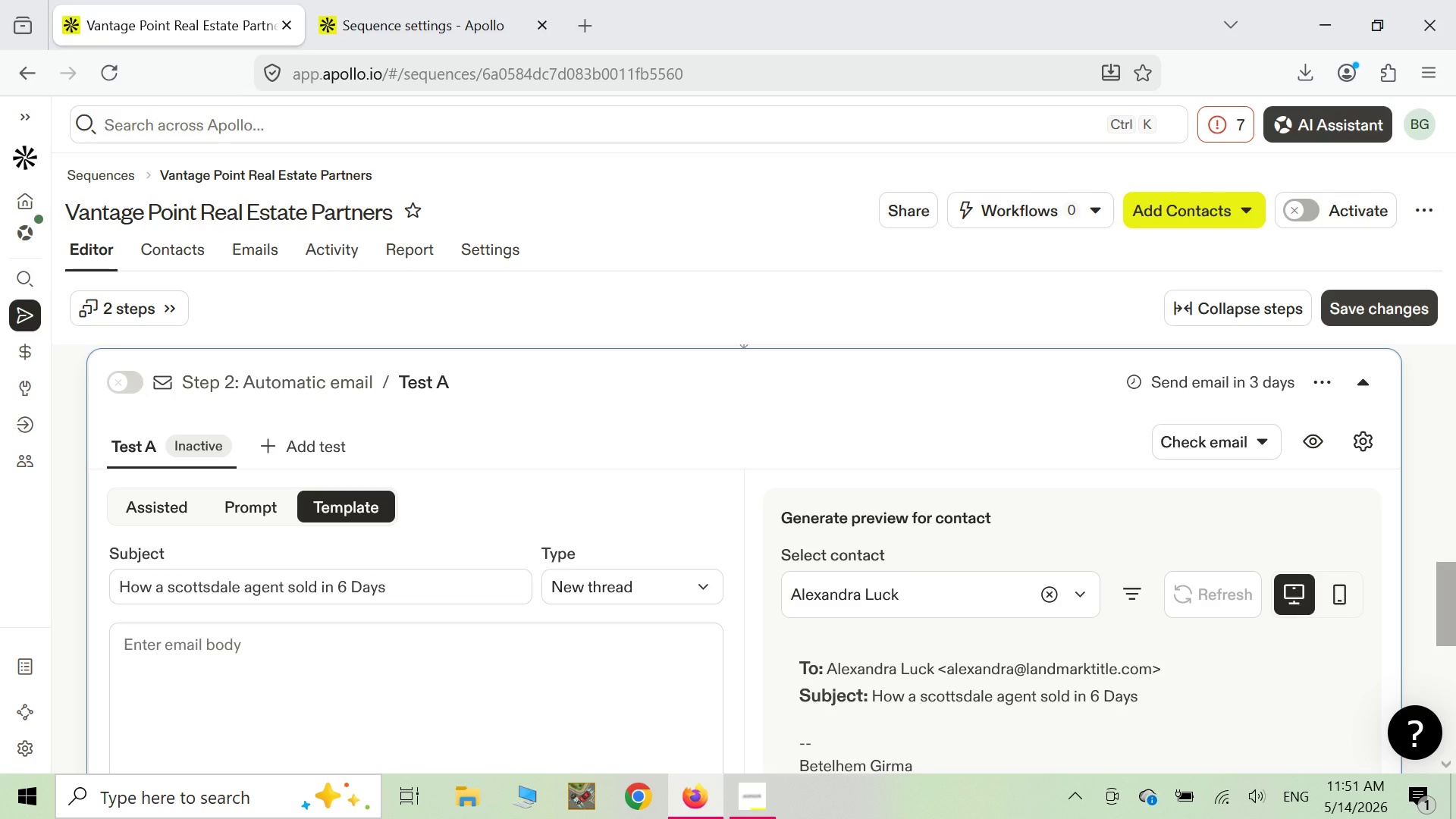 
key(Shift+BracketLeft)
 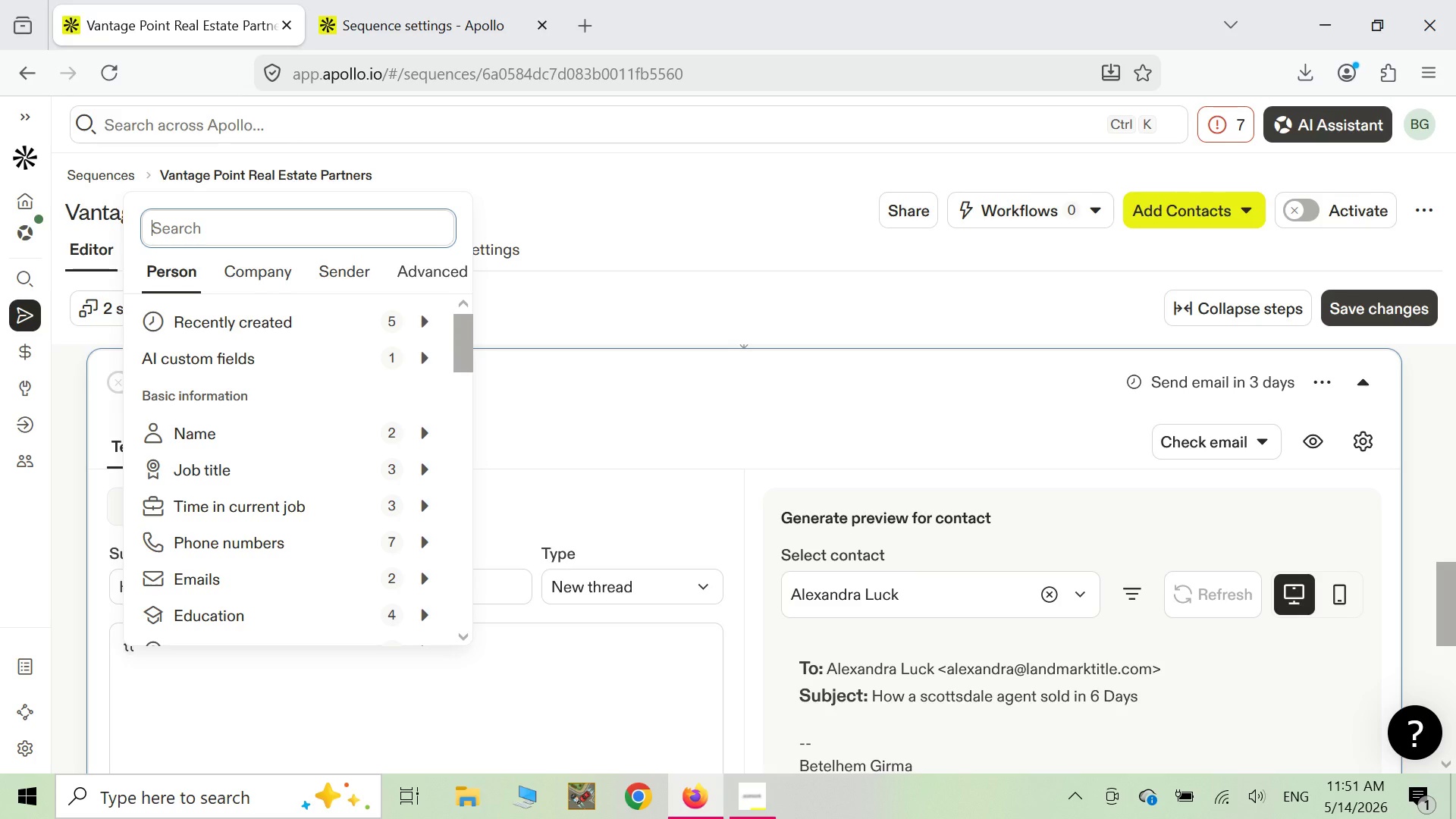 
wait(5.73)
 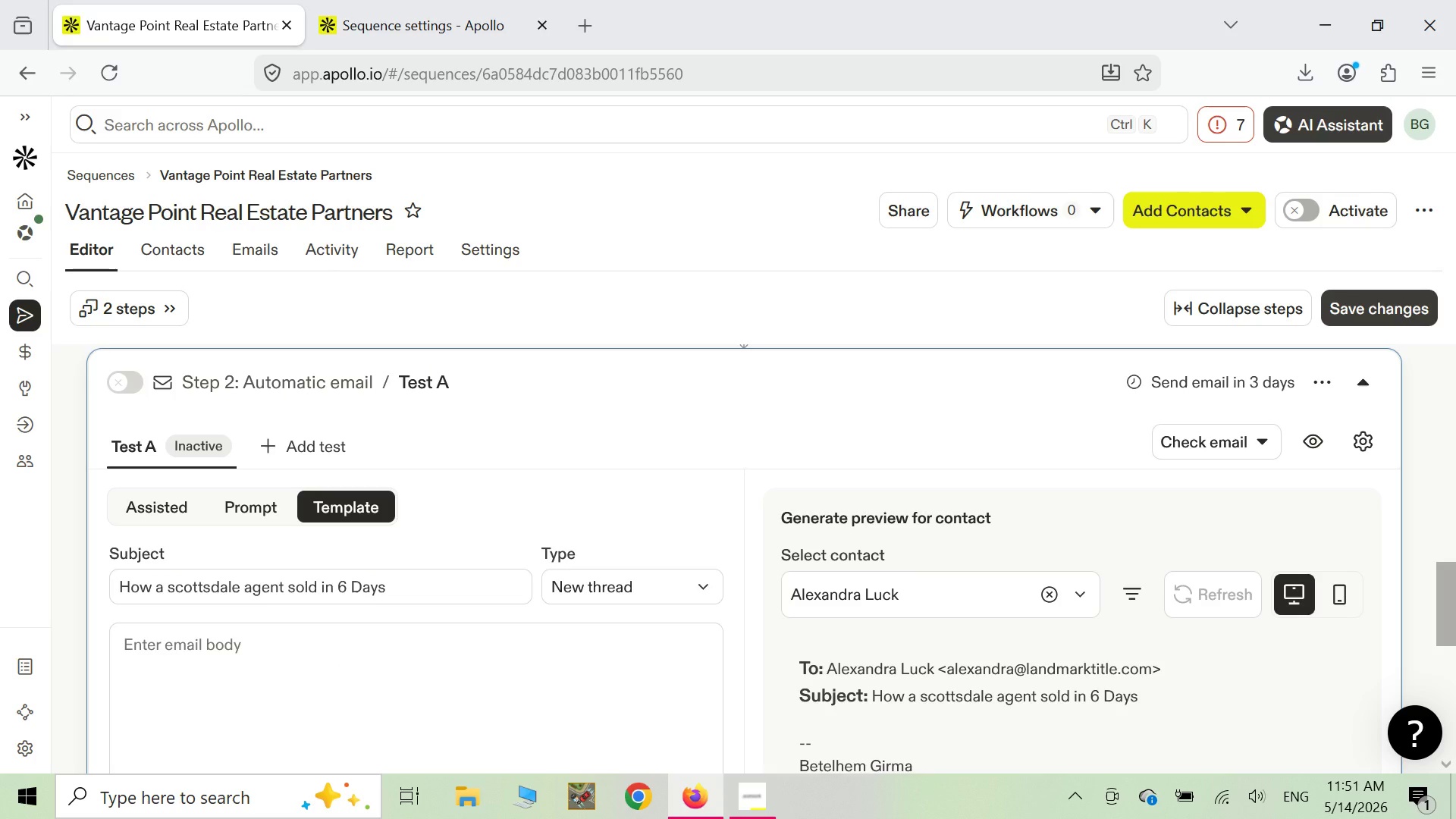 
left_click([195, 714])
 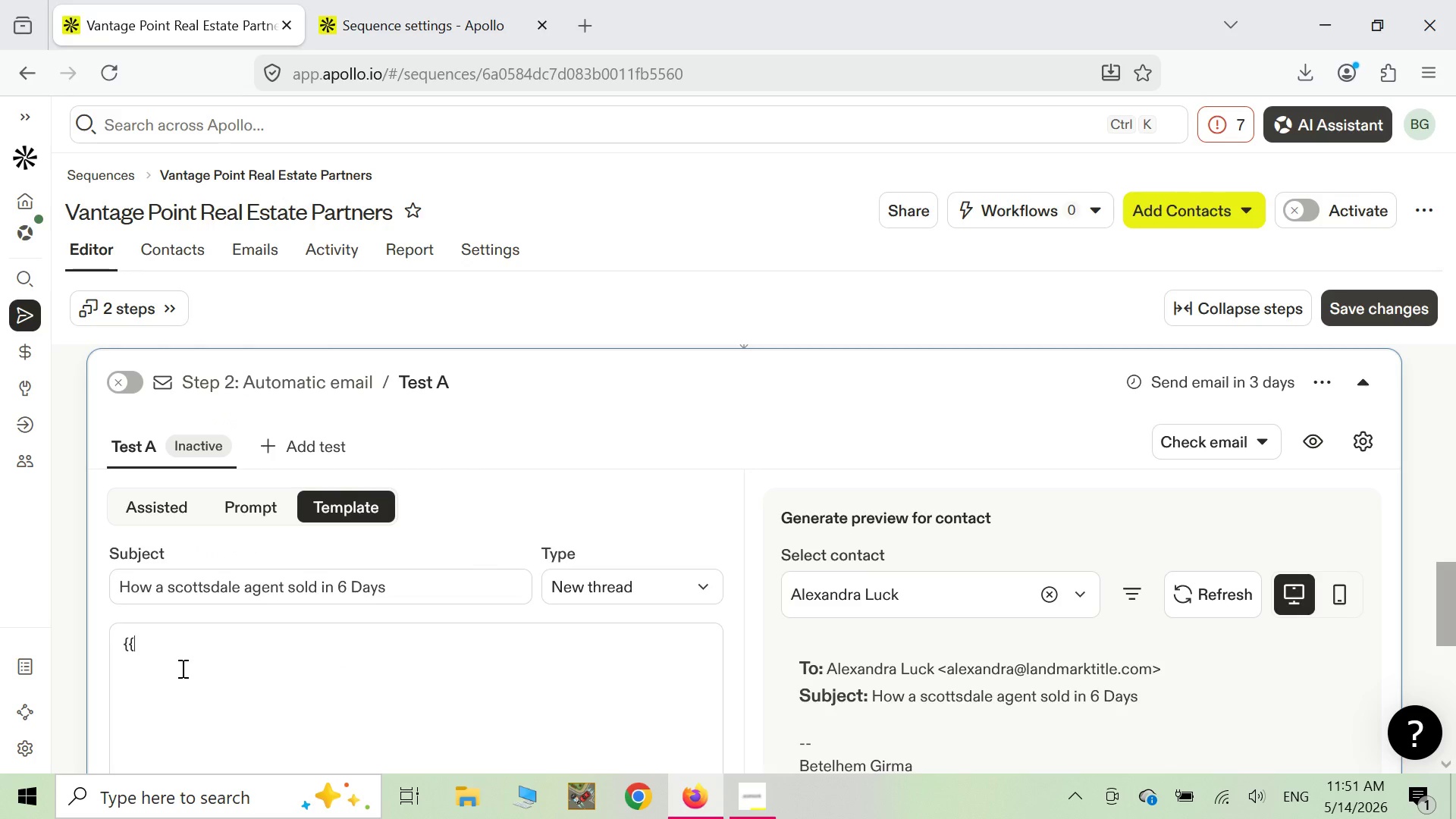 
type(first name }})
 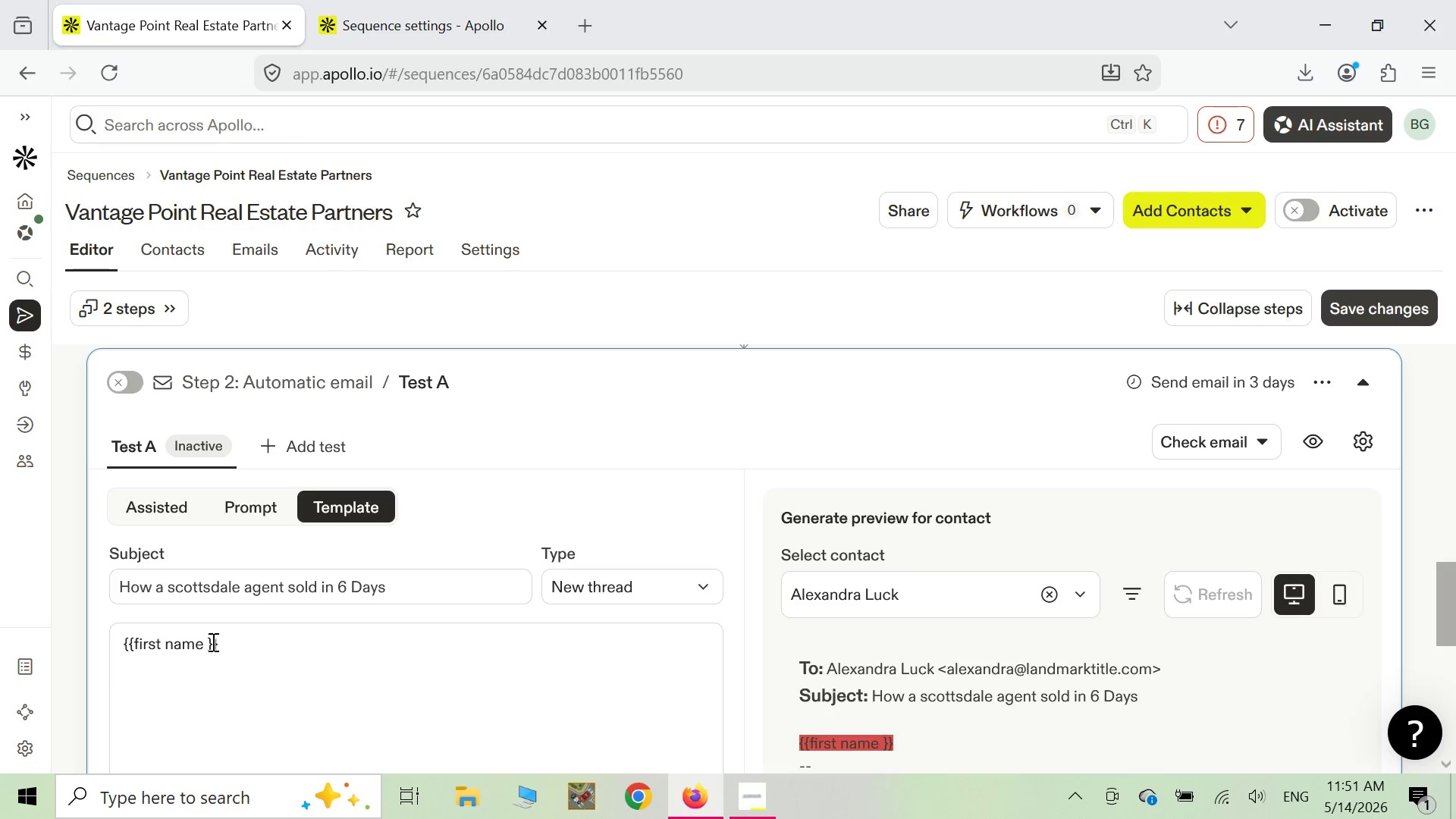 
left_click([205, 650])
 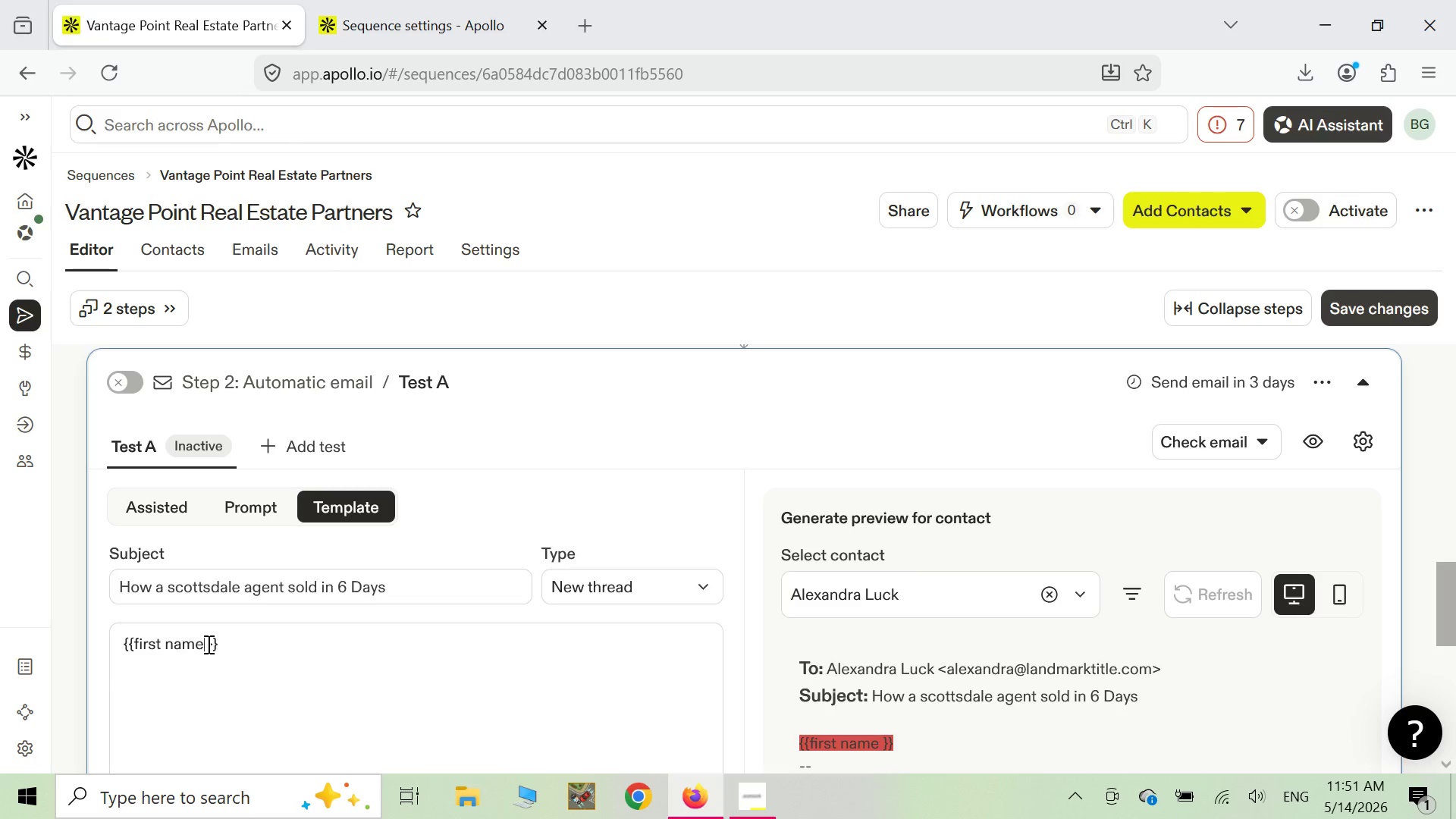 
left_click([207, 644])
 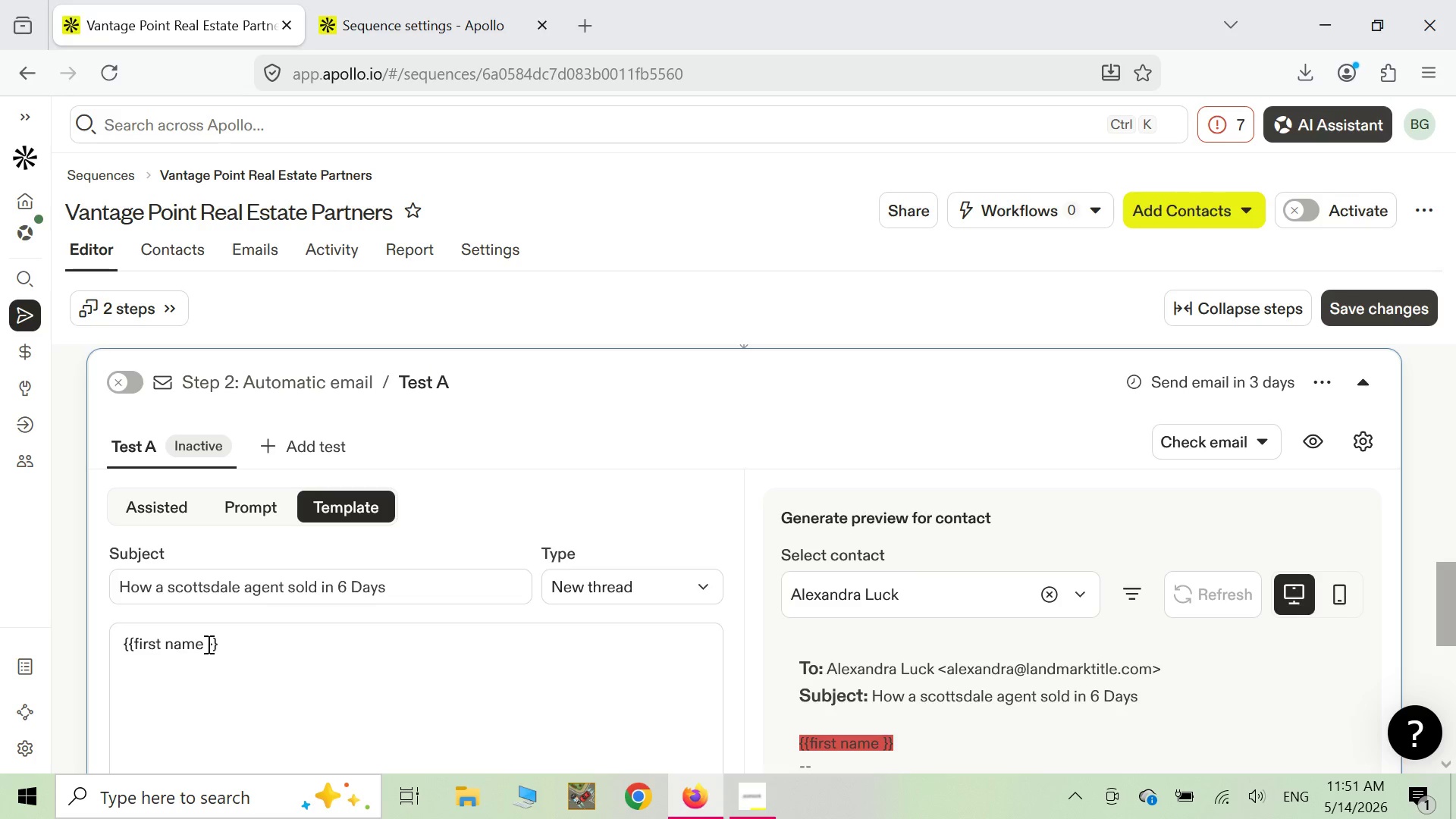 
key(Backspace)
 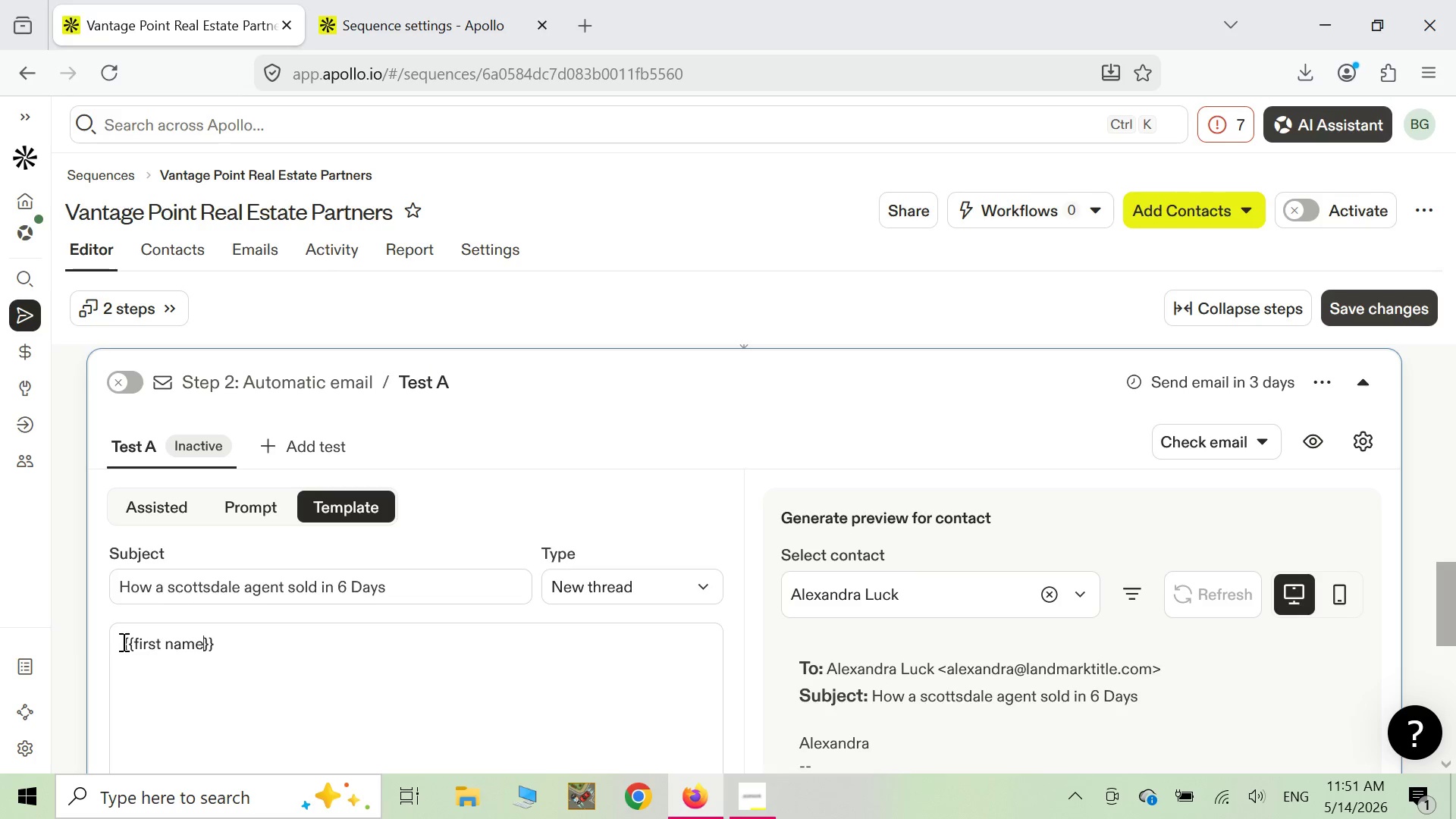 
left_click([122, 644])
 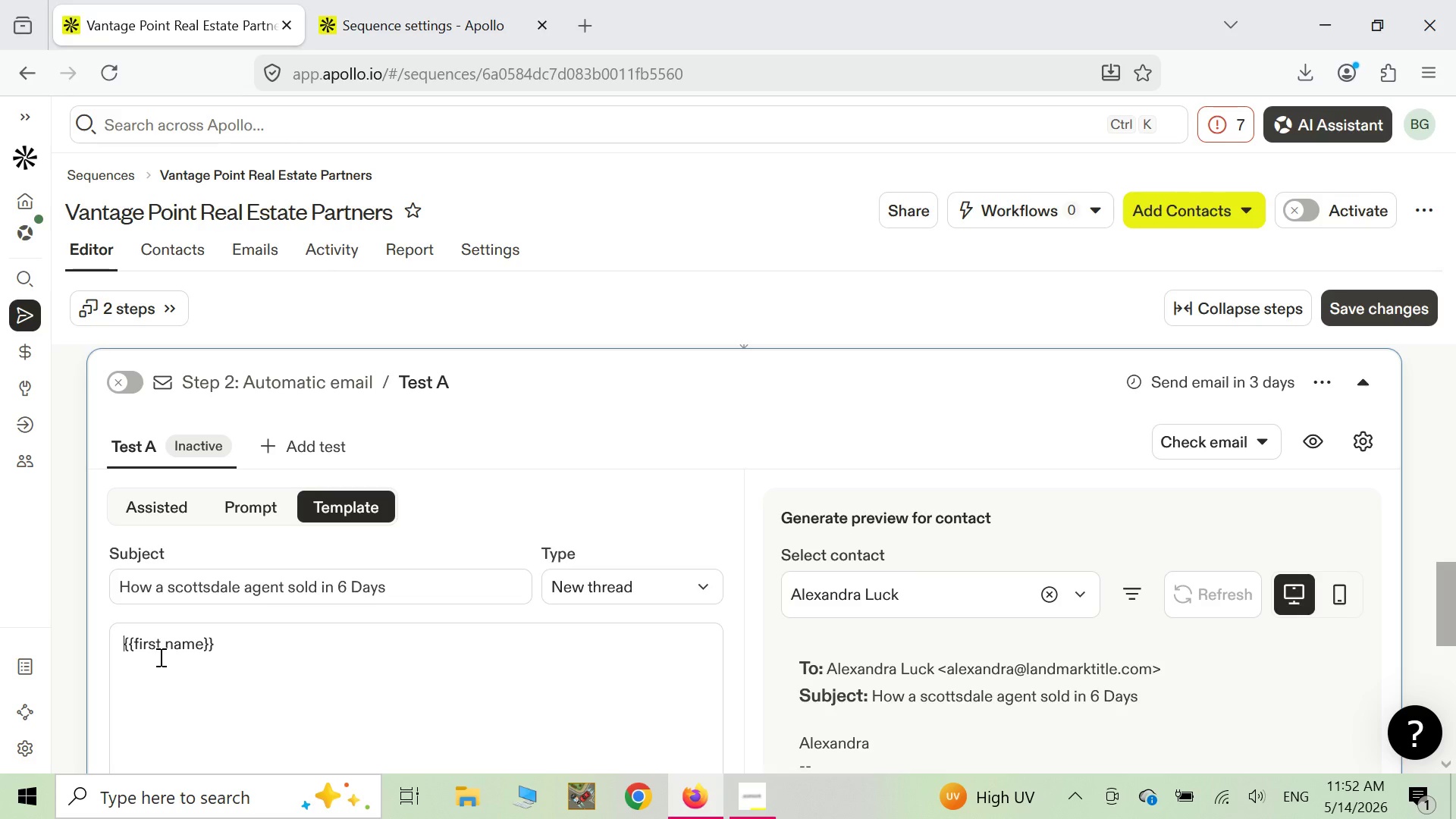 
wait(35.86)
 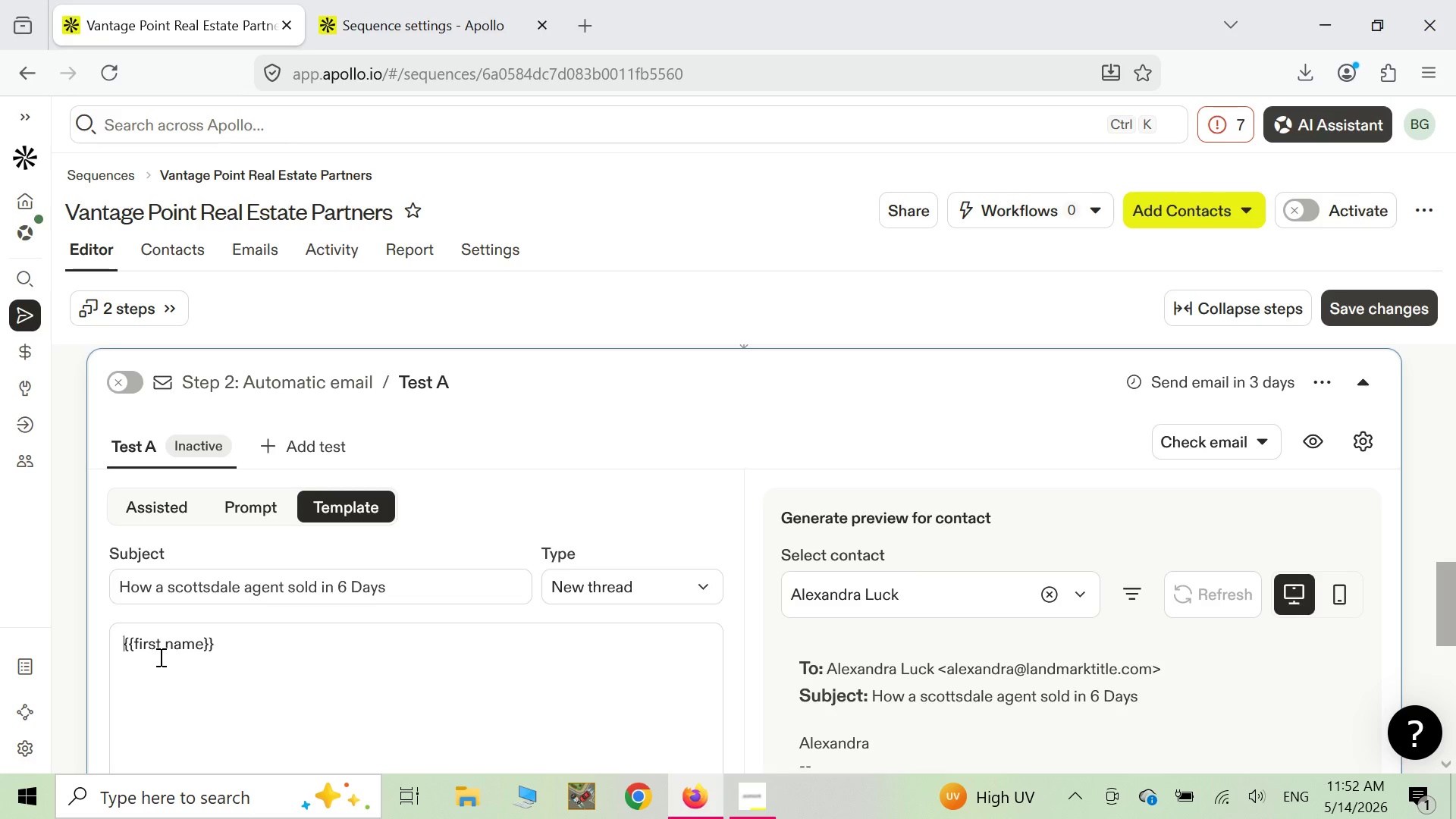 
key(CapsLock)
 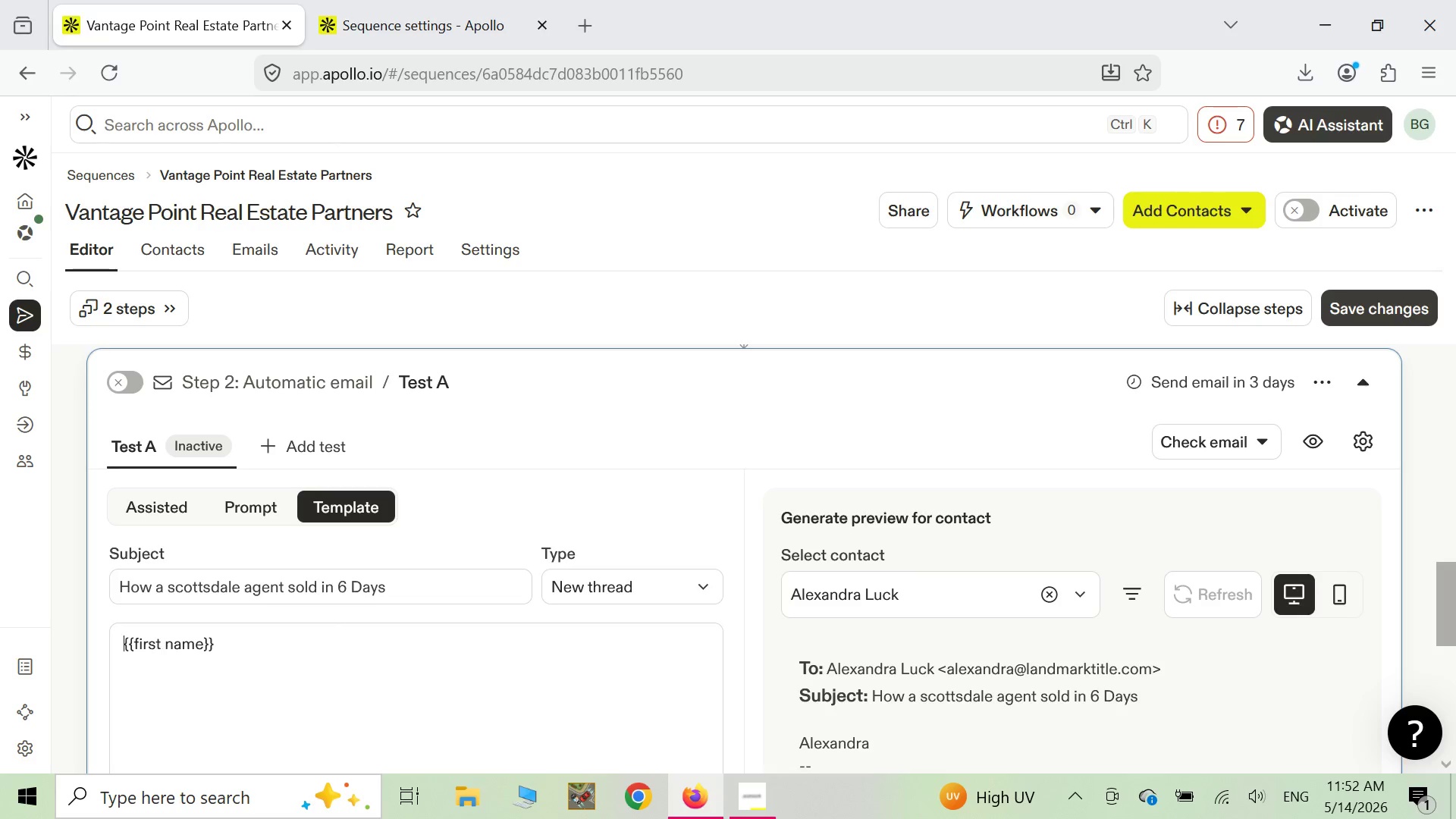 
key(H)
 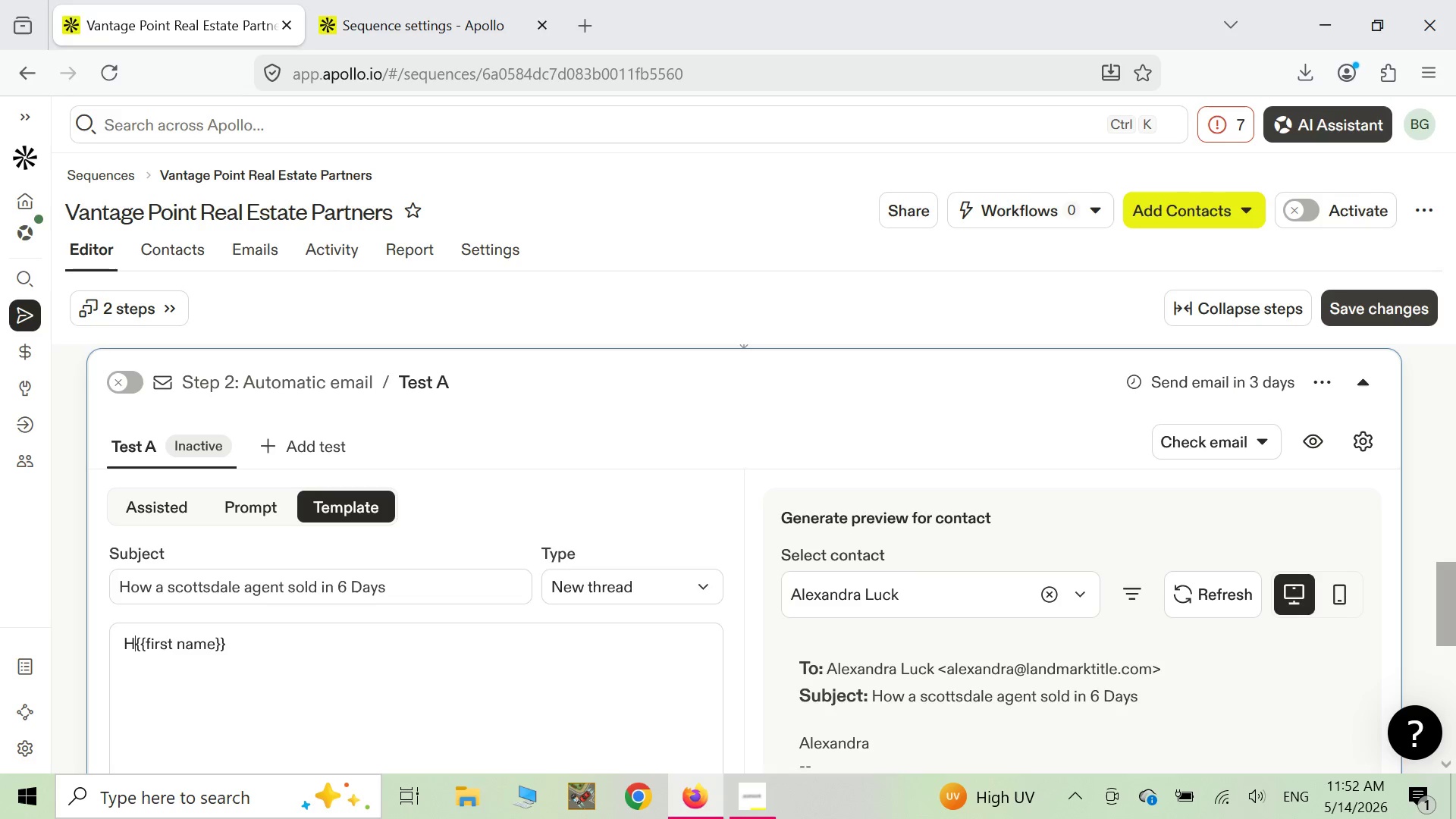 
key(CapsLock)
 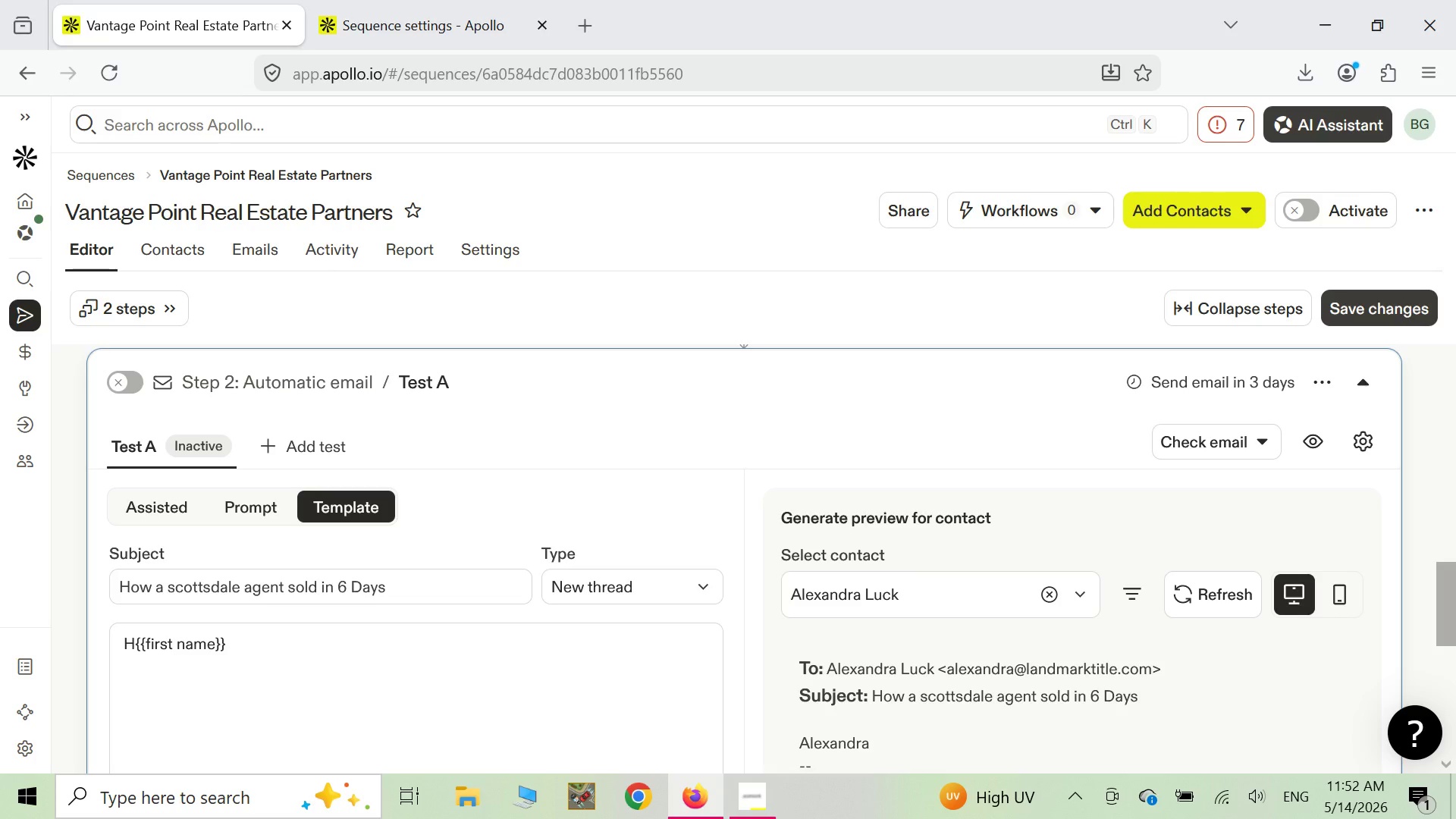 
key(I)
 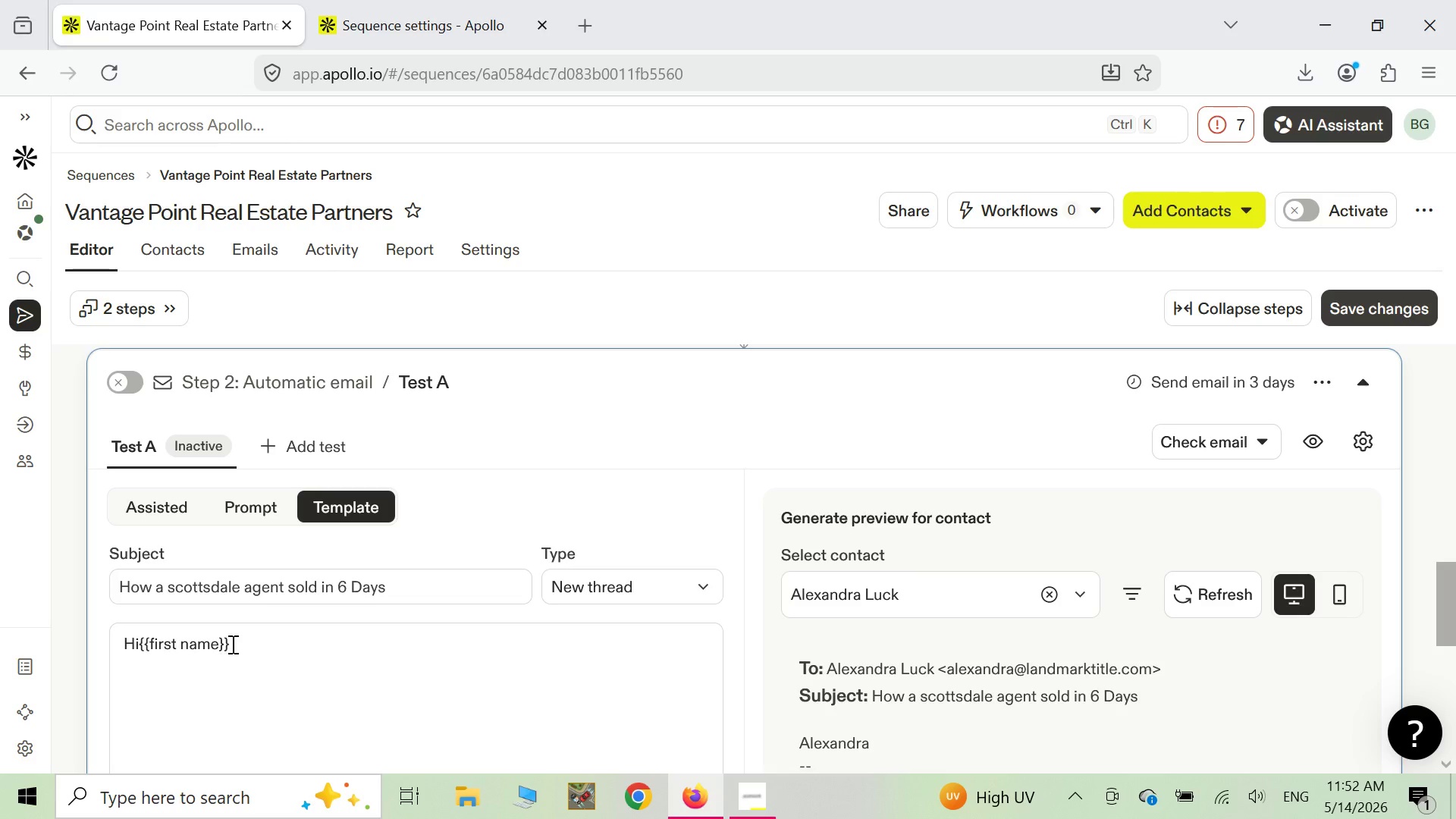 
left_click([238, 644])
 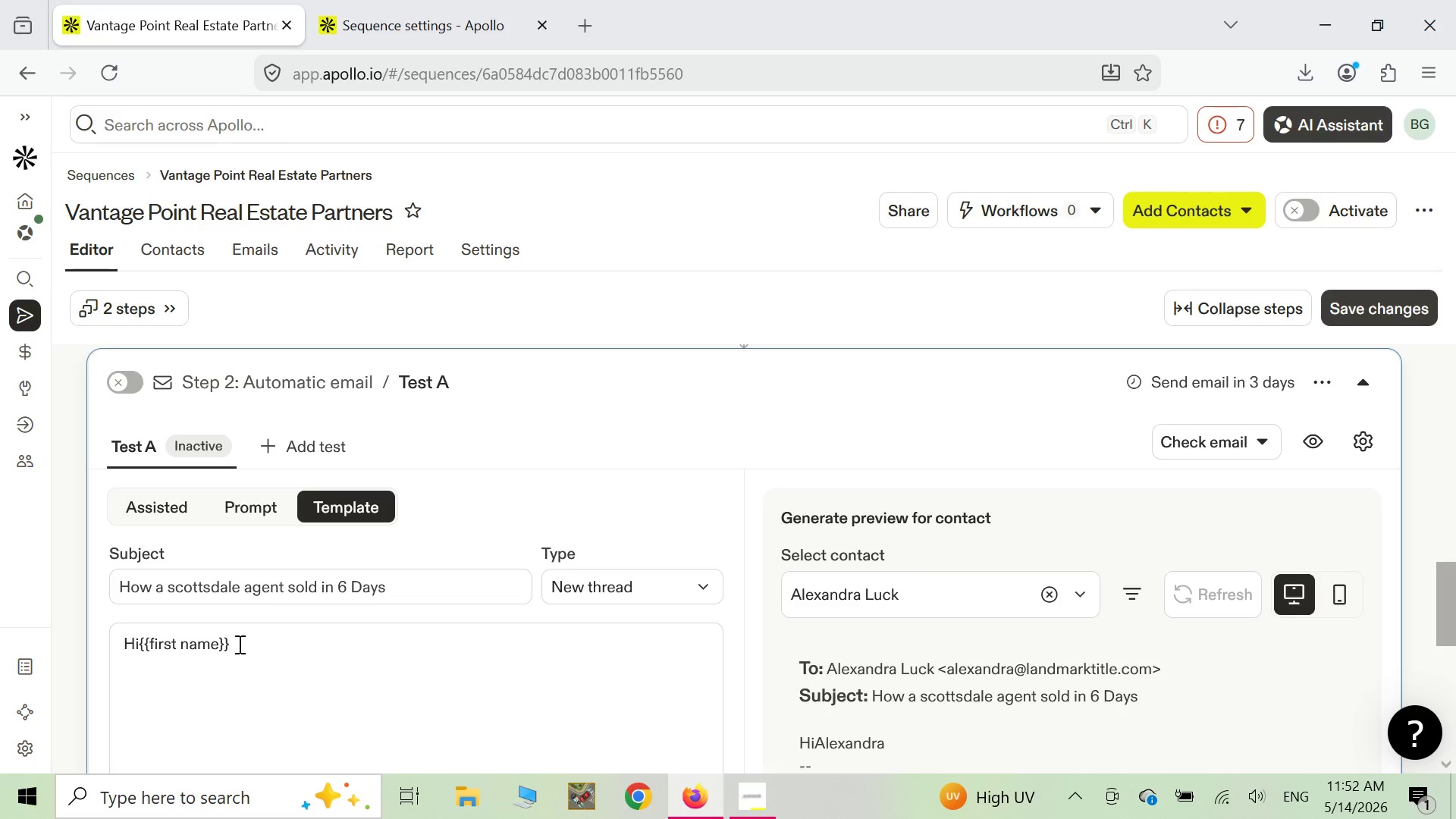 
key(Comma)
 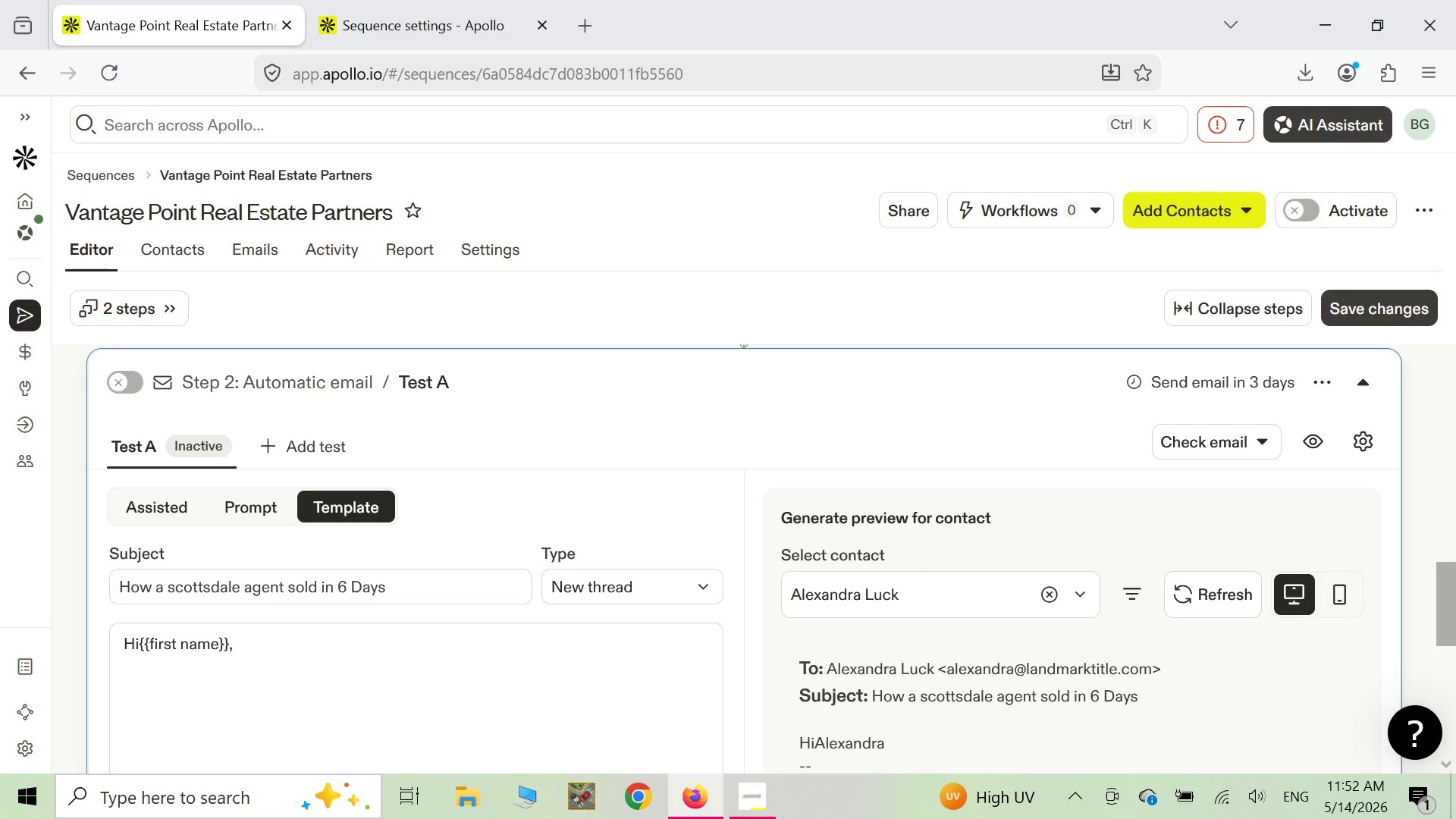 
key(Enter)
 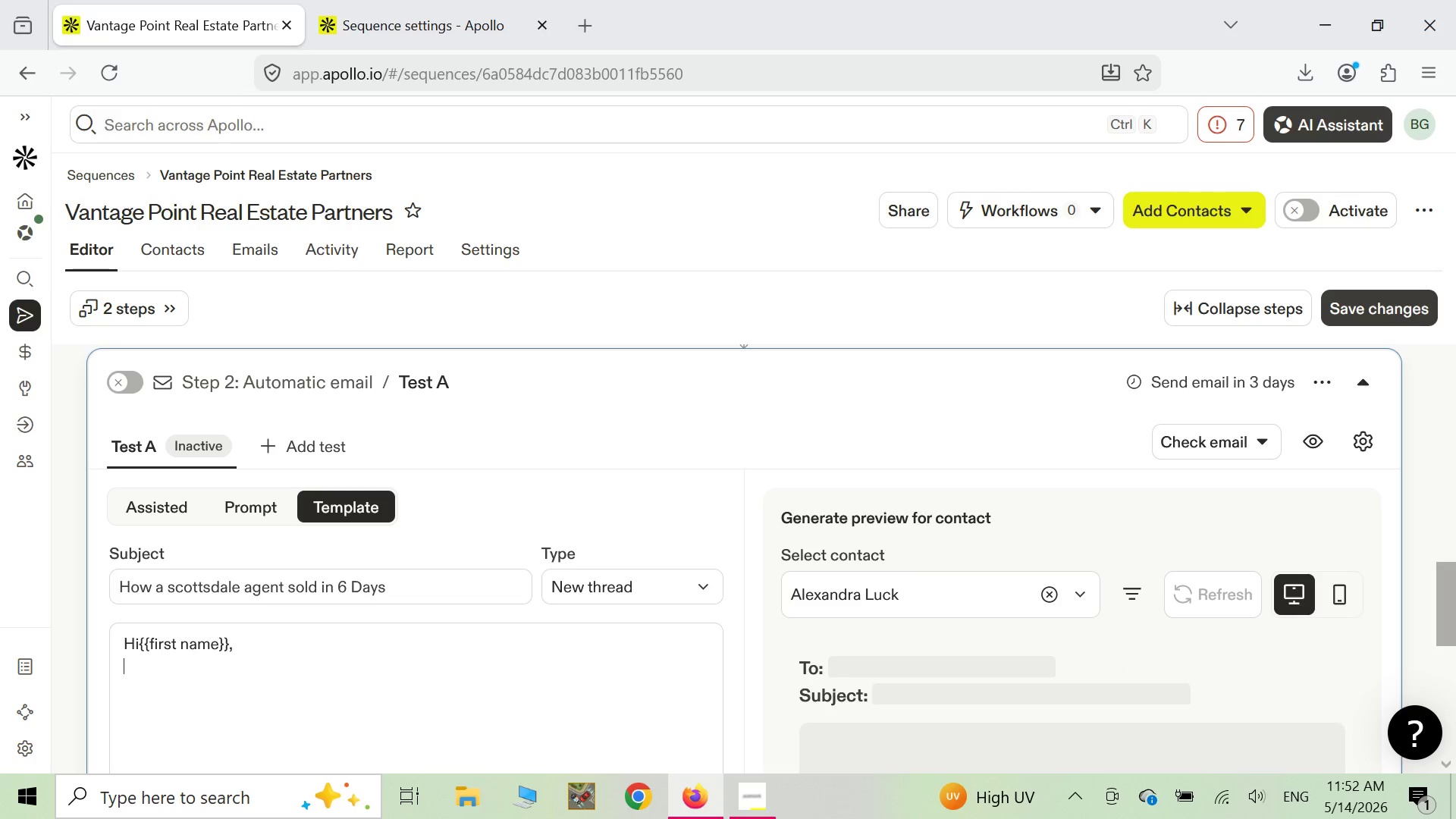 
key(Enter)
 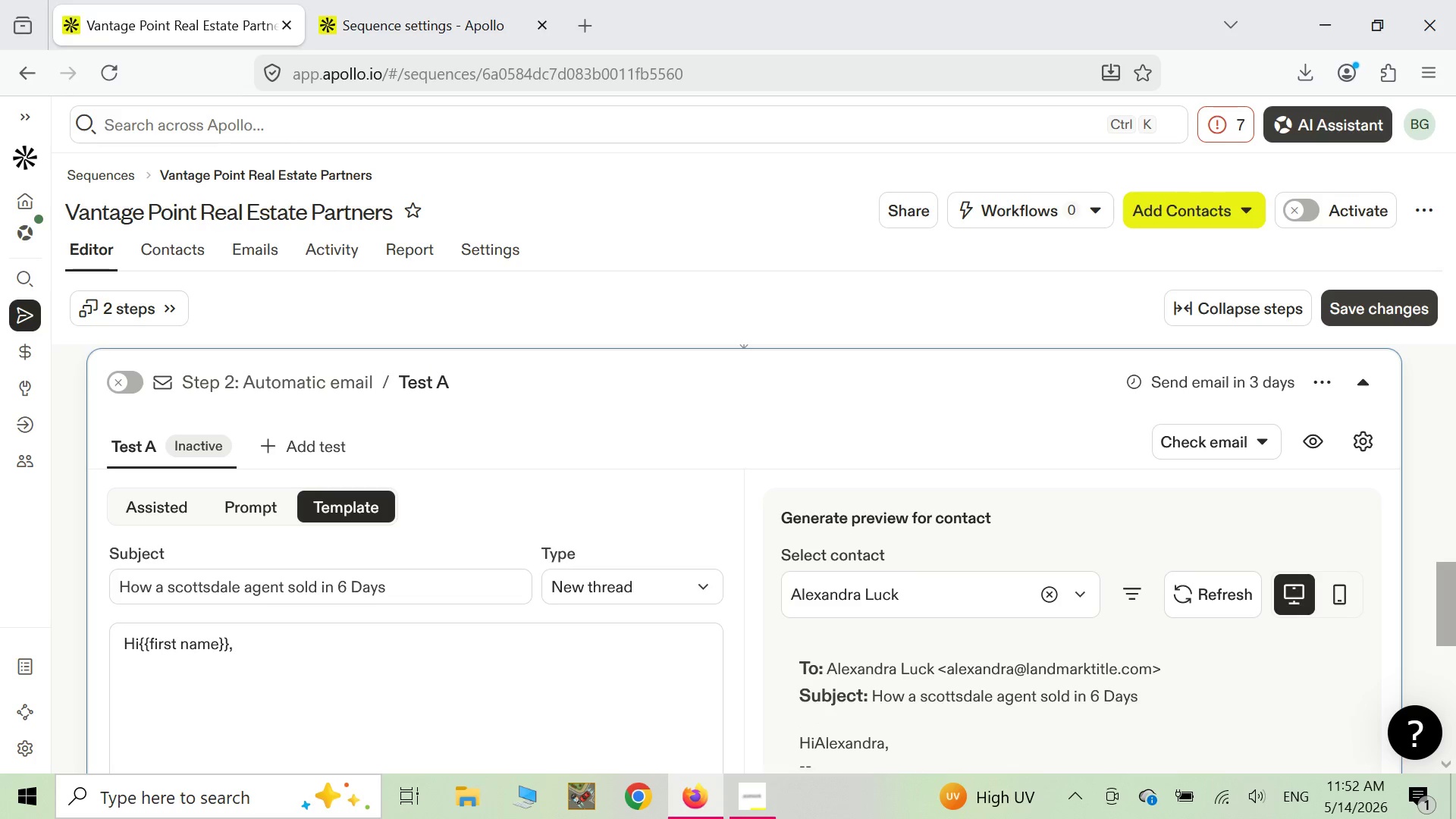 
type(A quick follow)
 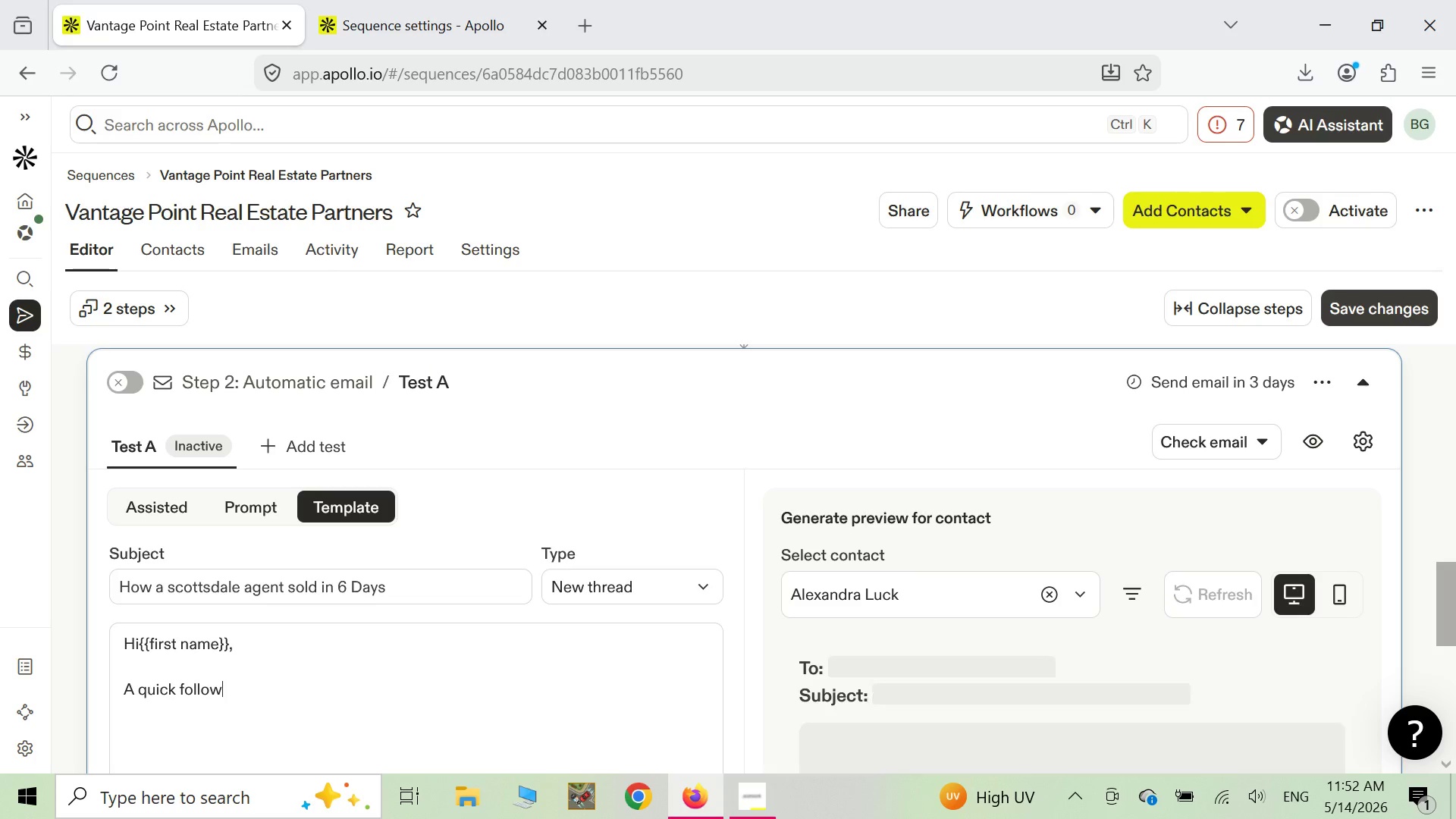 
type(-up here )
key(Backspace)
type('s wg)
key(Backspace)
type(hat )
key(Backspace)
type('s )
 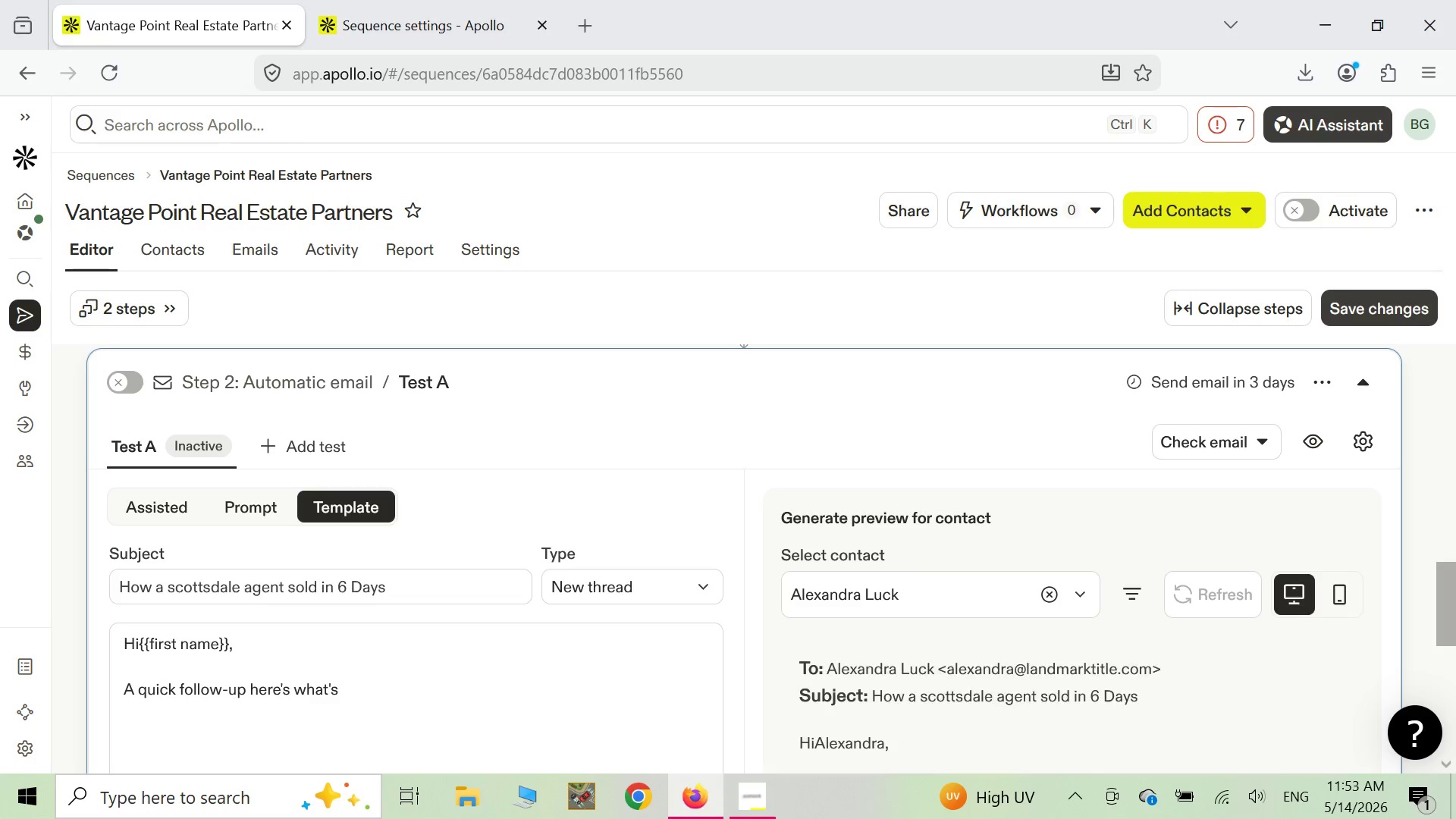 
type(possible when )
 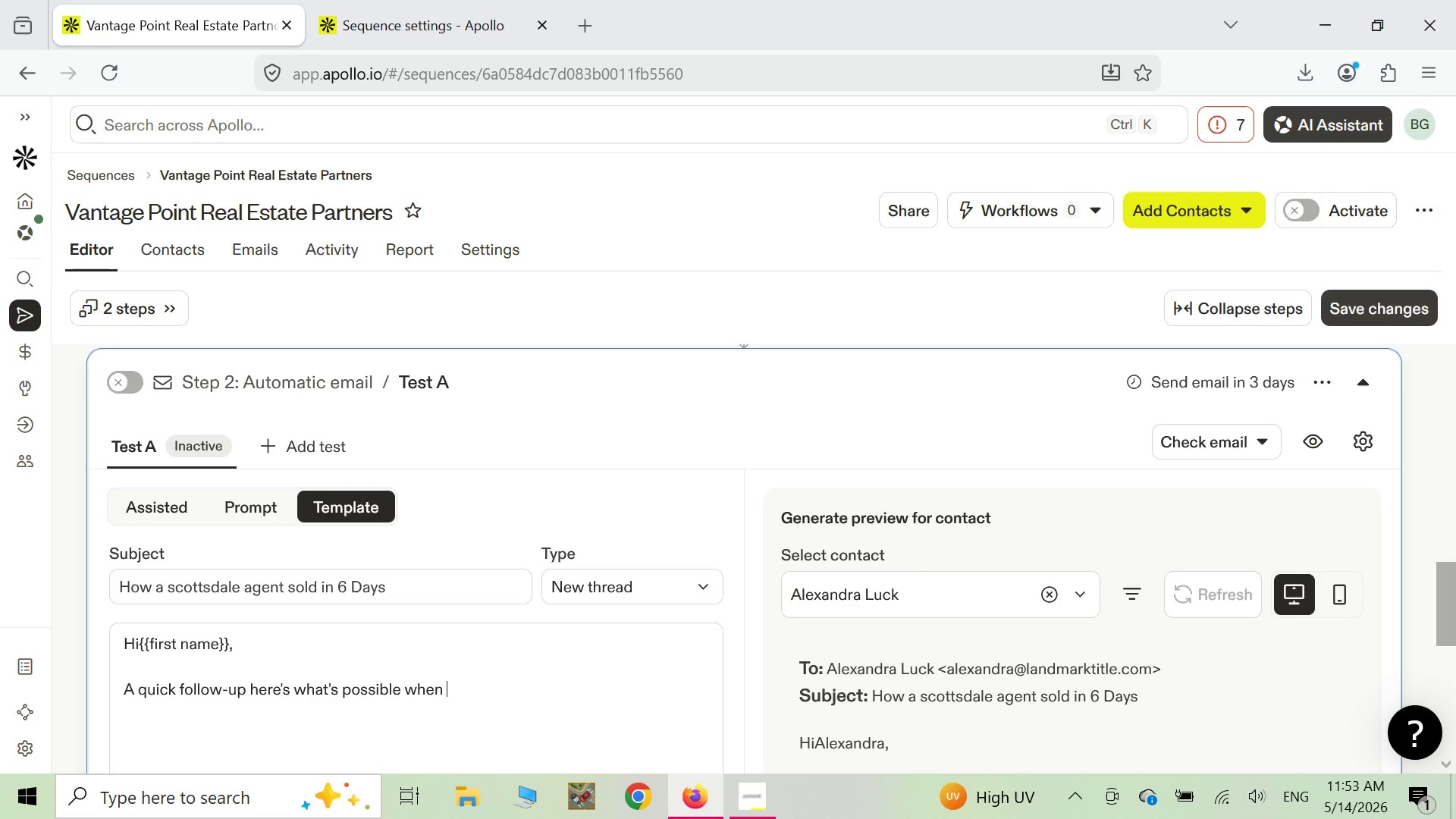 
wait(7.76)
 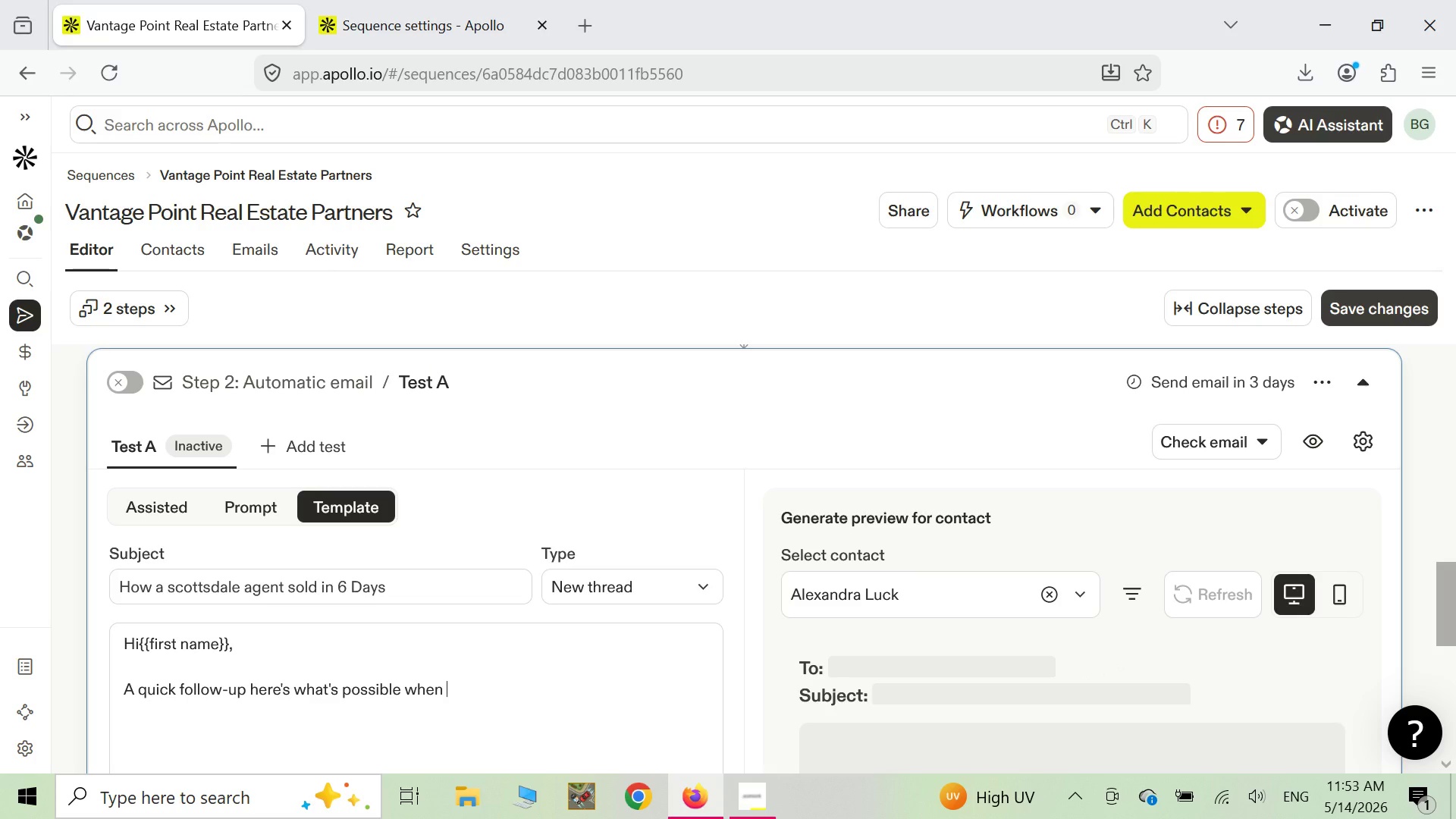 
type(agents )
 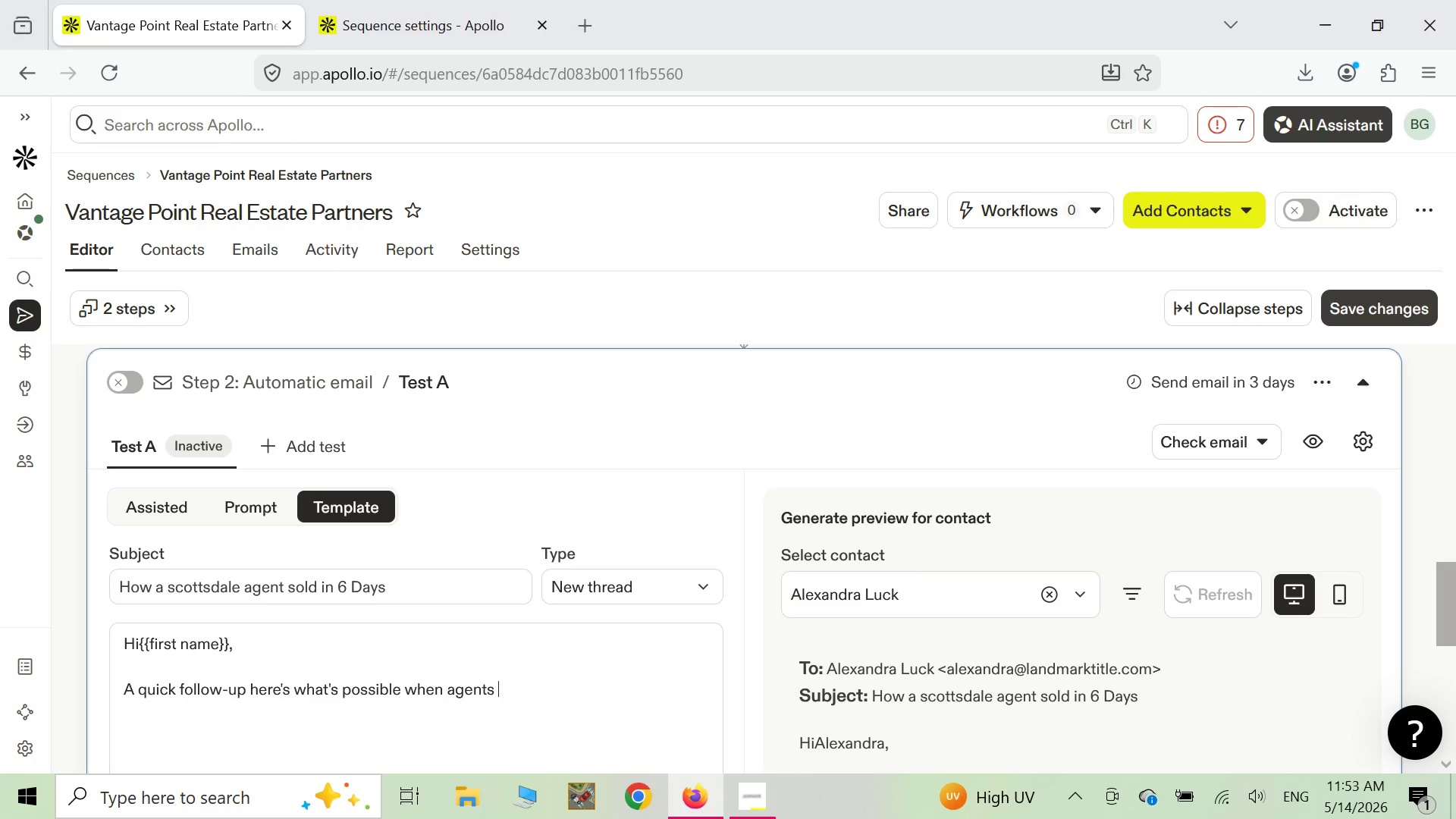 
type(refer their )
 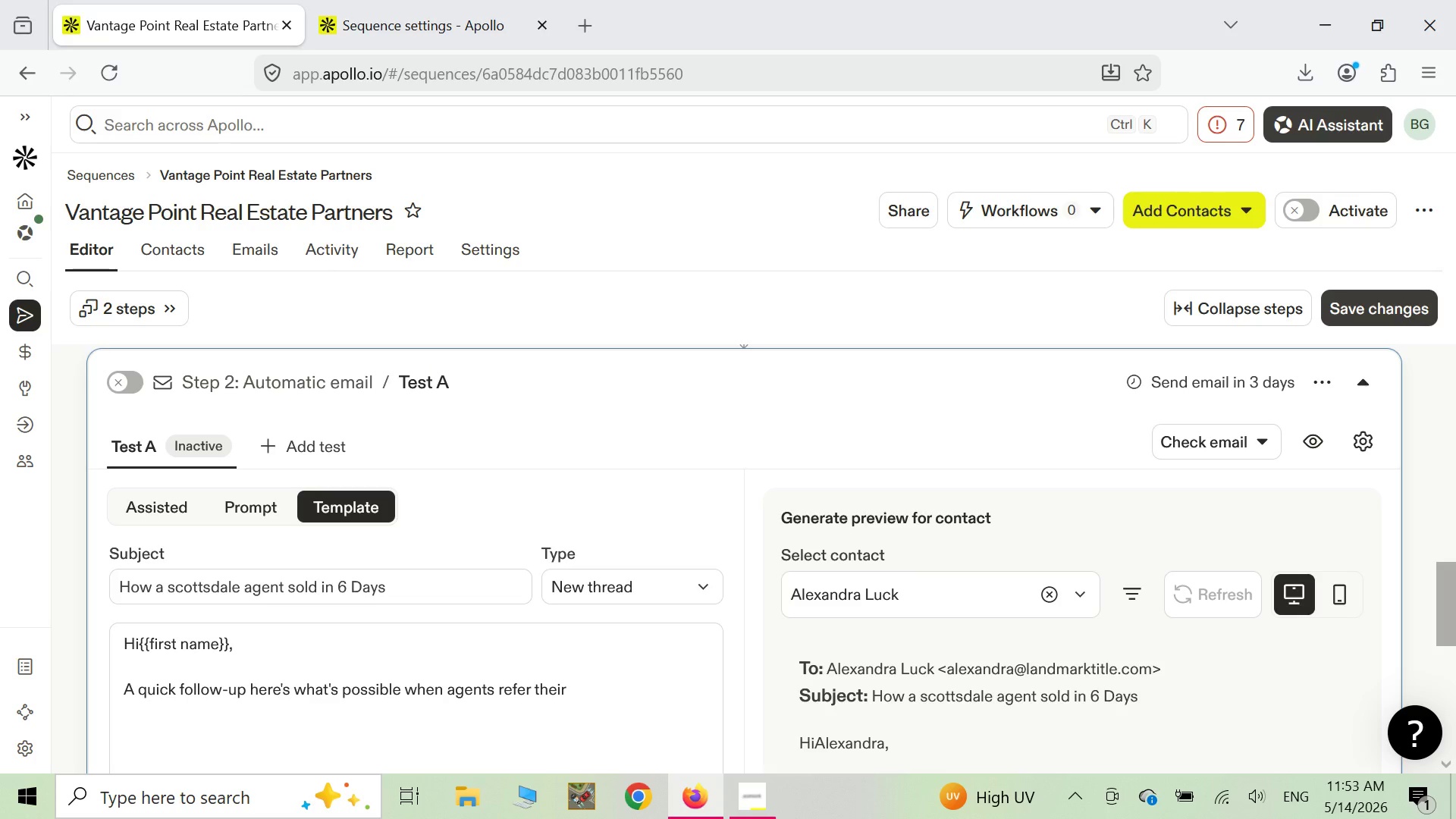 
type(sellers to me.)
 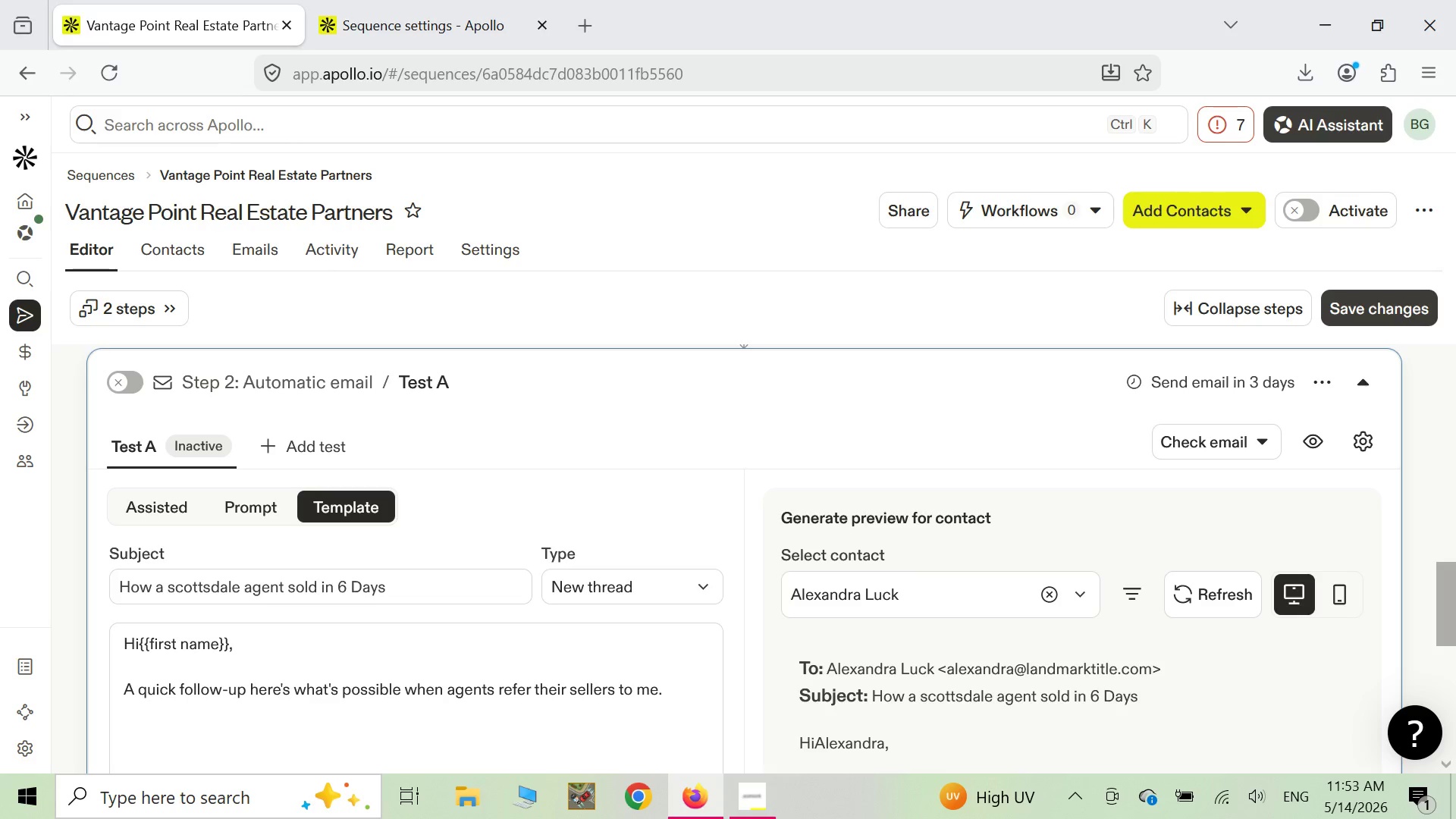 
key(Enter)
 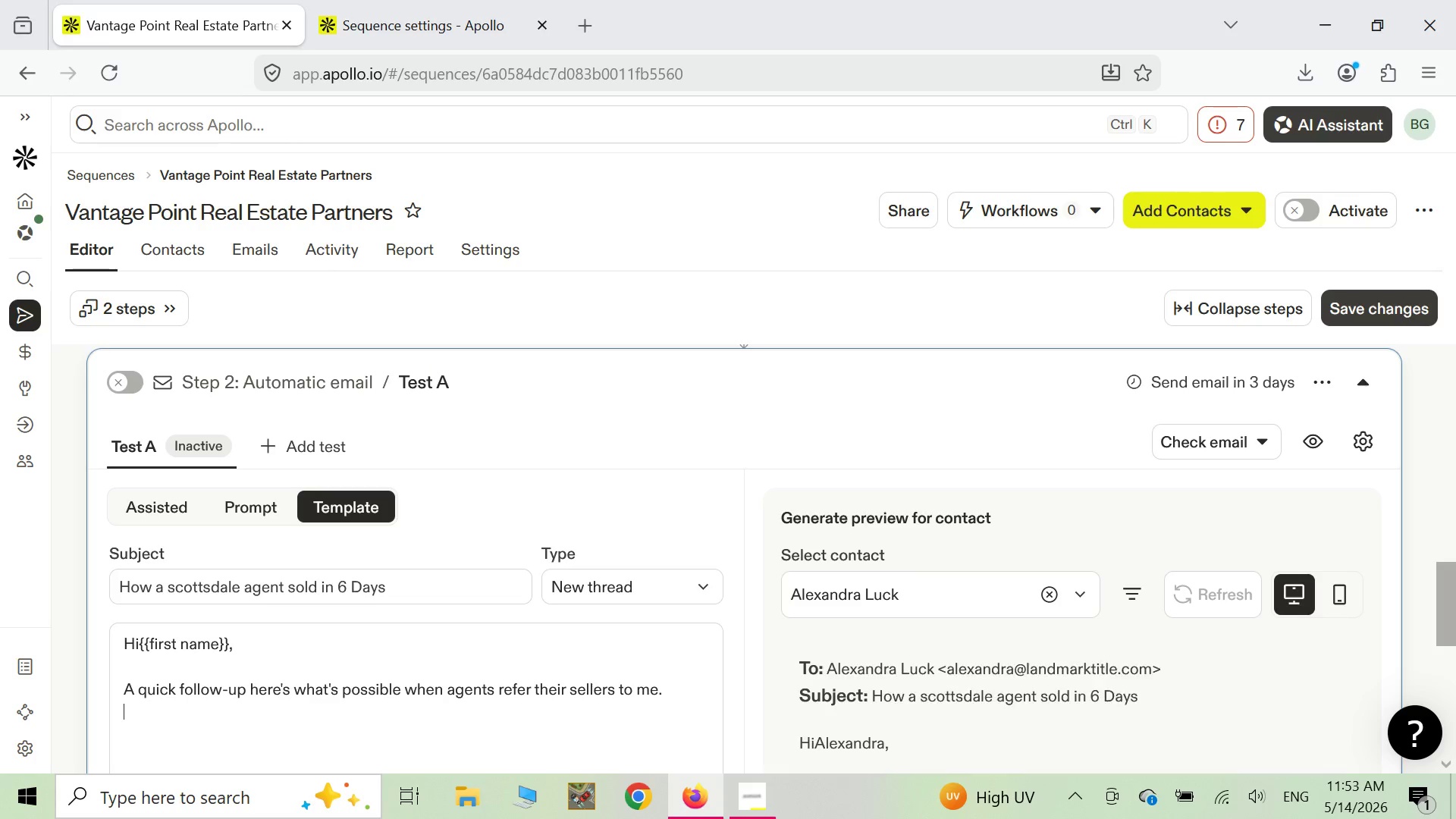 
key(Enter)
 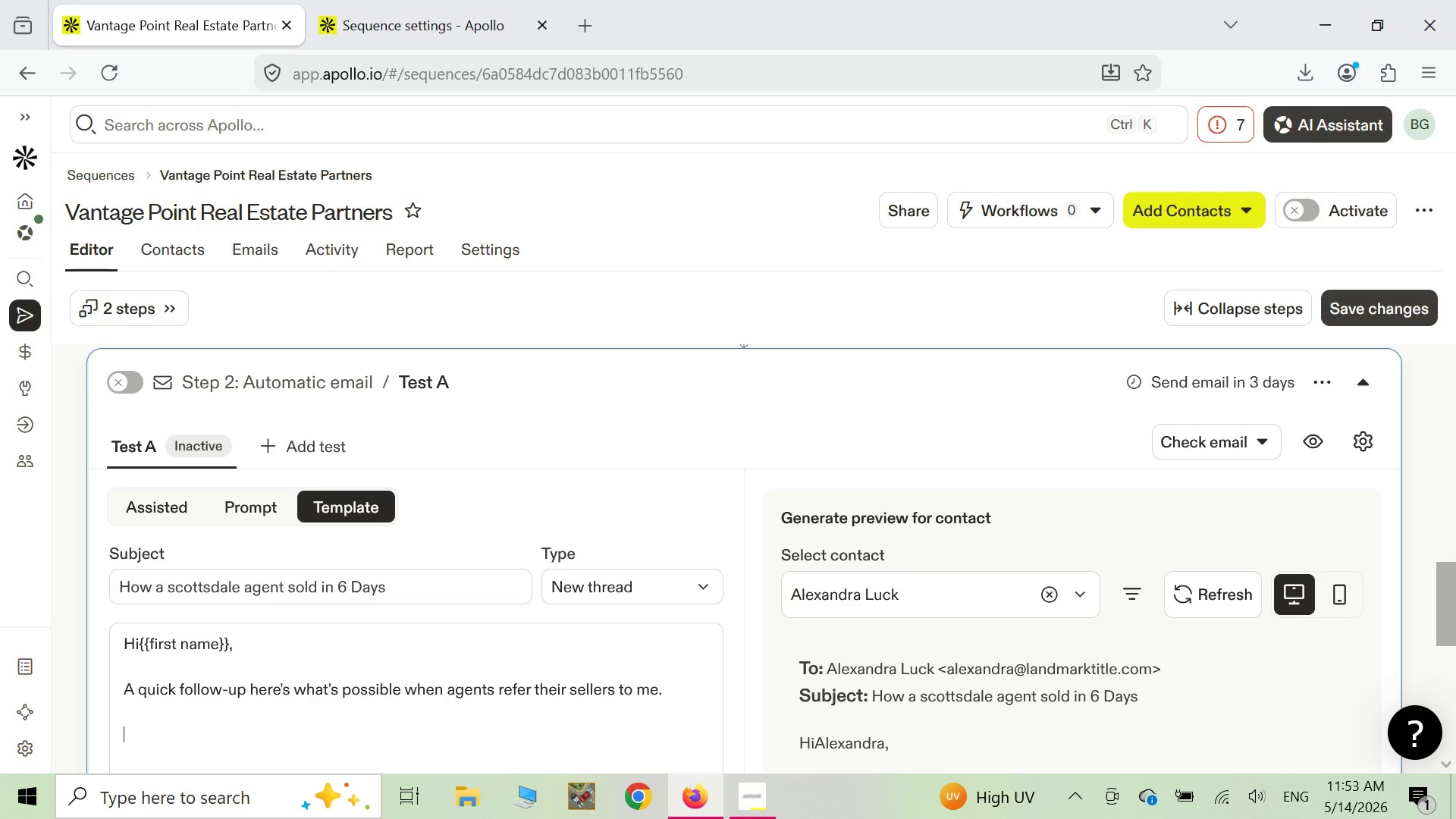 
key(Shift+ShiftLeft)
 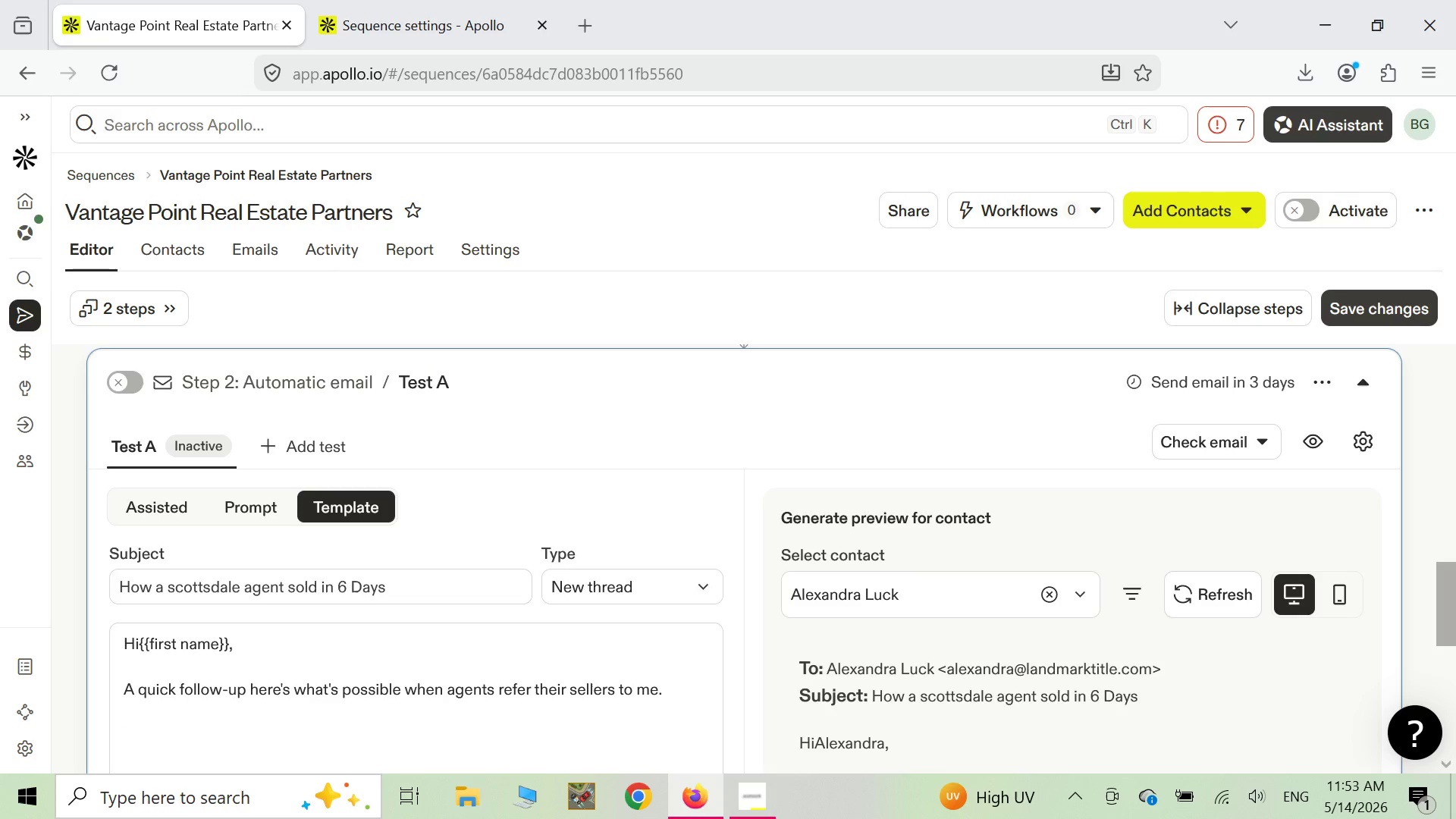 
key(Shift+Quote)
 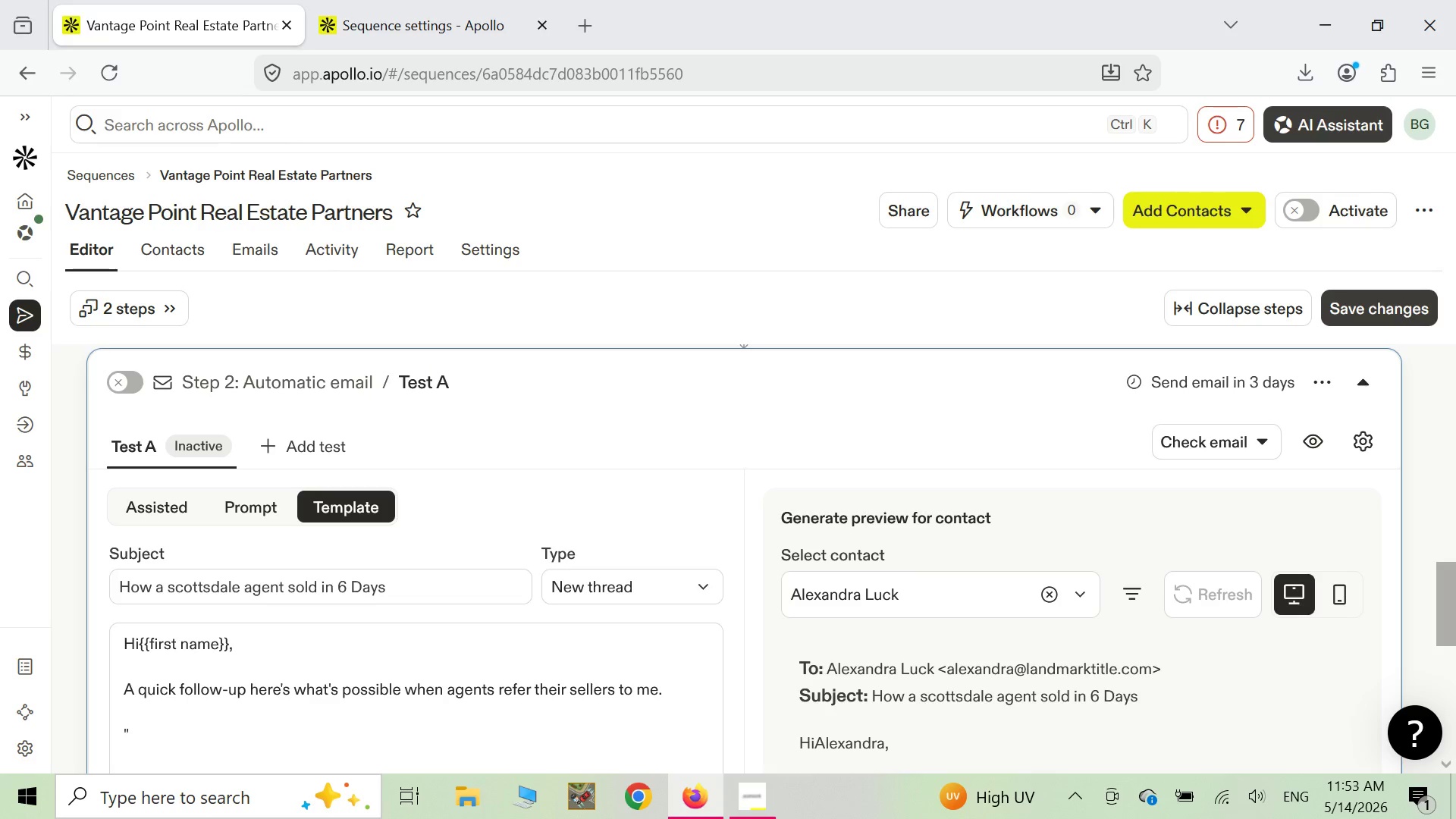 
type(After adding the 3D )
 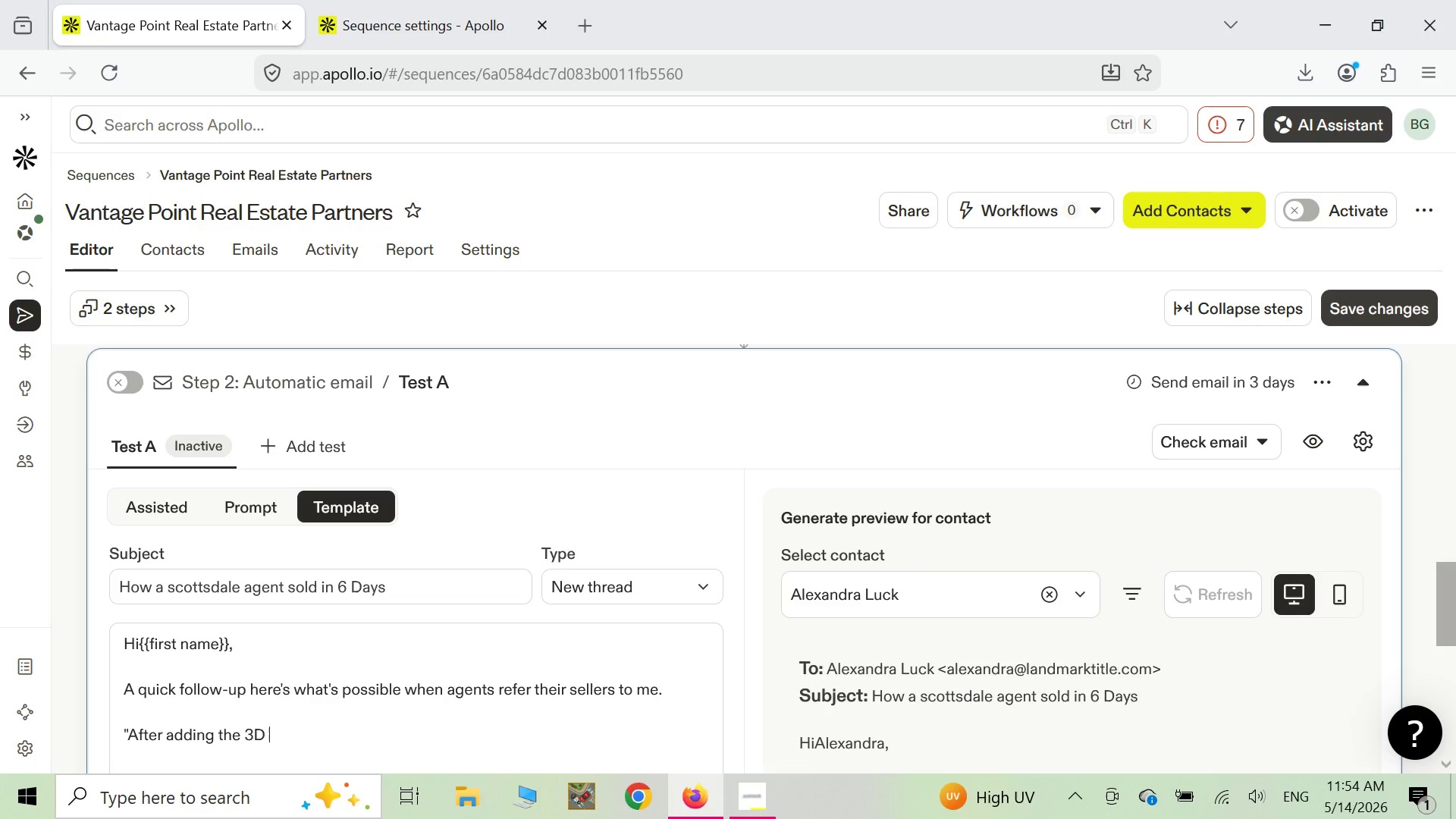 
wait(5.52)
 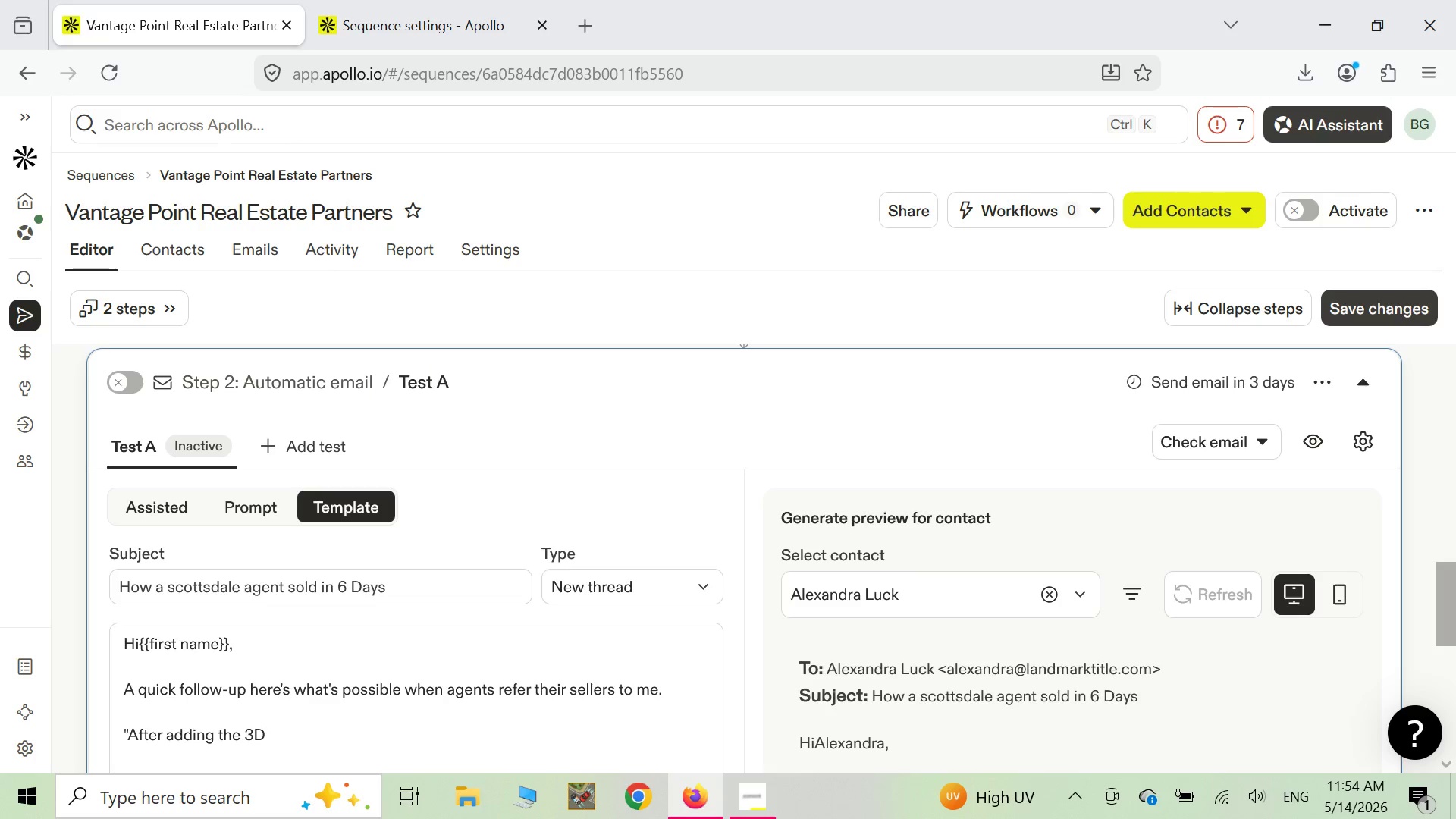 
type(vir)
 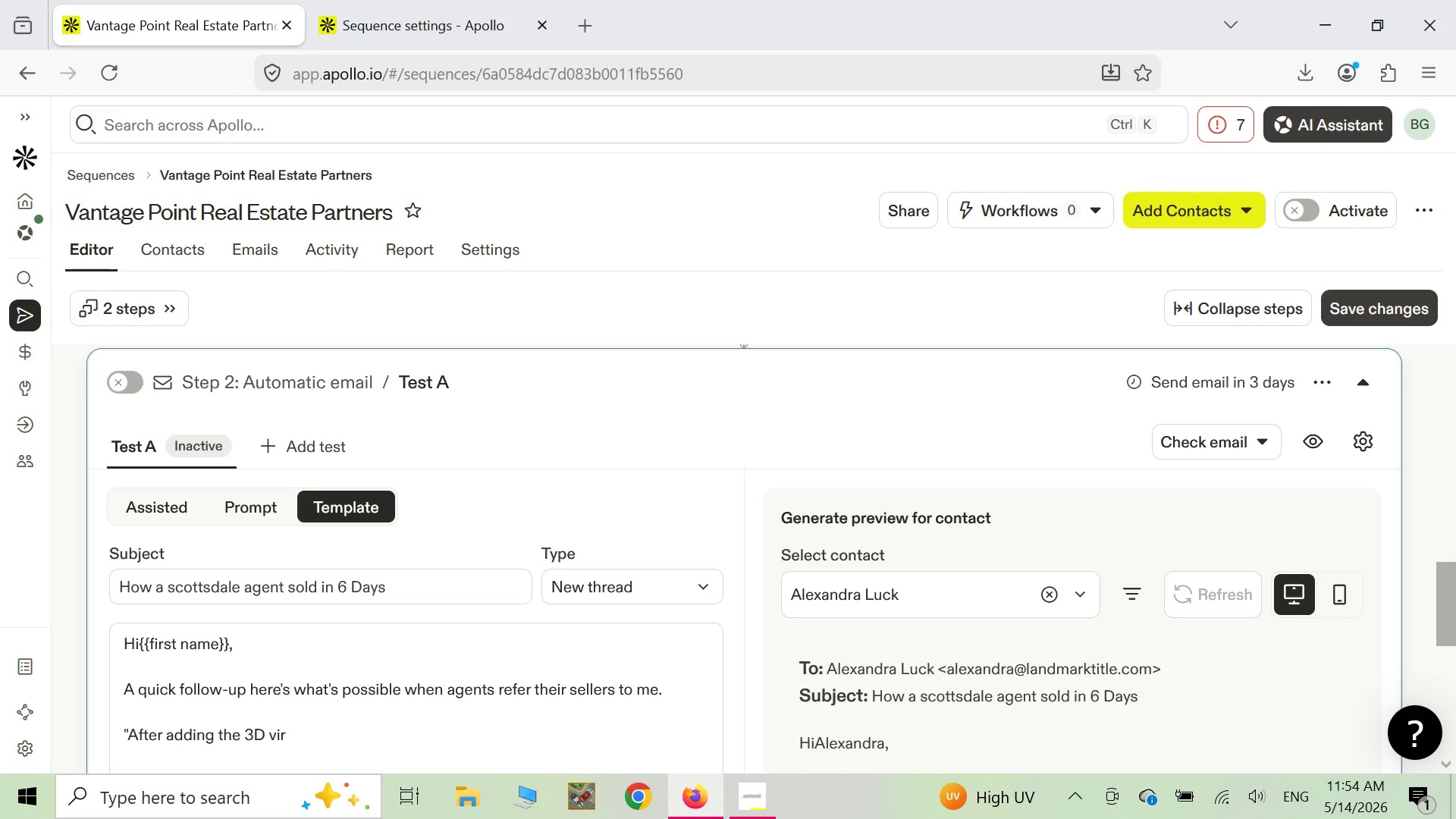 
type(tual )
 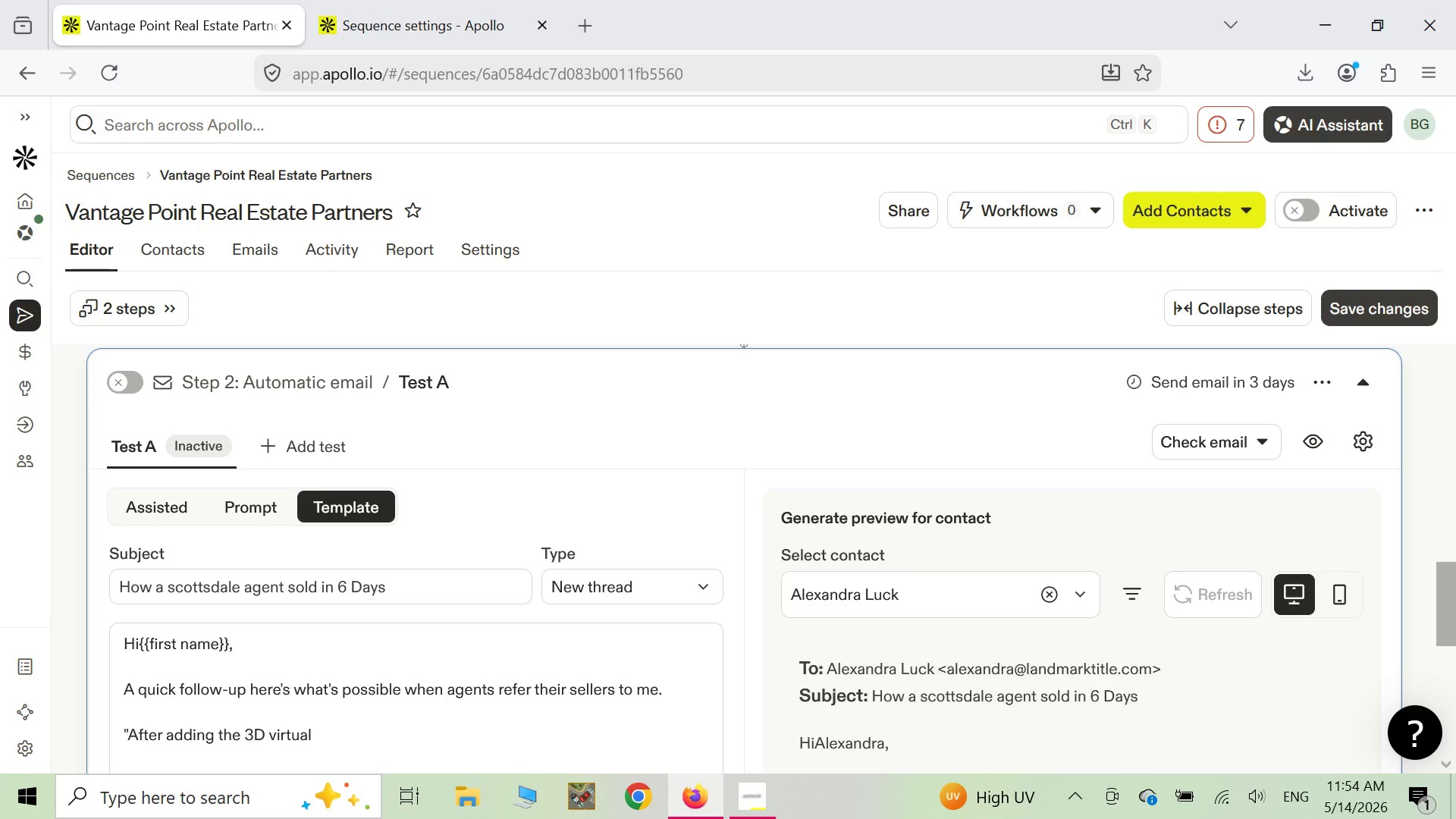 
type(tour and drone )
 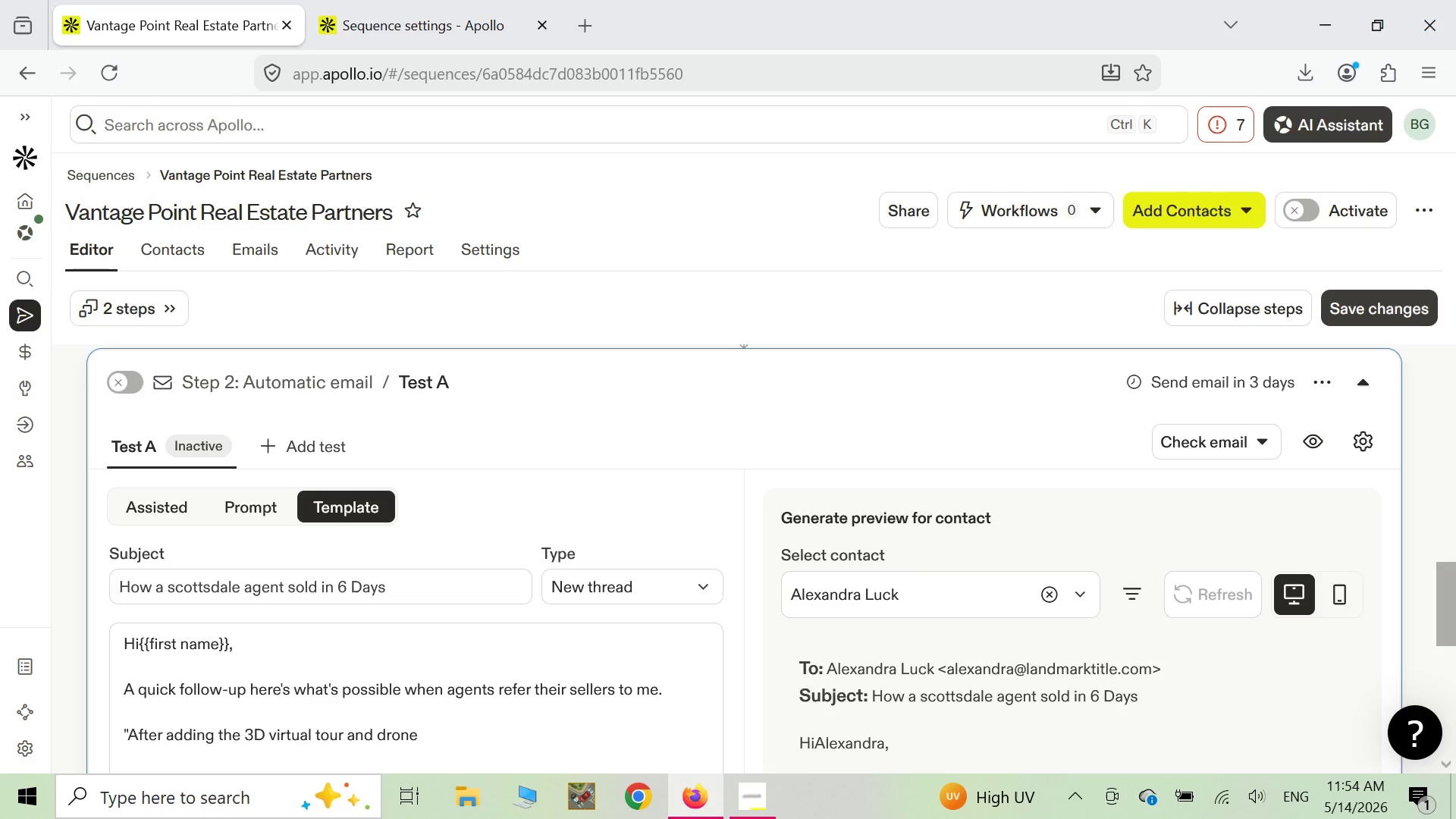 
wait(6.58)
 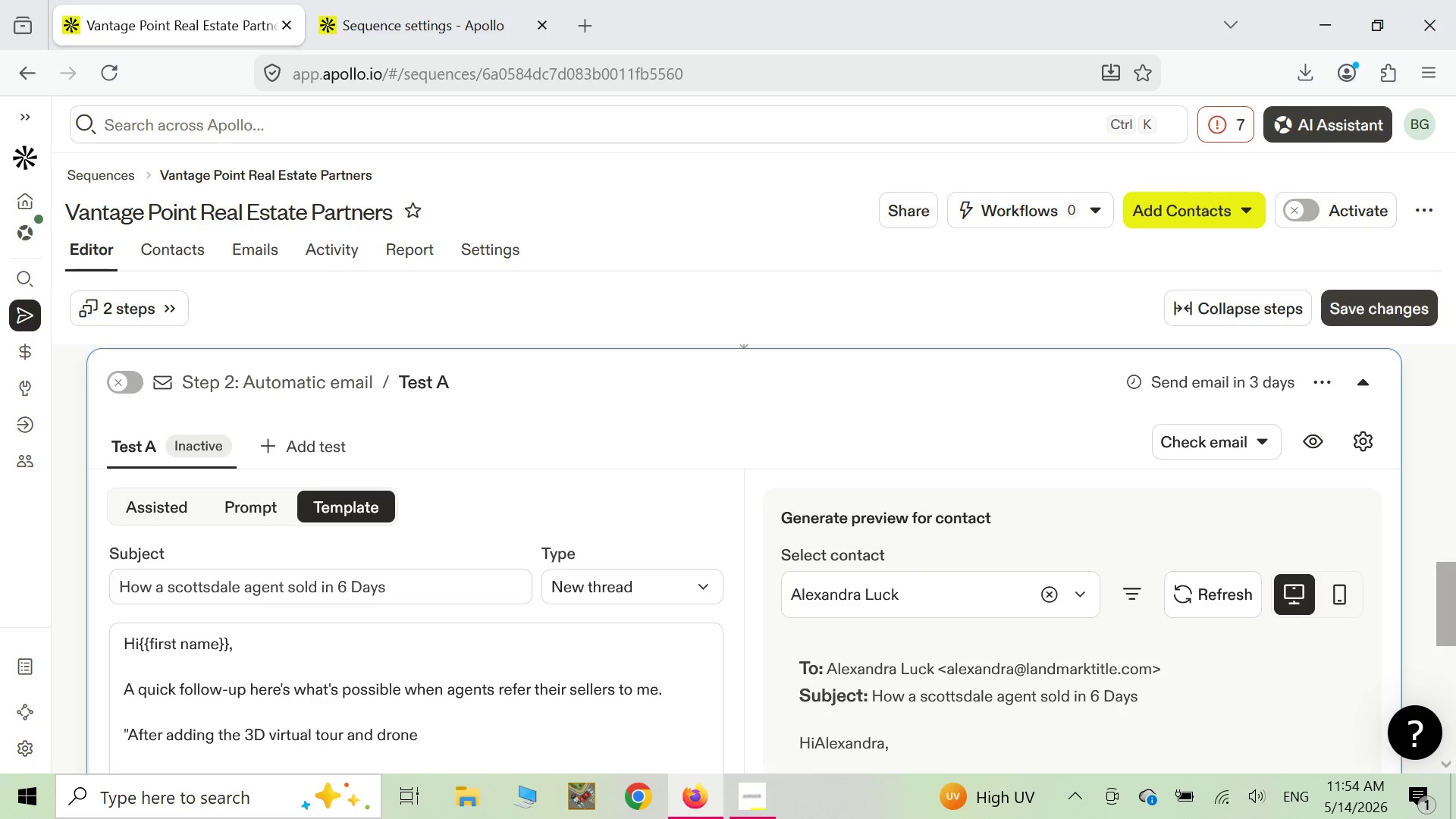 
type(vi)
 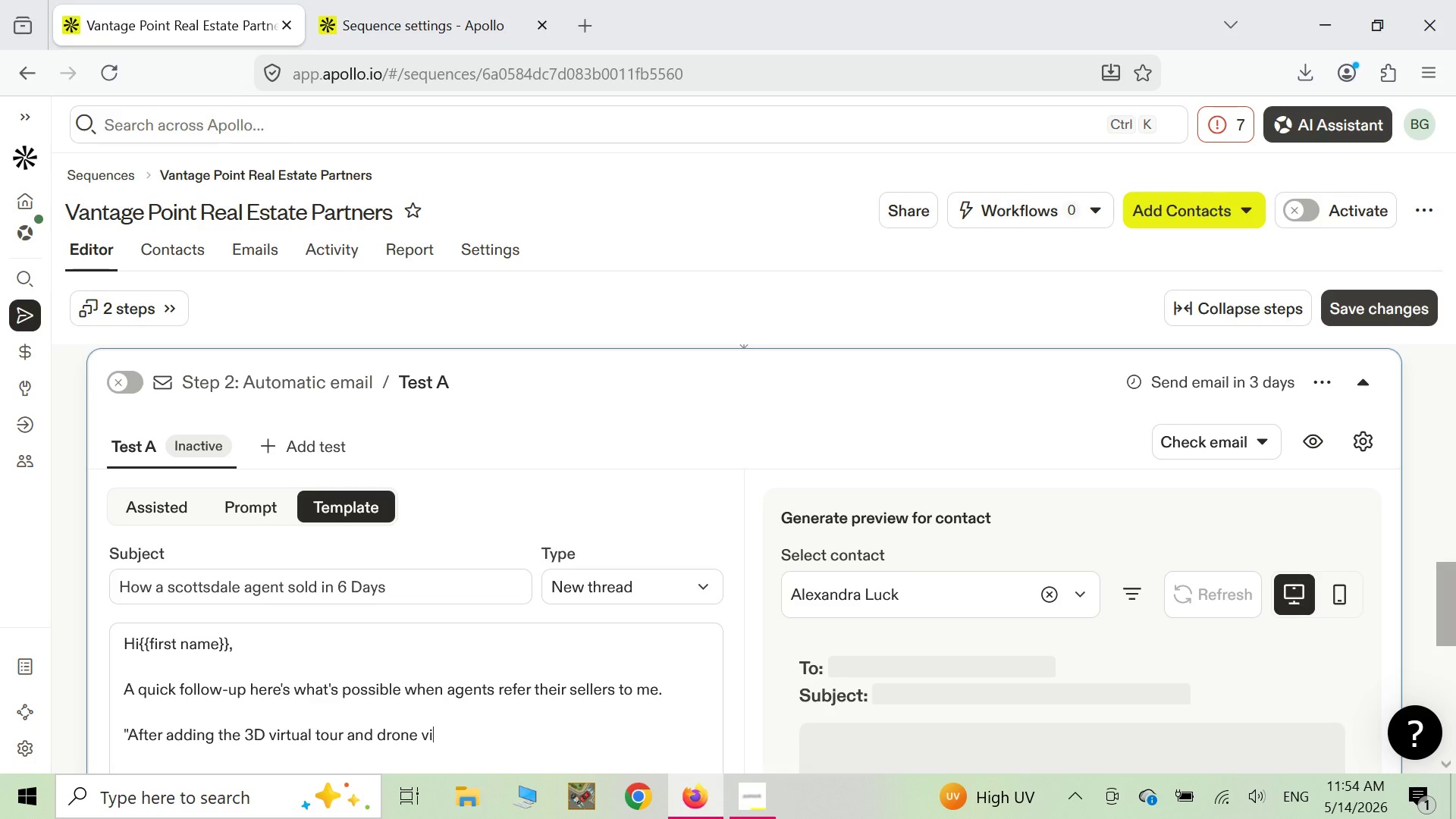 
type(deo)
 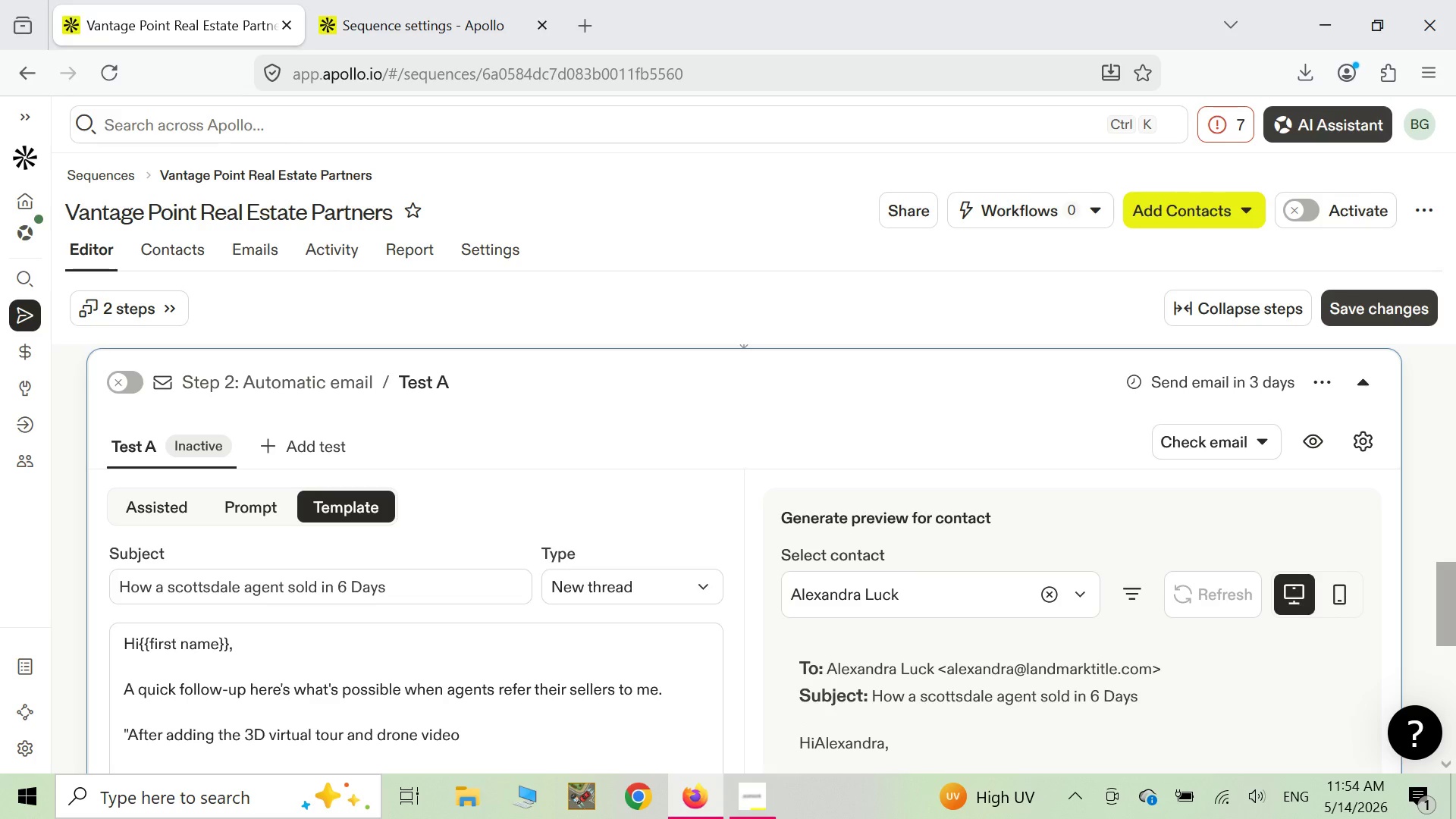 
type(, we received 3 offers )
 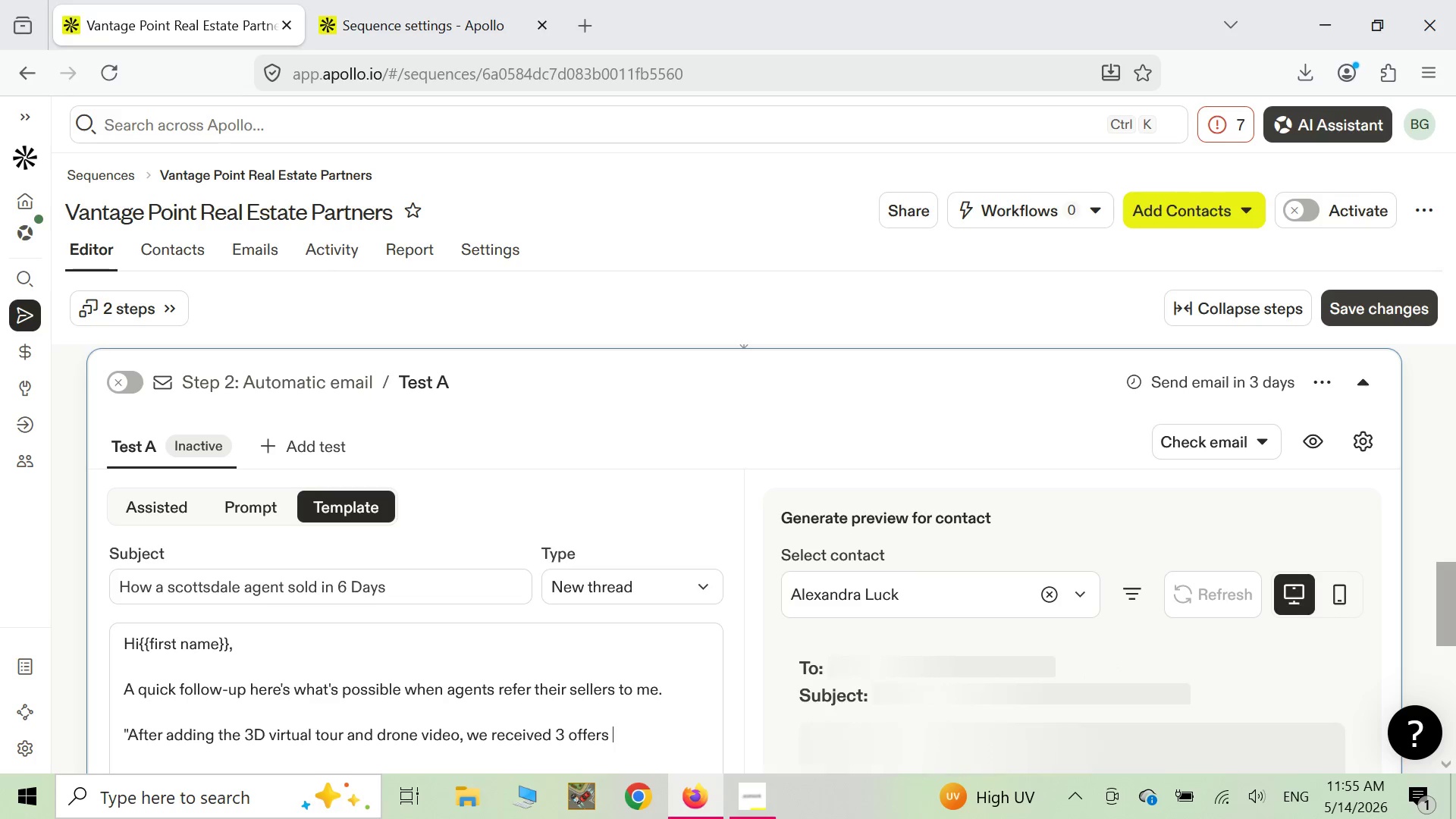 
type(with in 5)
key(Backspace)
type(6 days)
 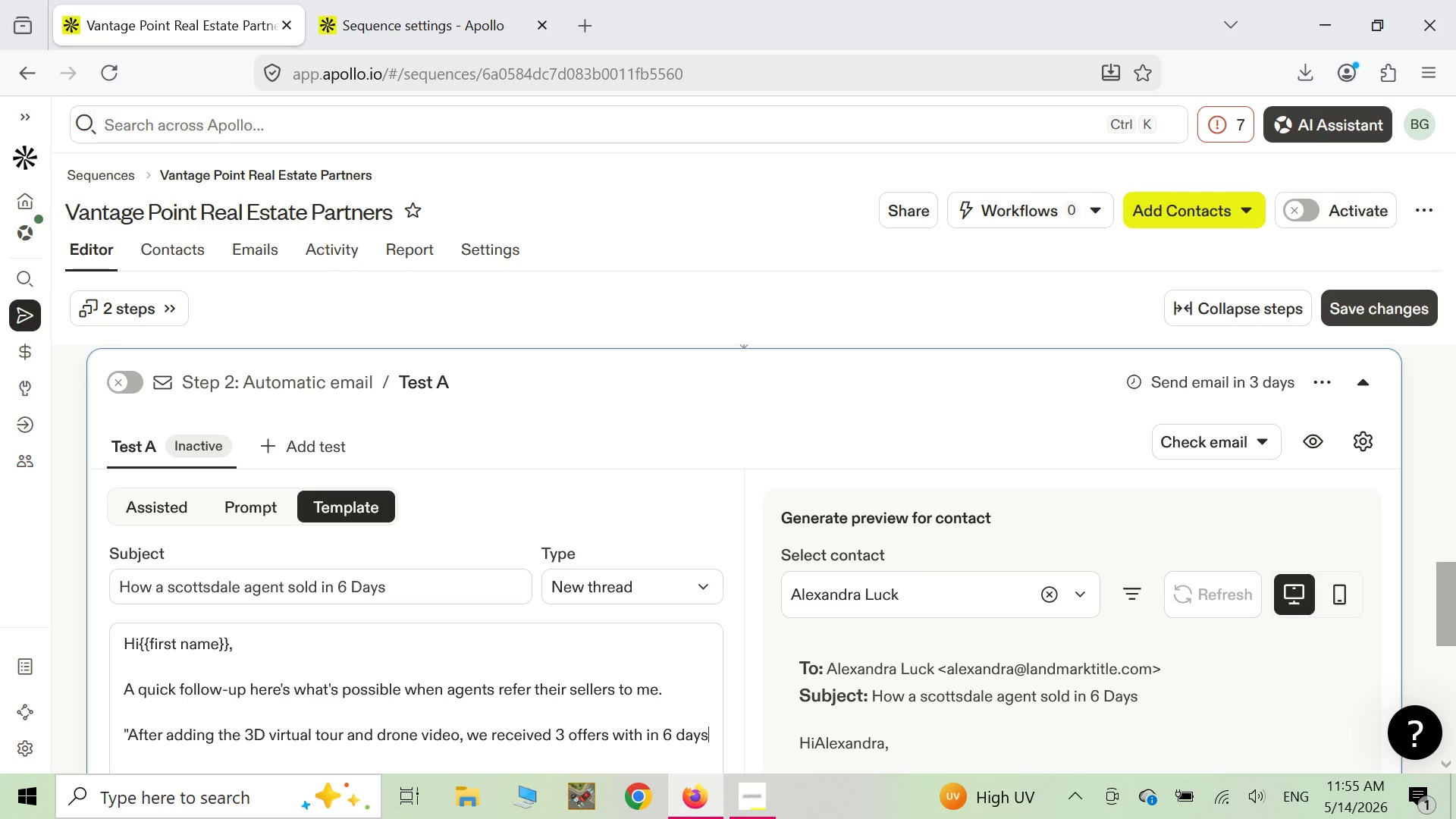 
wait(6.41)
 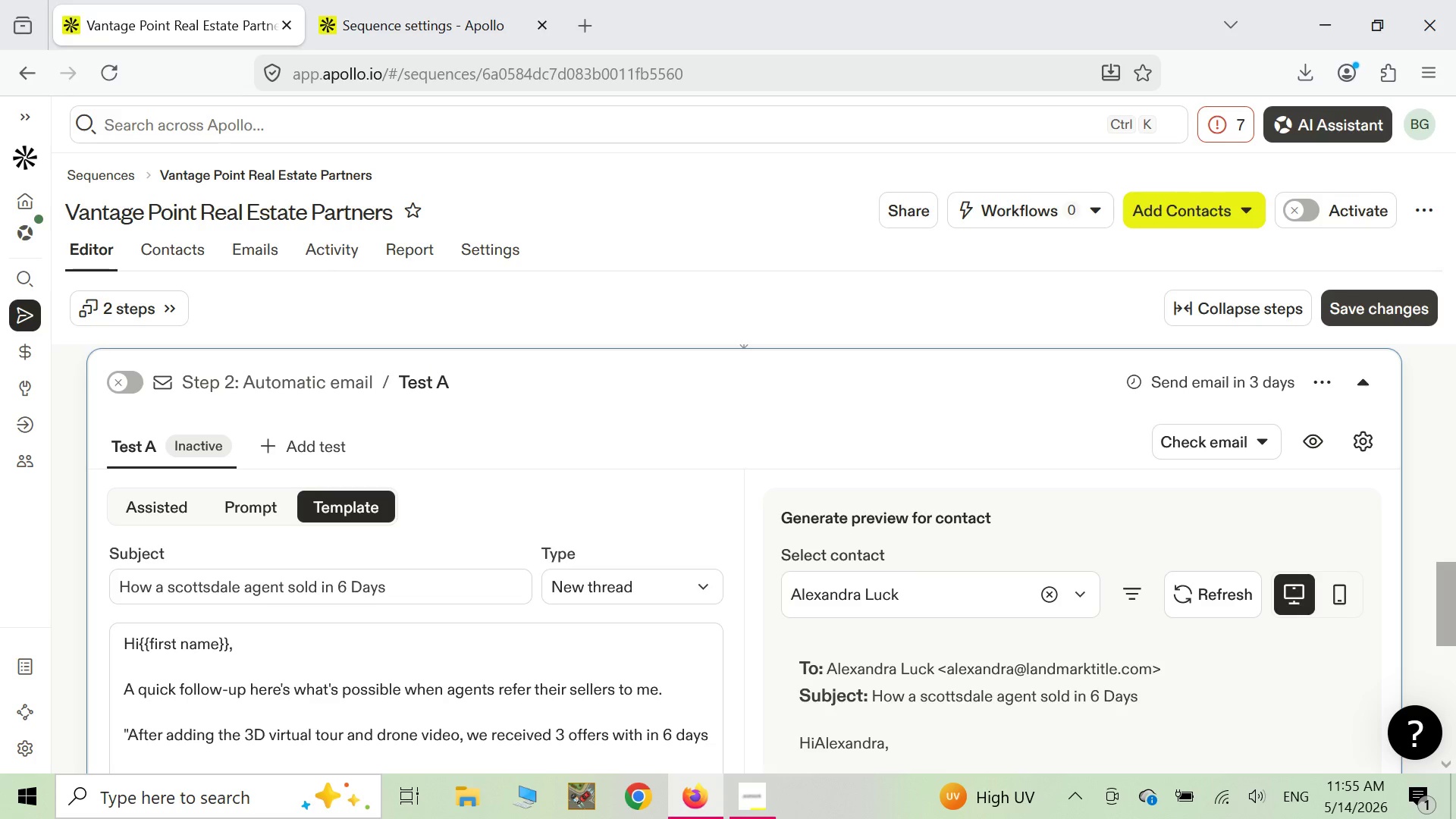 
key(Space)
 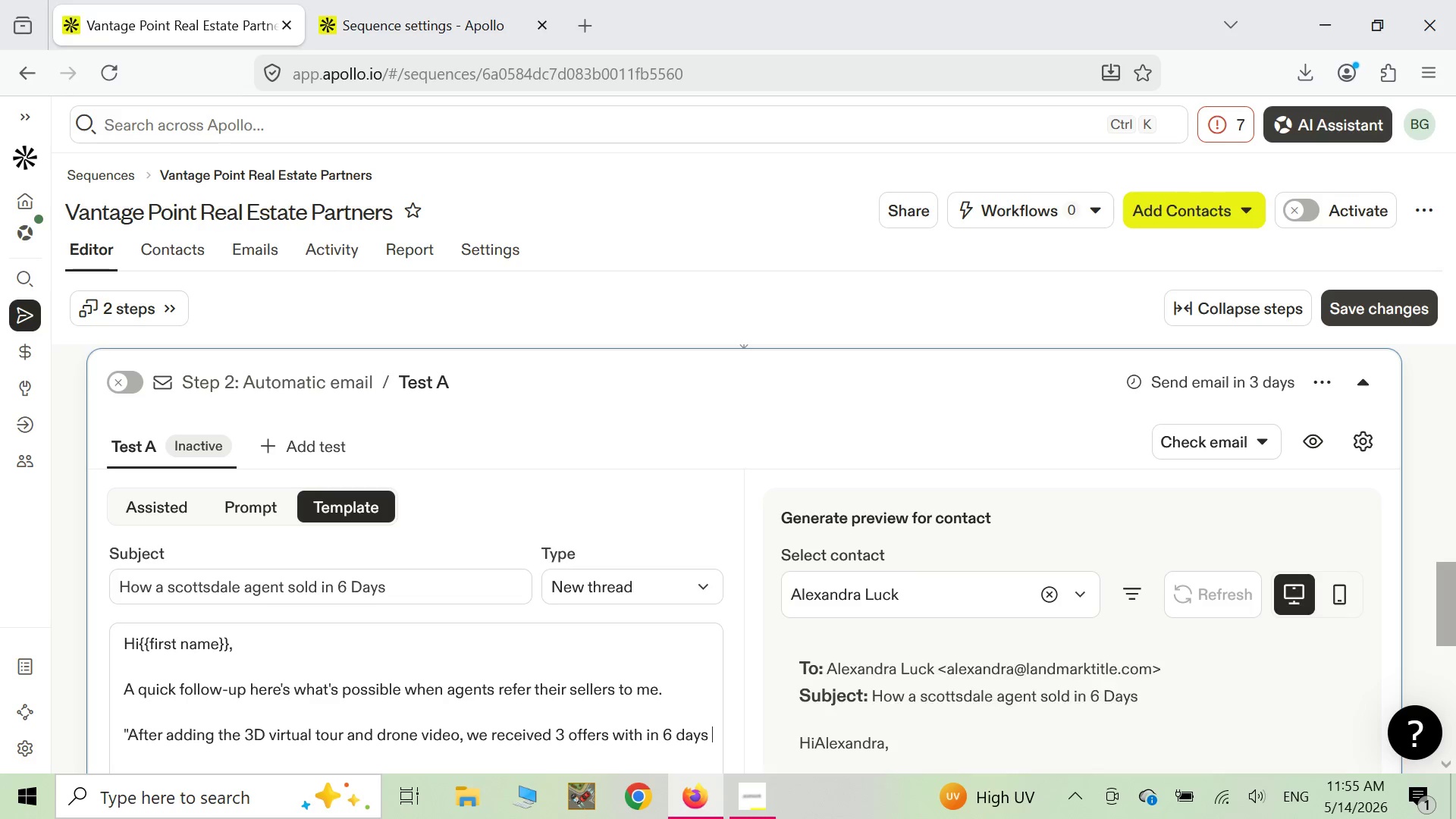 
key(Backspace)
 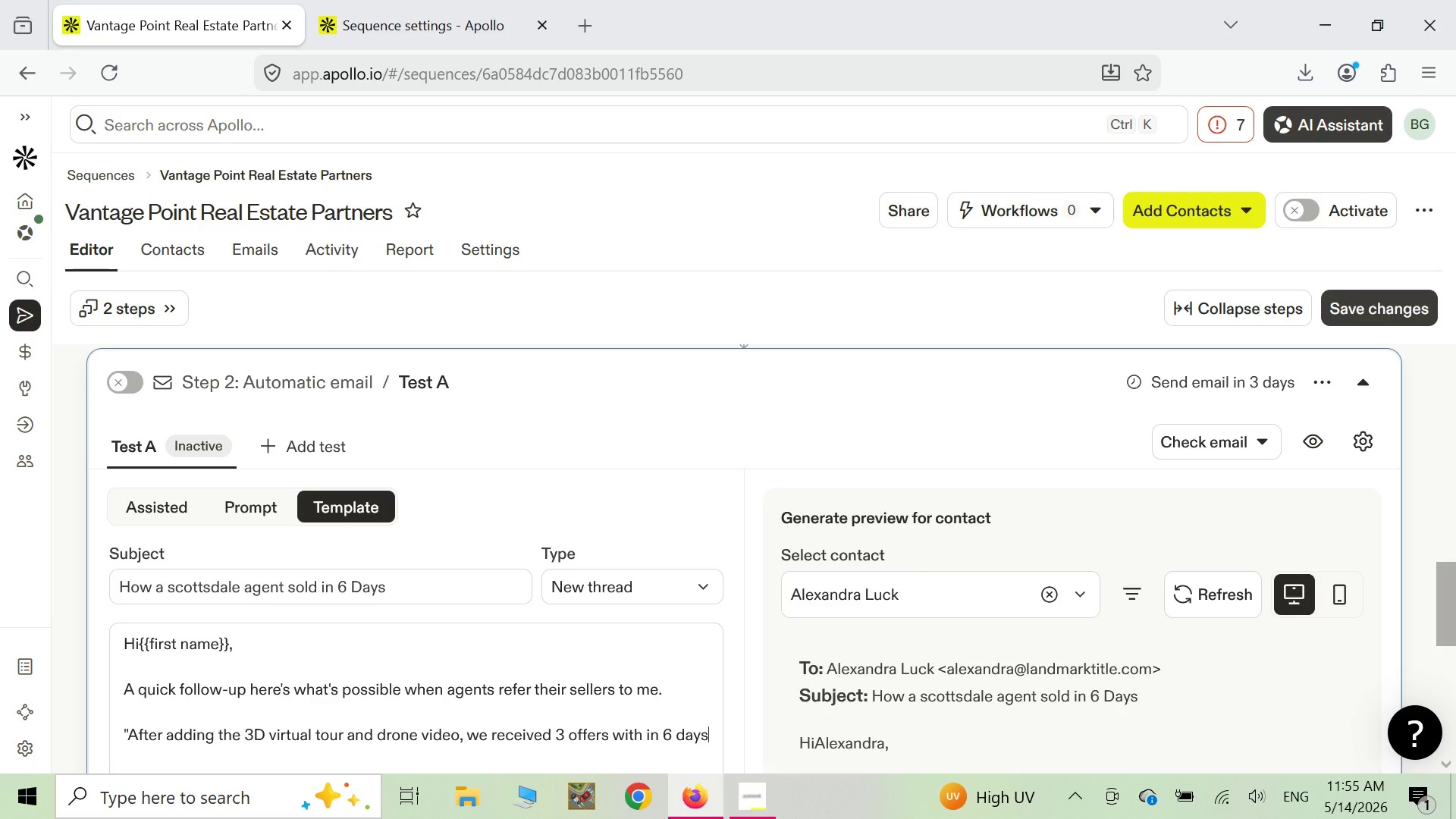 
key(Period)
 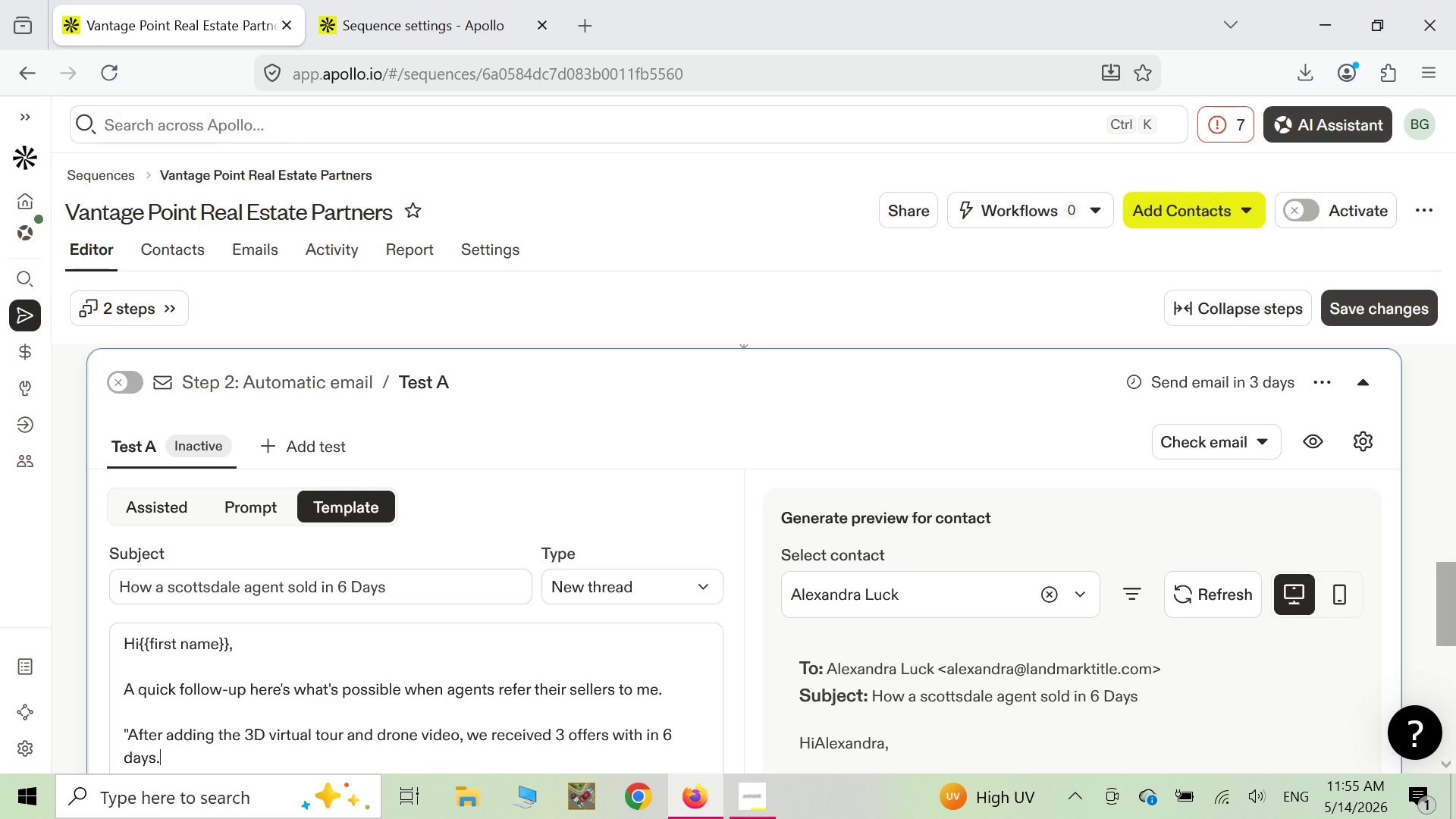 
key(Enter)
 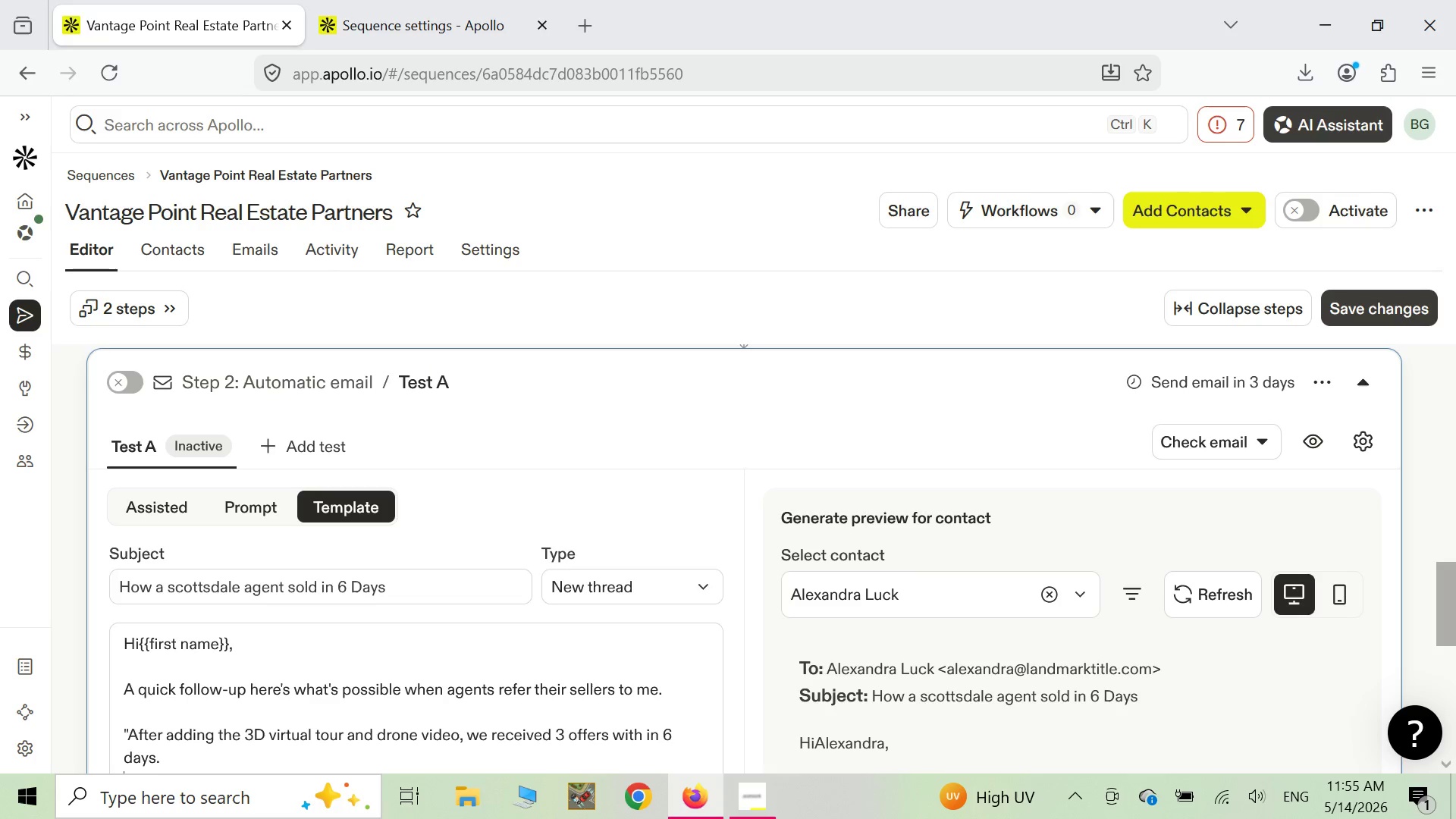 
type(the )
key(Backspace)
key(Backspace)
key(Backspace)
key(Backspace)
type(The seller )
 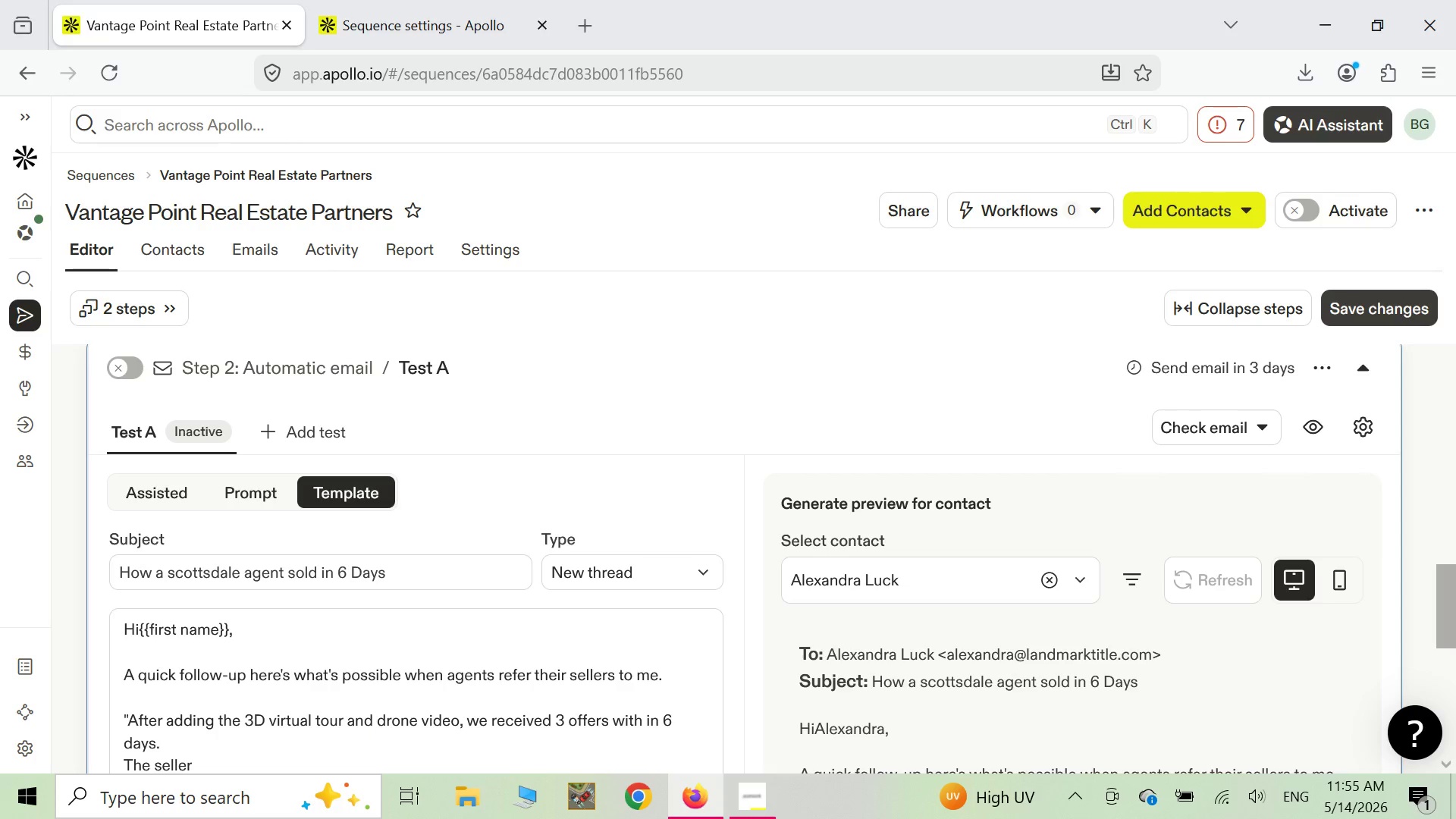 
wait(8.77)
 